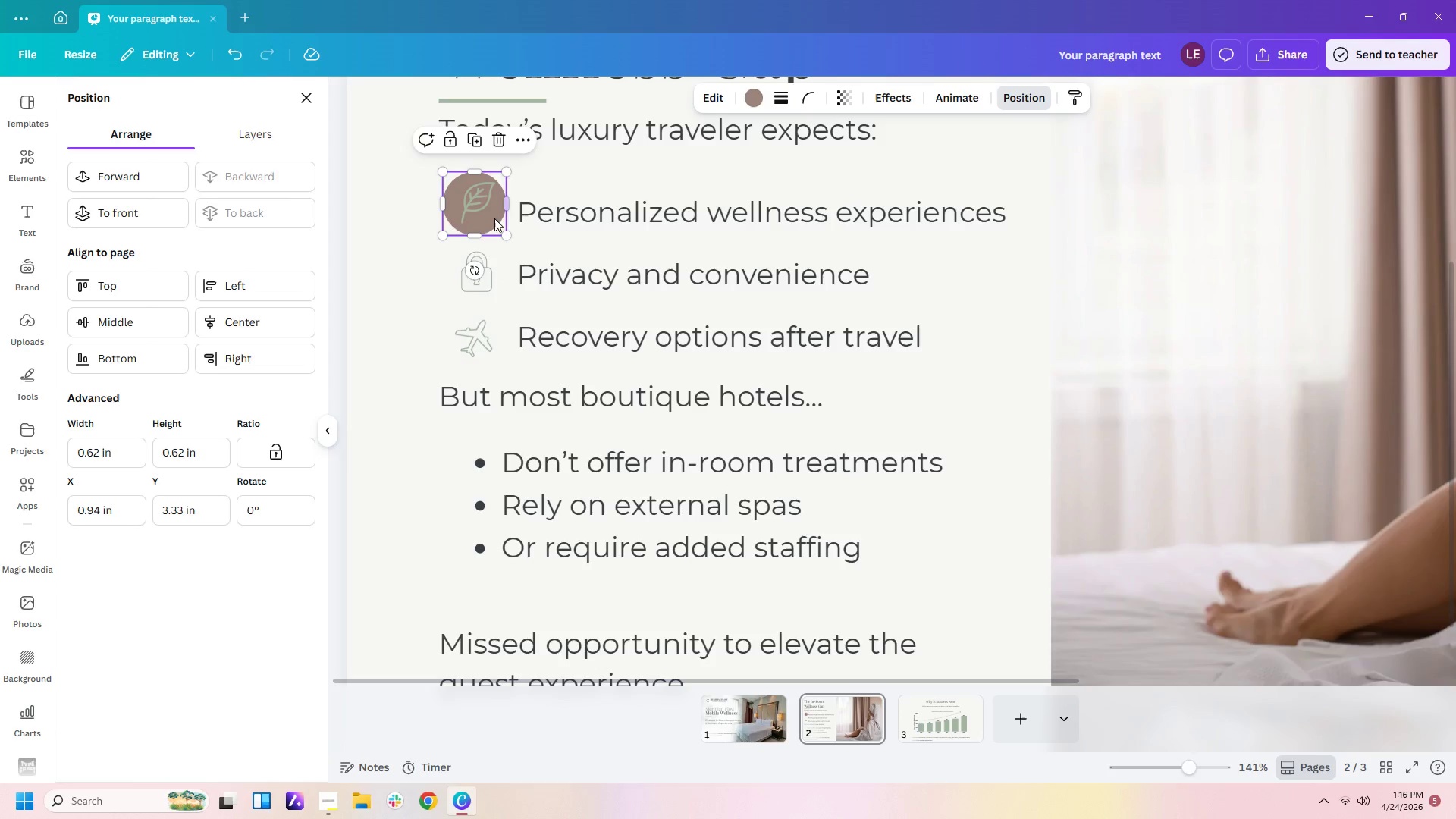 
left_click([492, 217])
 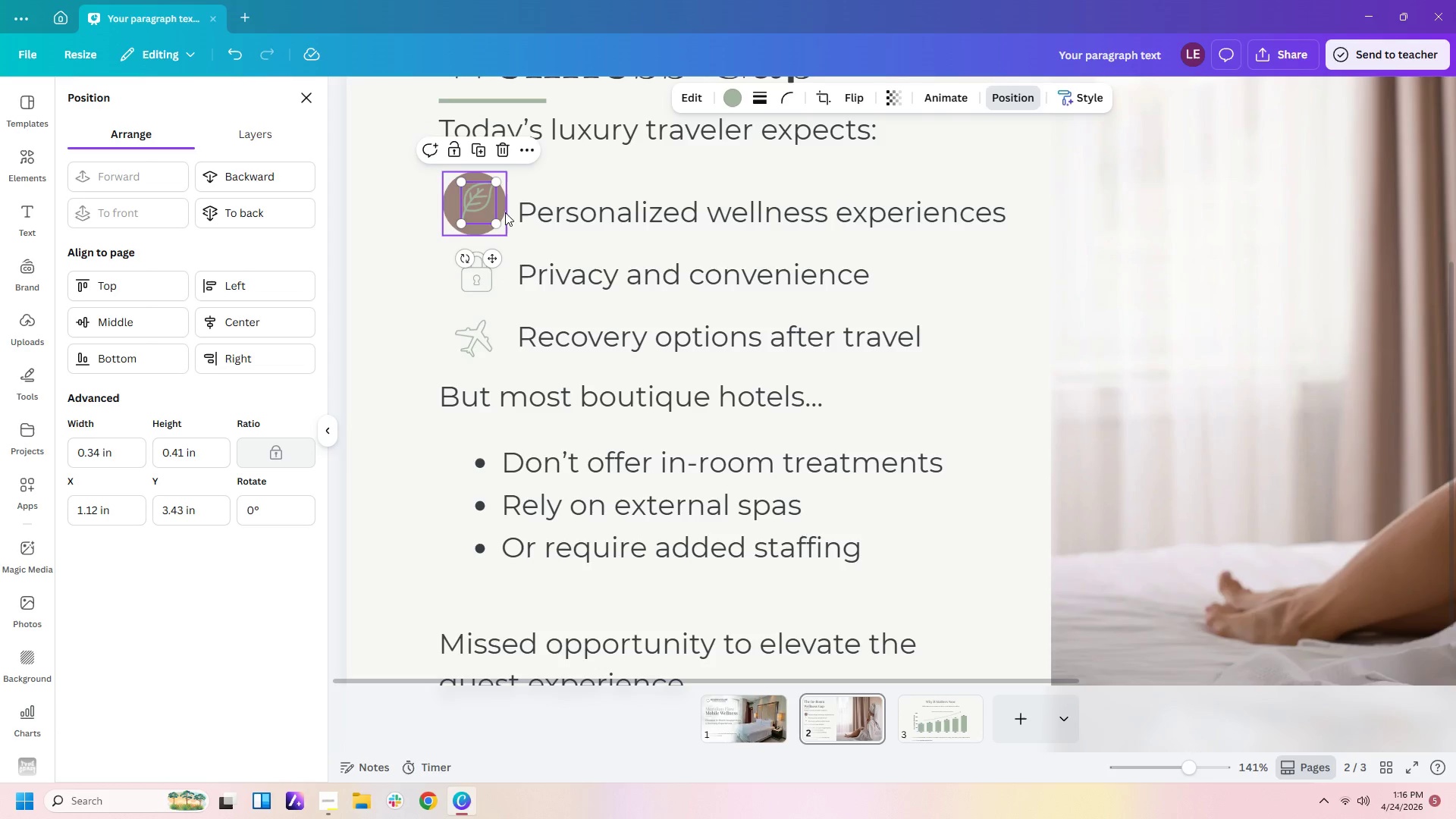 
left_click_drag(start_coordinate=[506, 208], to_coordinate=[507, 202])
 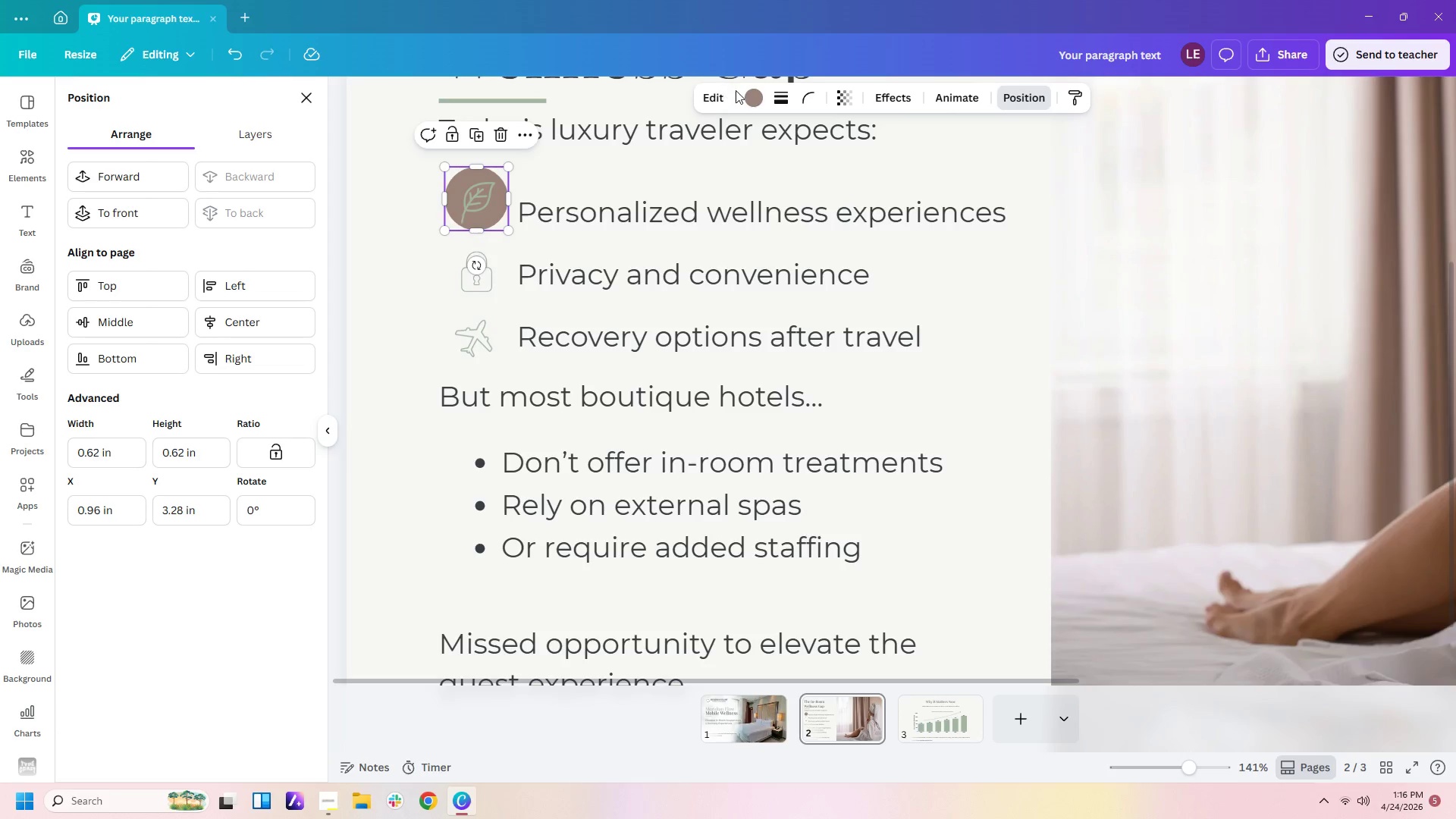 
left_click([748, 99])
 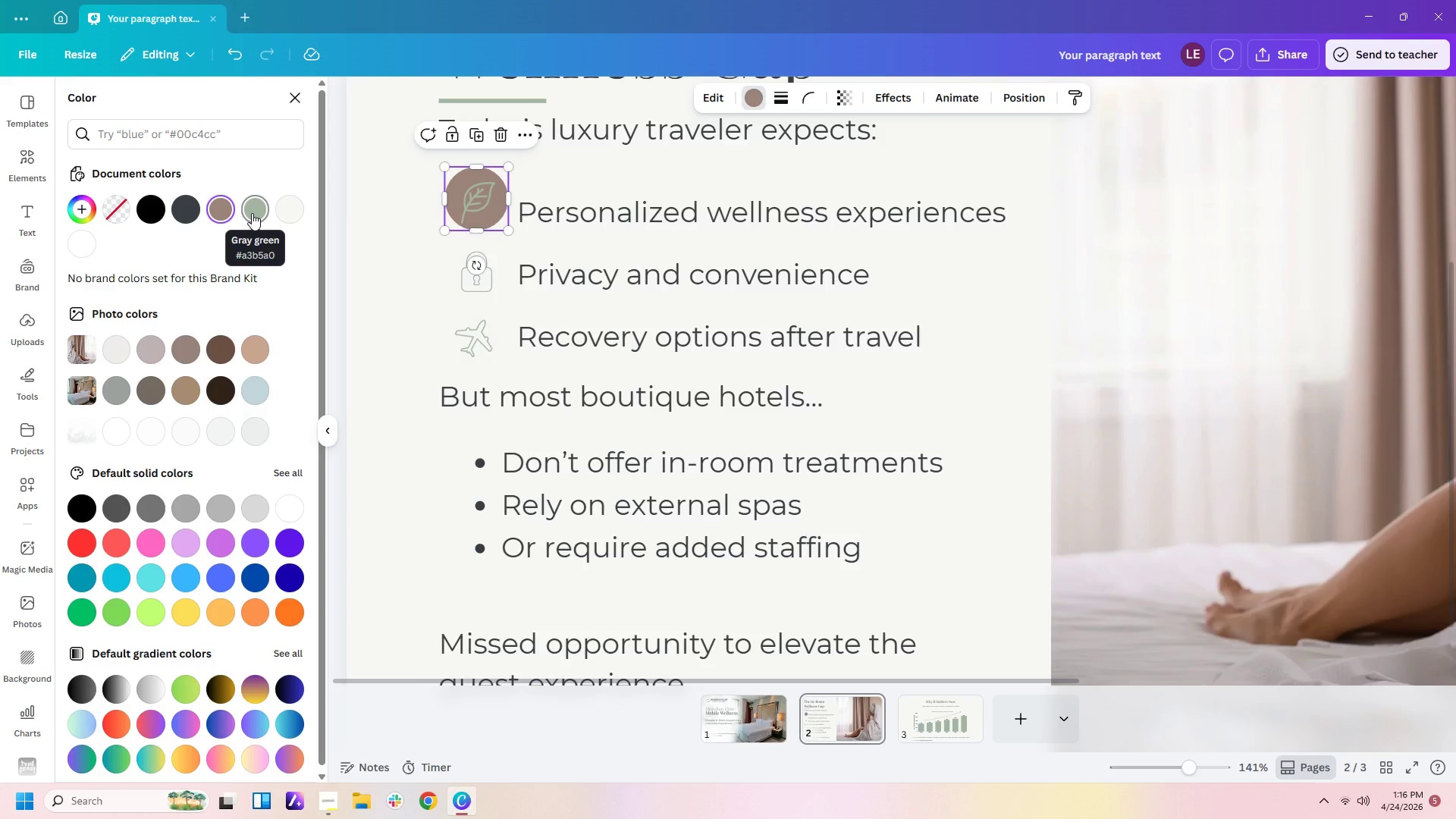 
left_click([188, 214])
 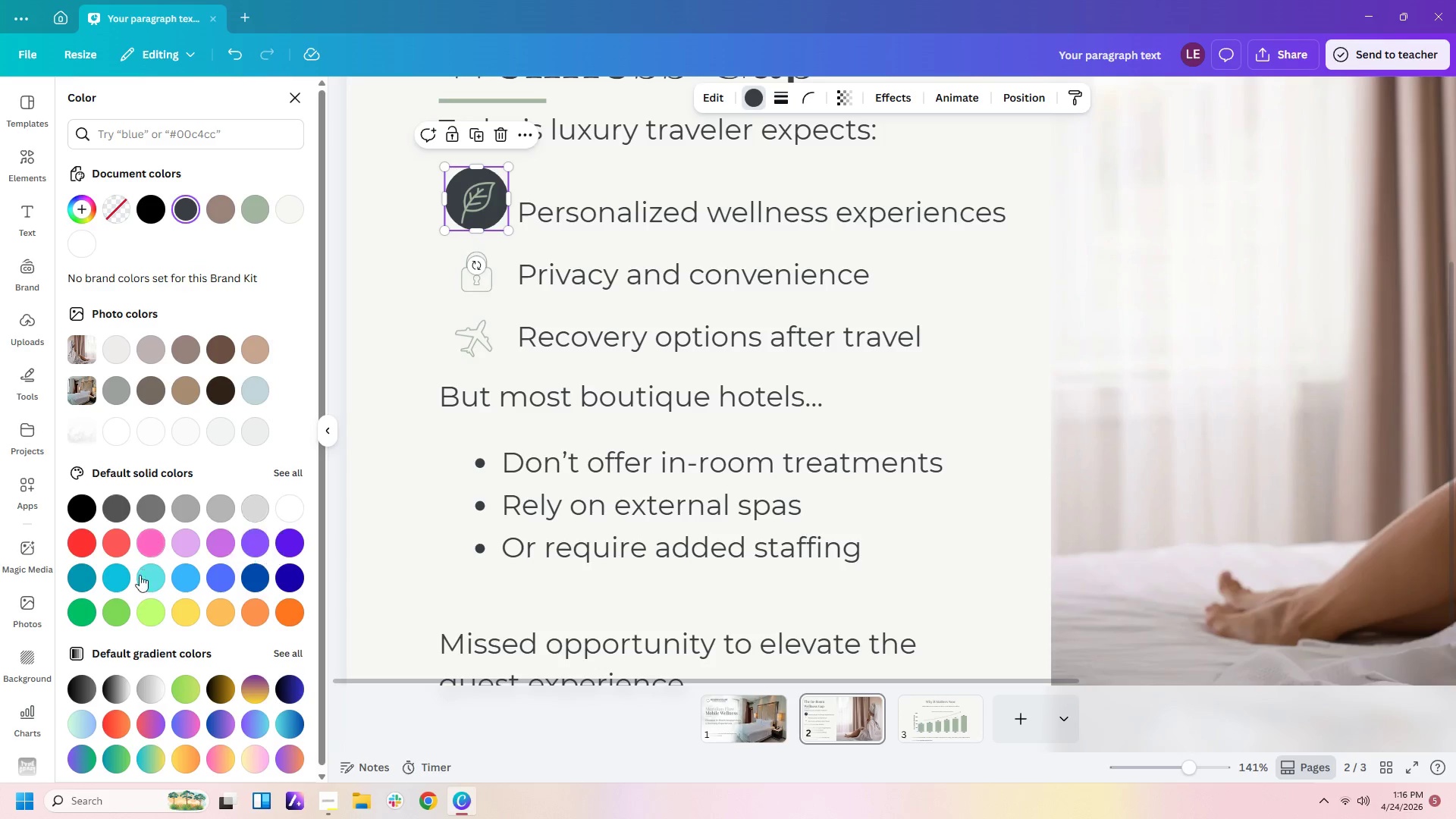 
wait(6.49)
 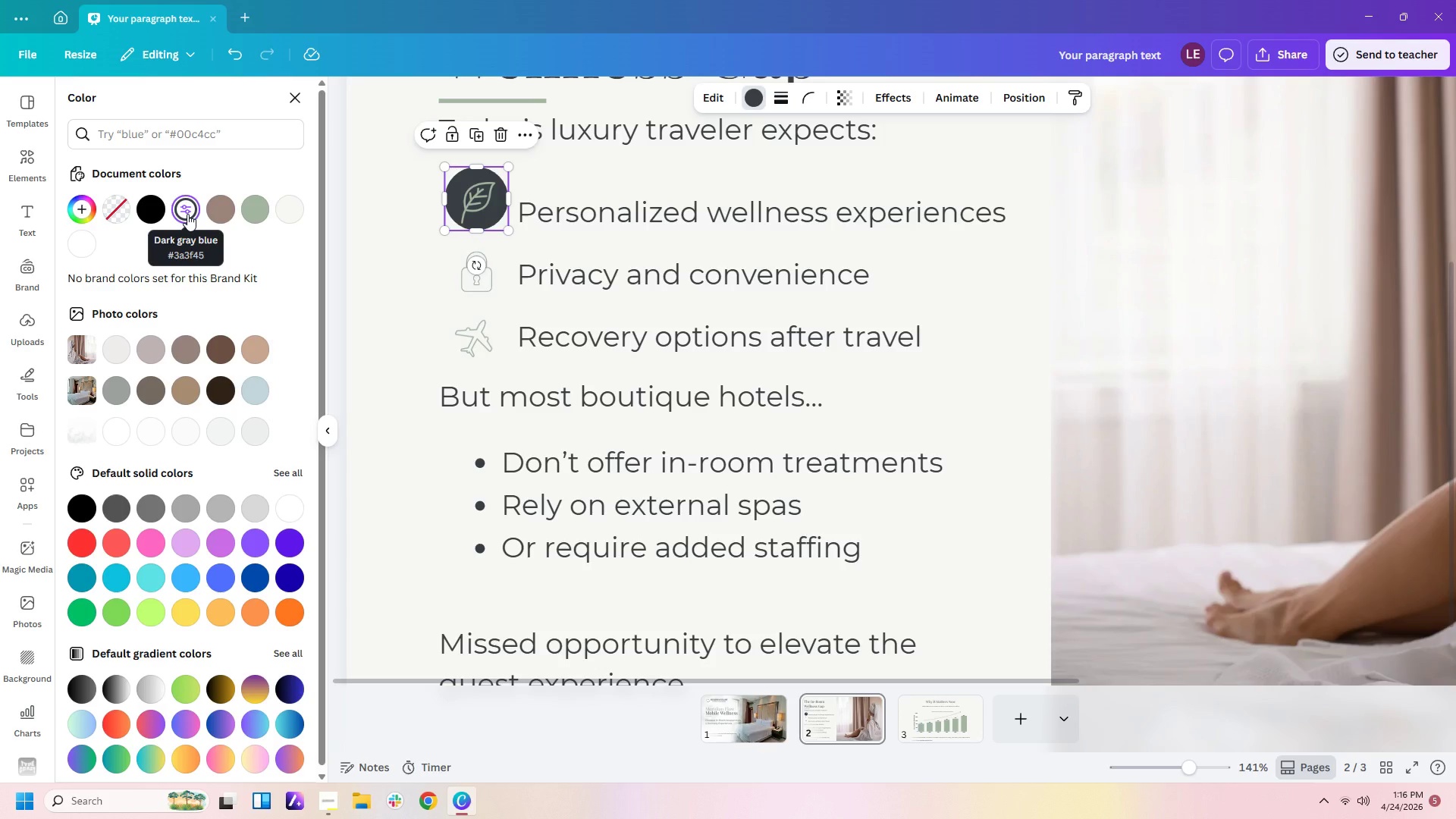 
left_click([252, 215])
 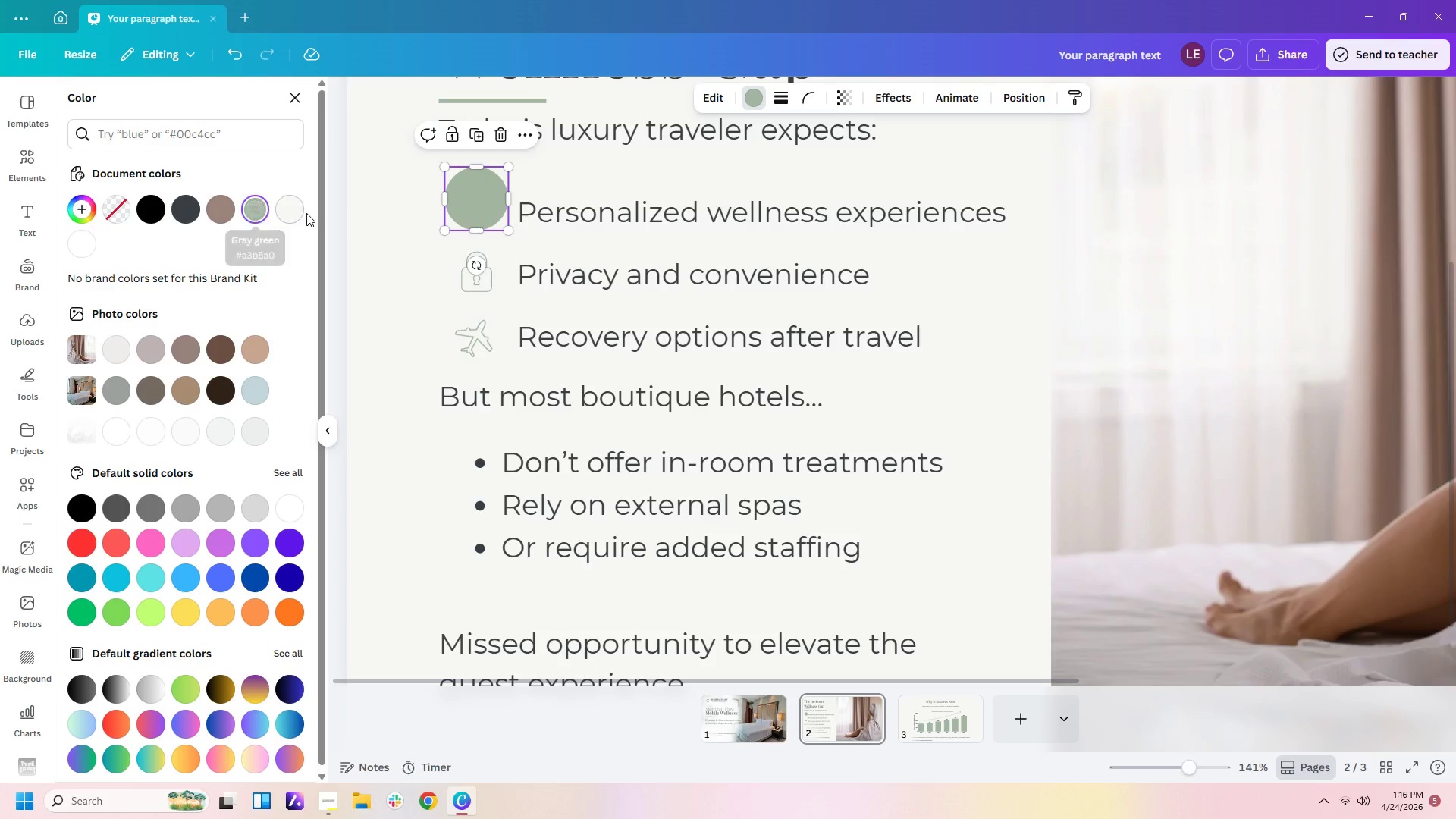 
double_click([285, 211])
 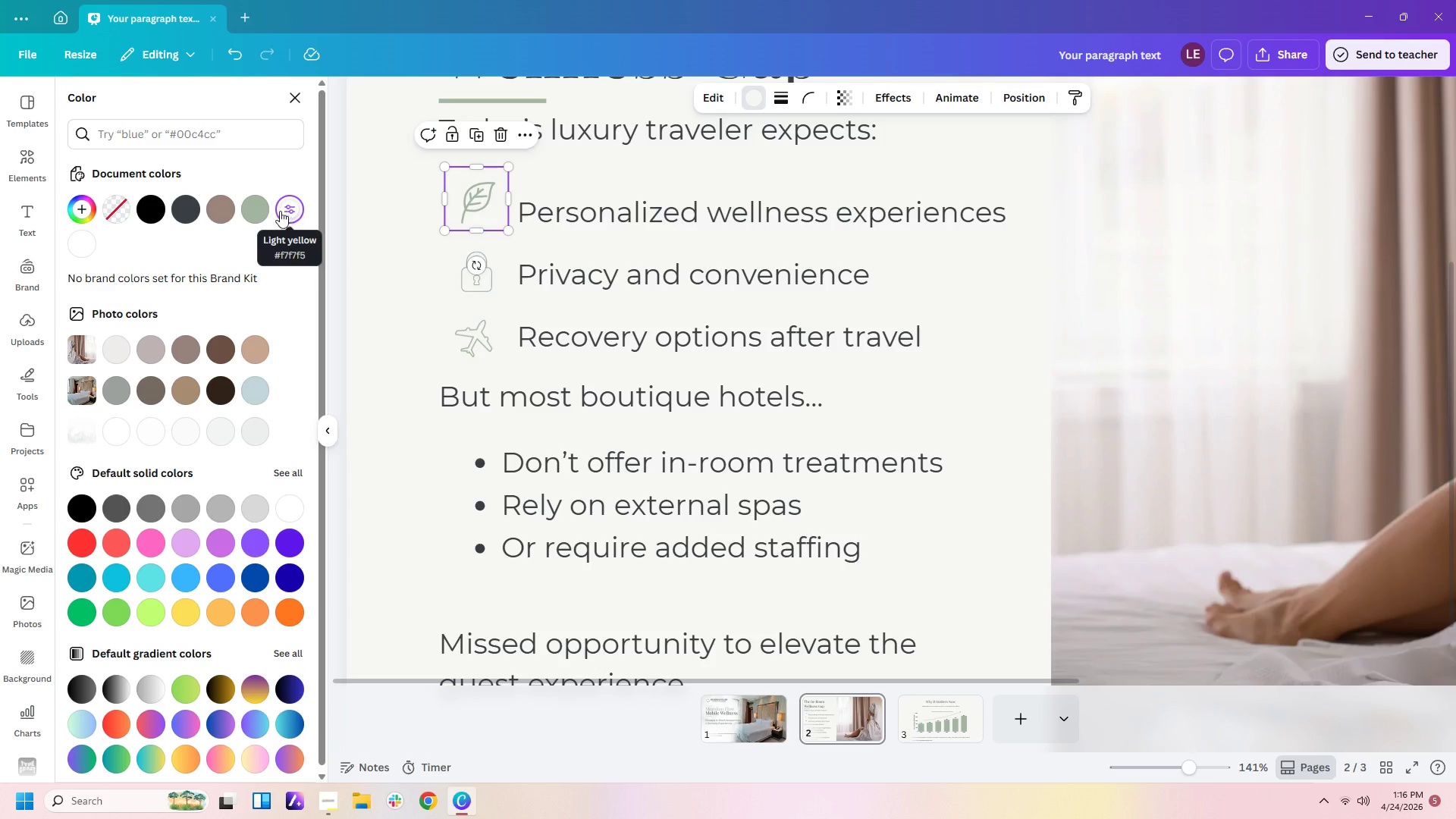 
left_click([251, 207])
 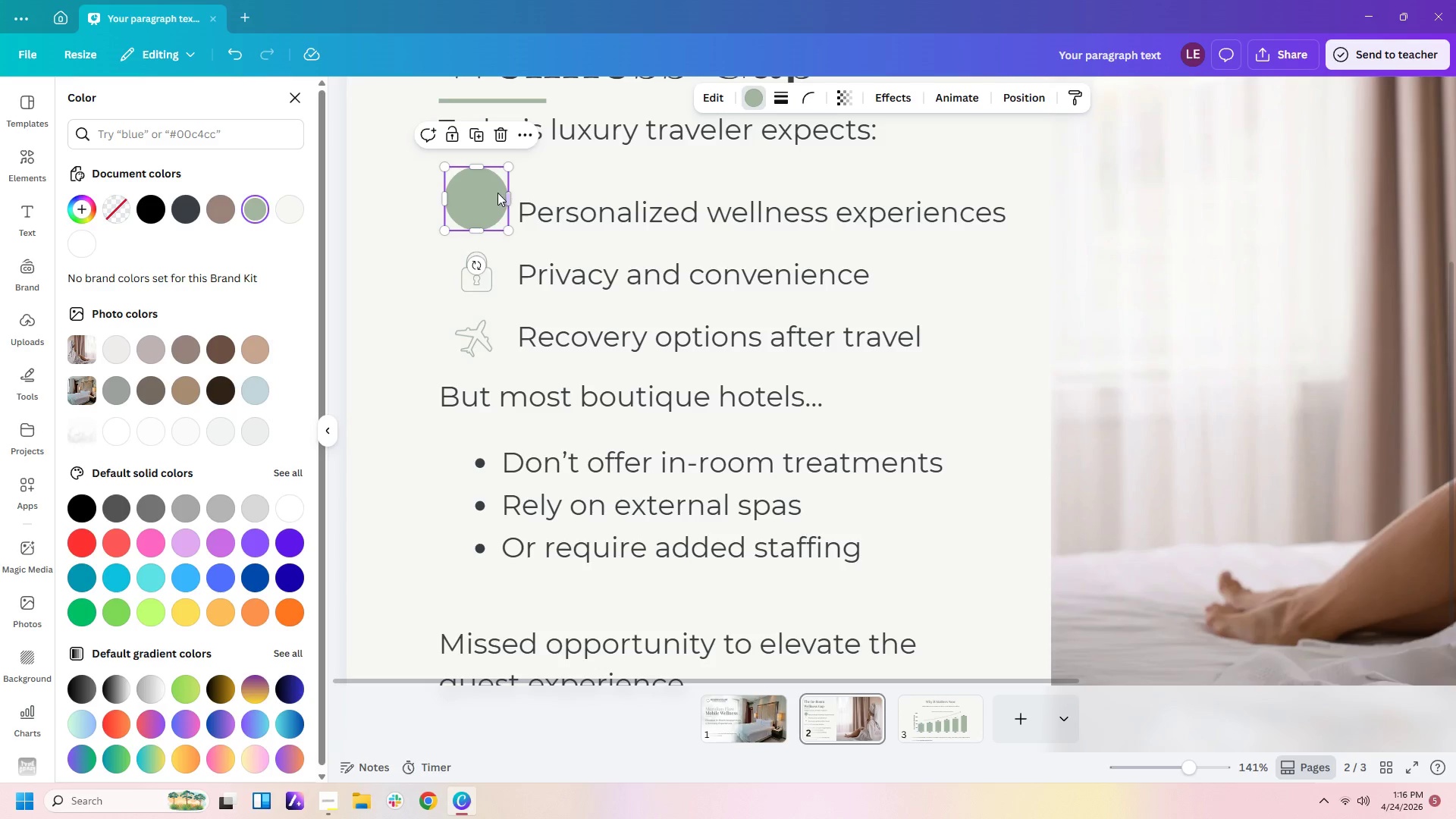 
left_click([483, 192])
 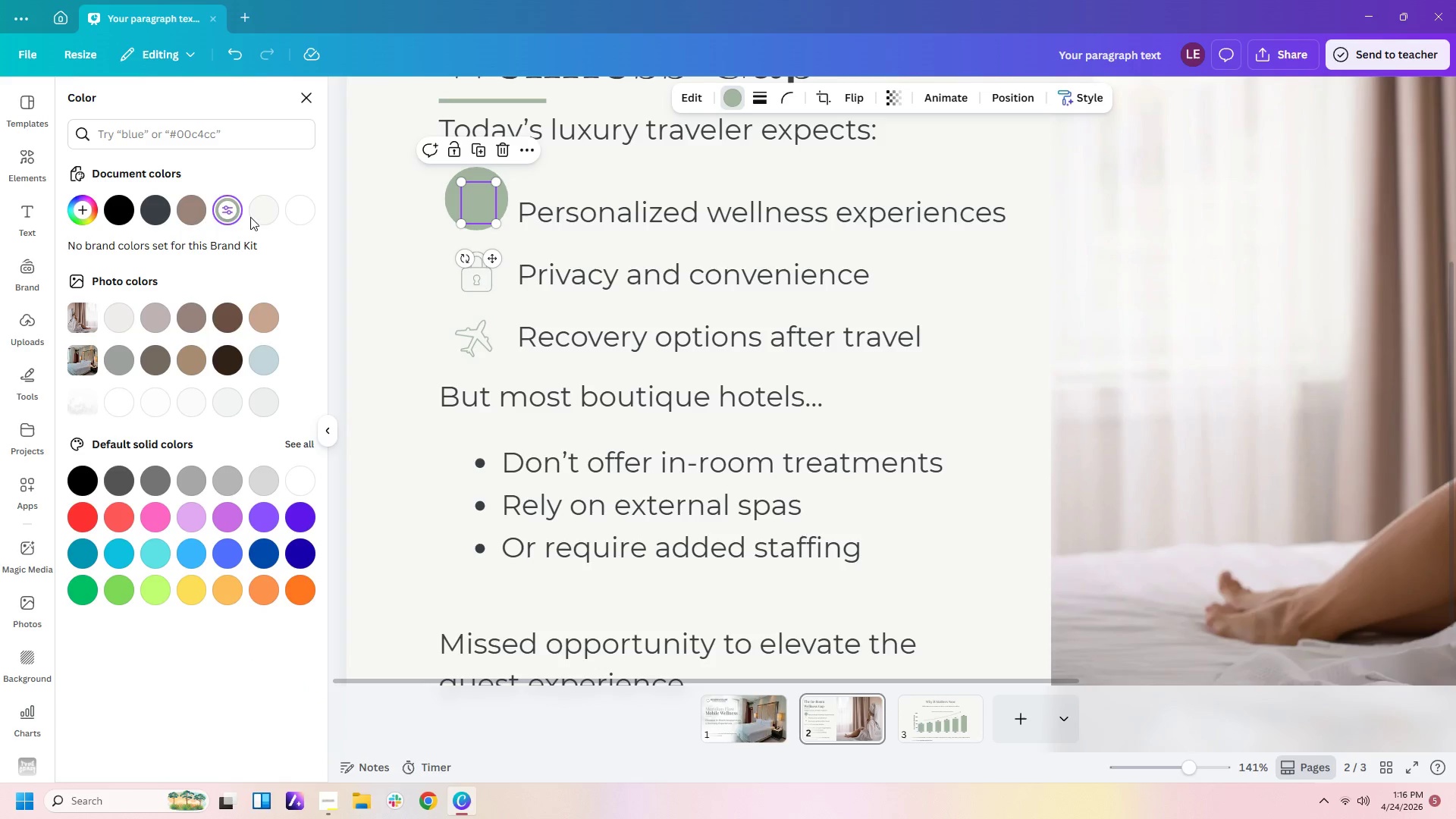 
left_click([255, 215])
 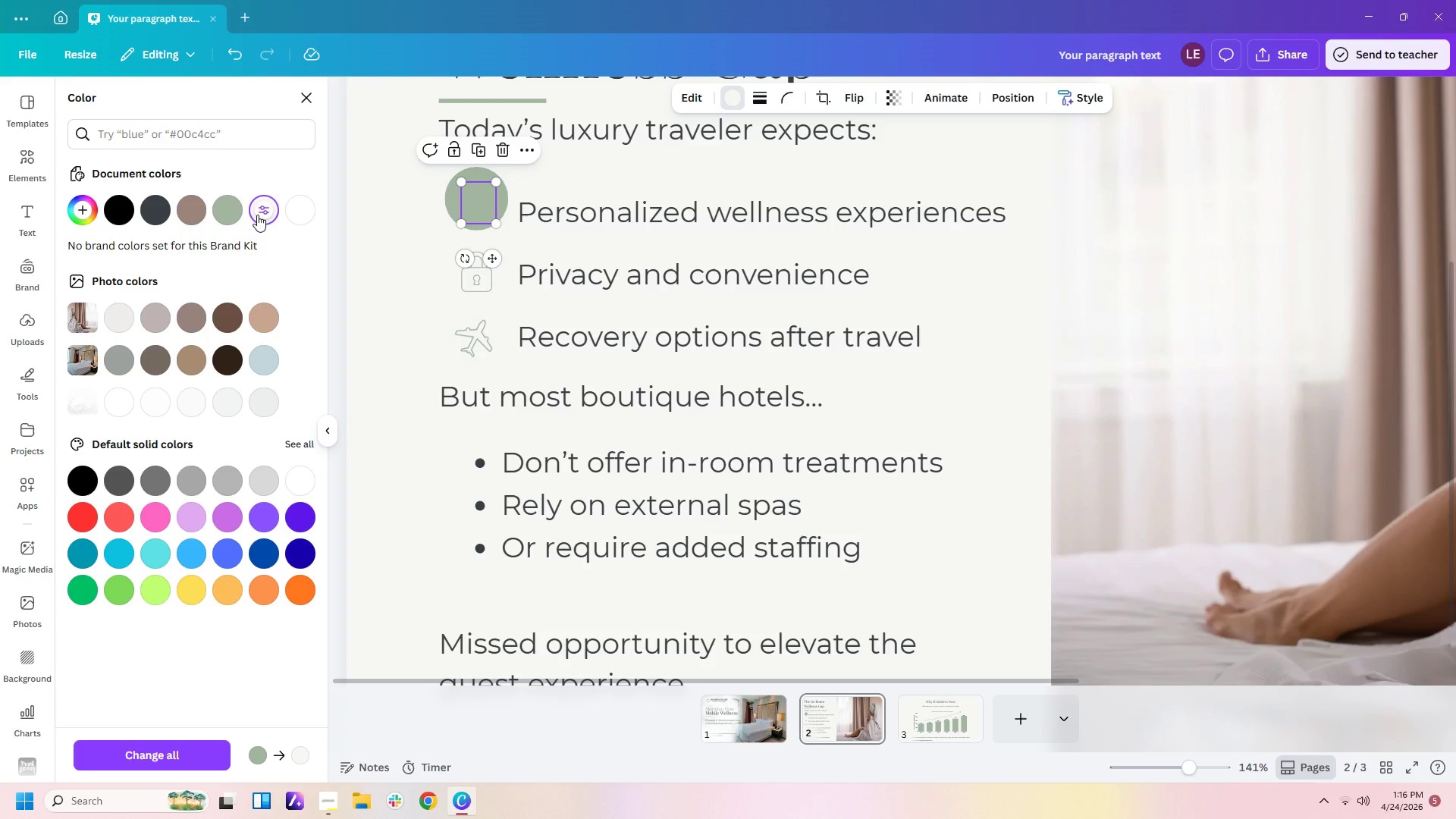 
mouse_move([277, 215])
 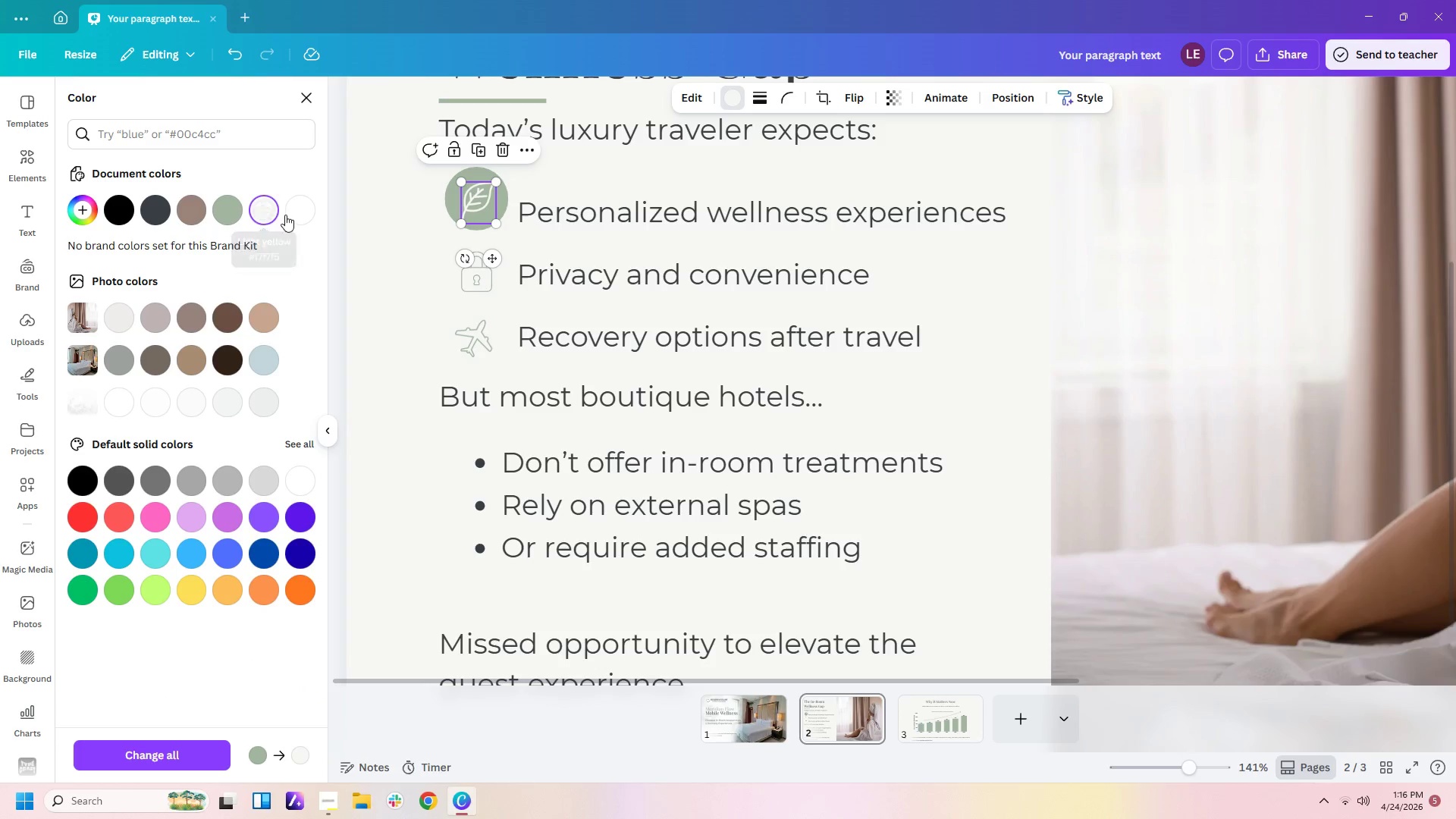 
left_click([285, 215])
 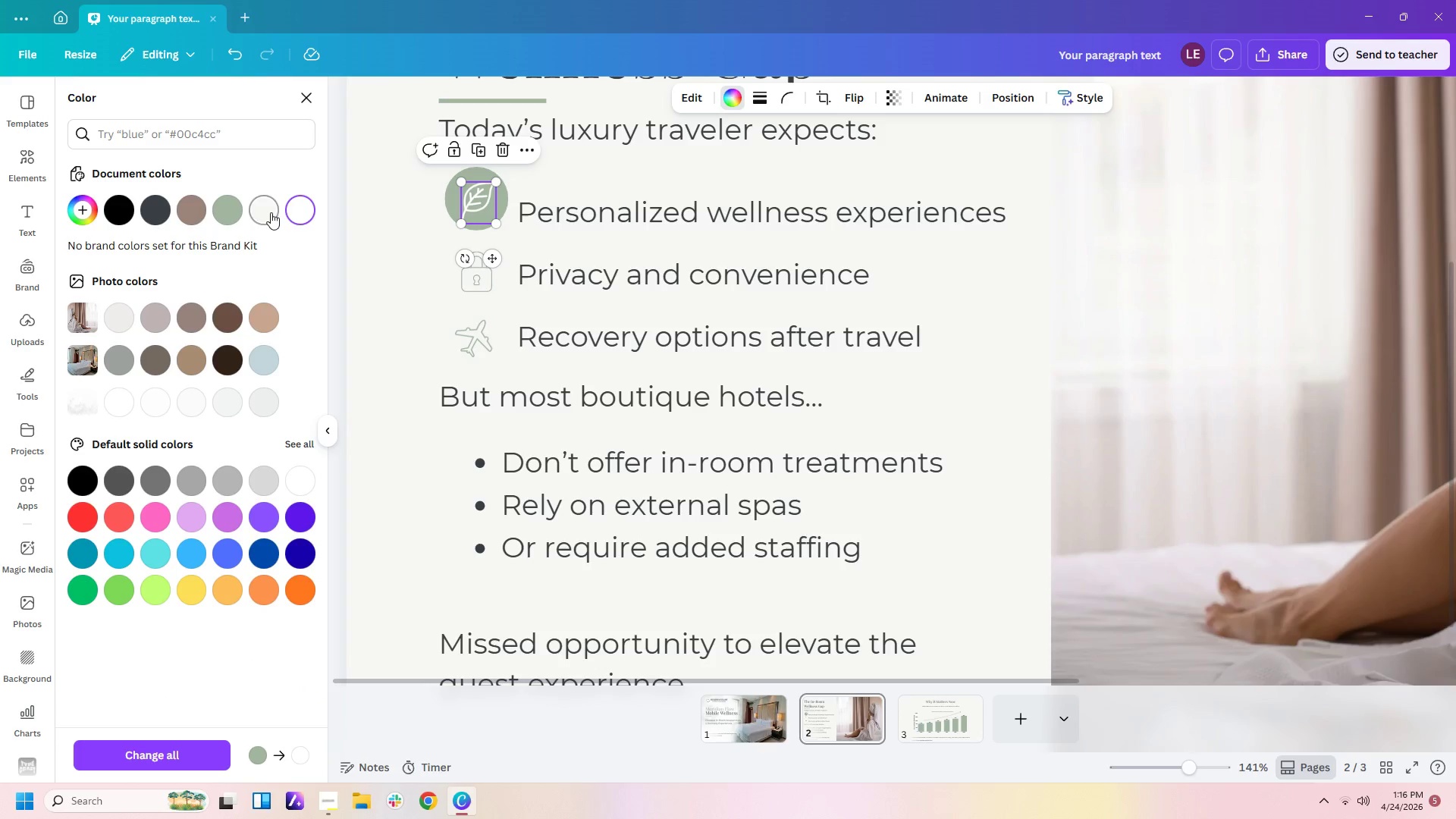 
left_click([270, 212])
 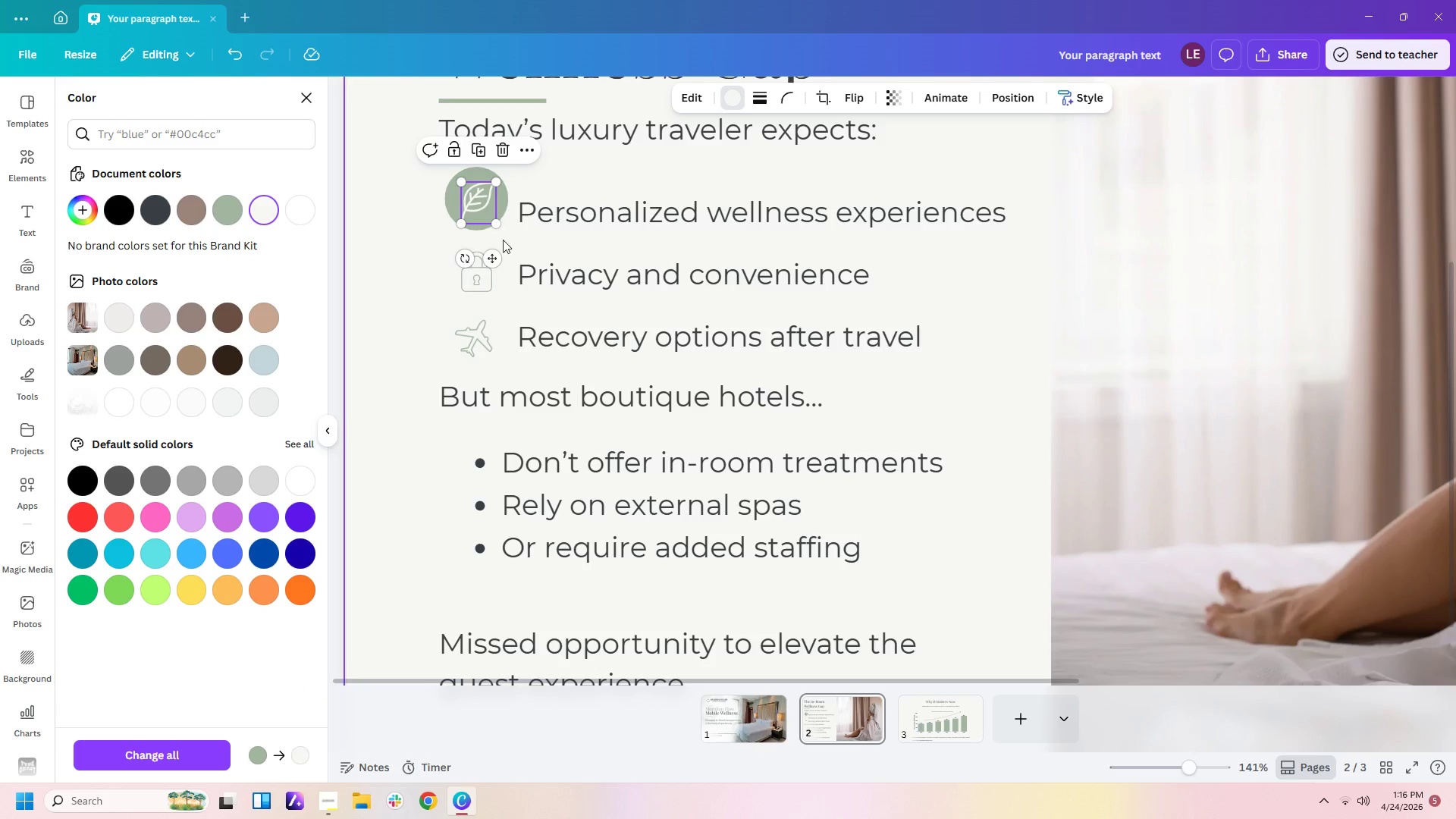 
left_click([519, 218])
 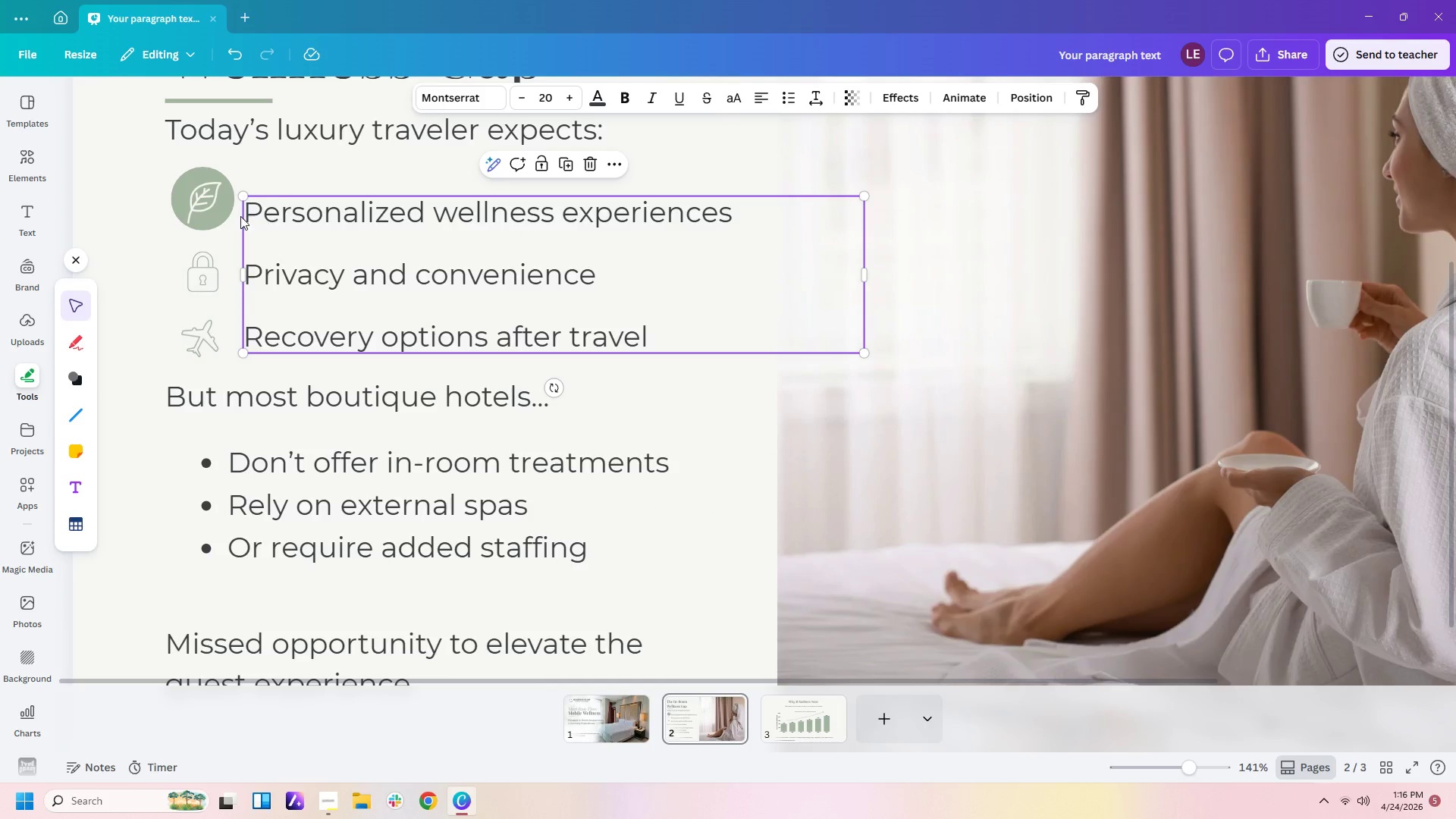 
left_click([230, 214])
 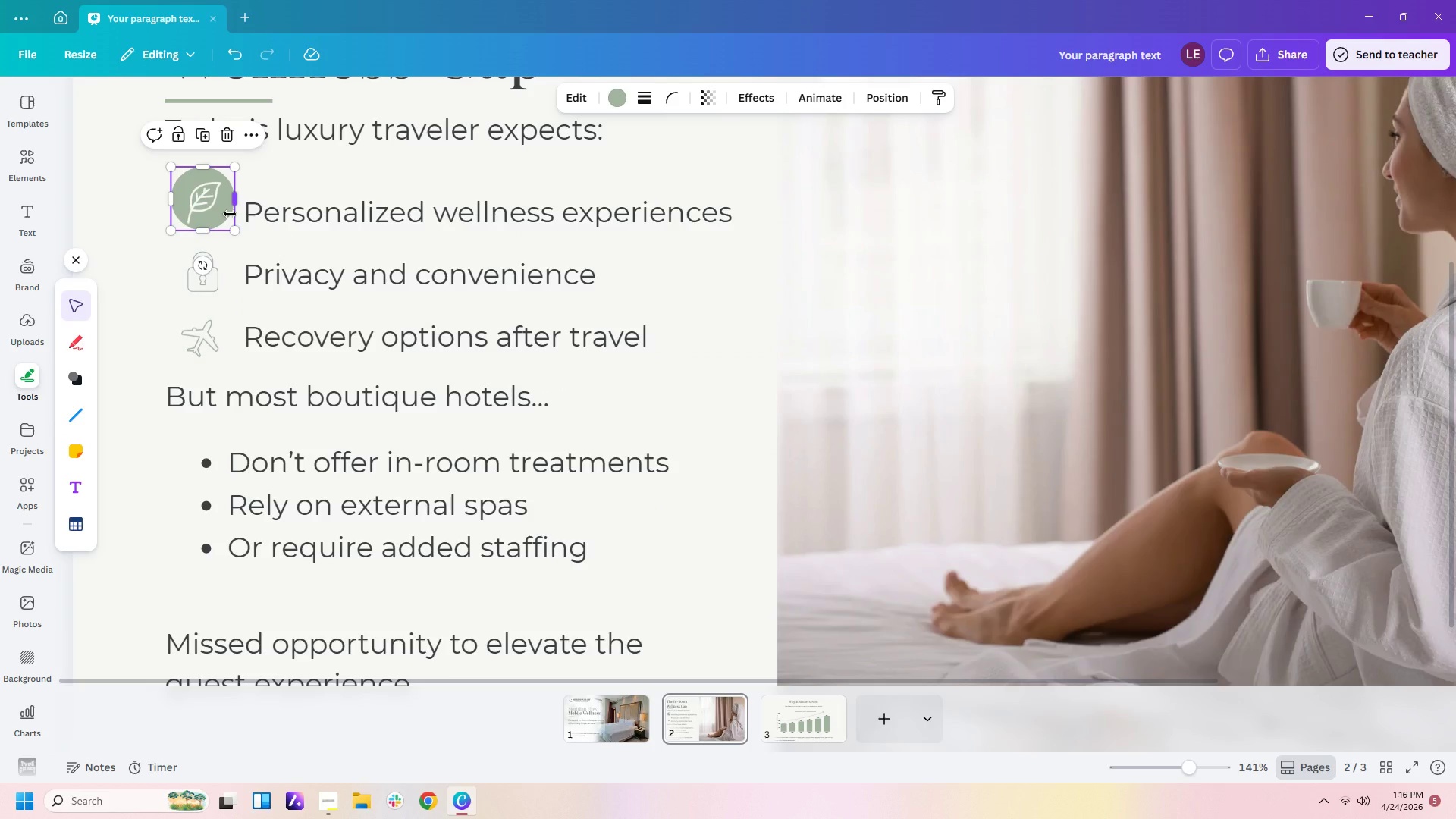 
key(Control+C)
 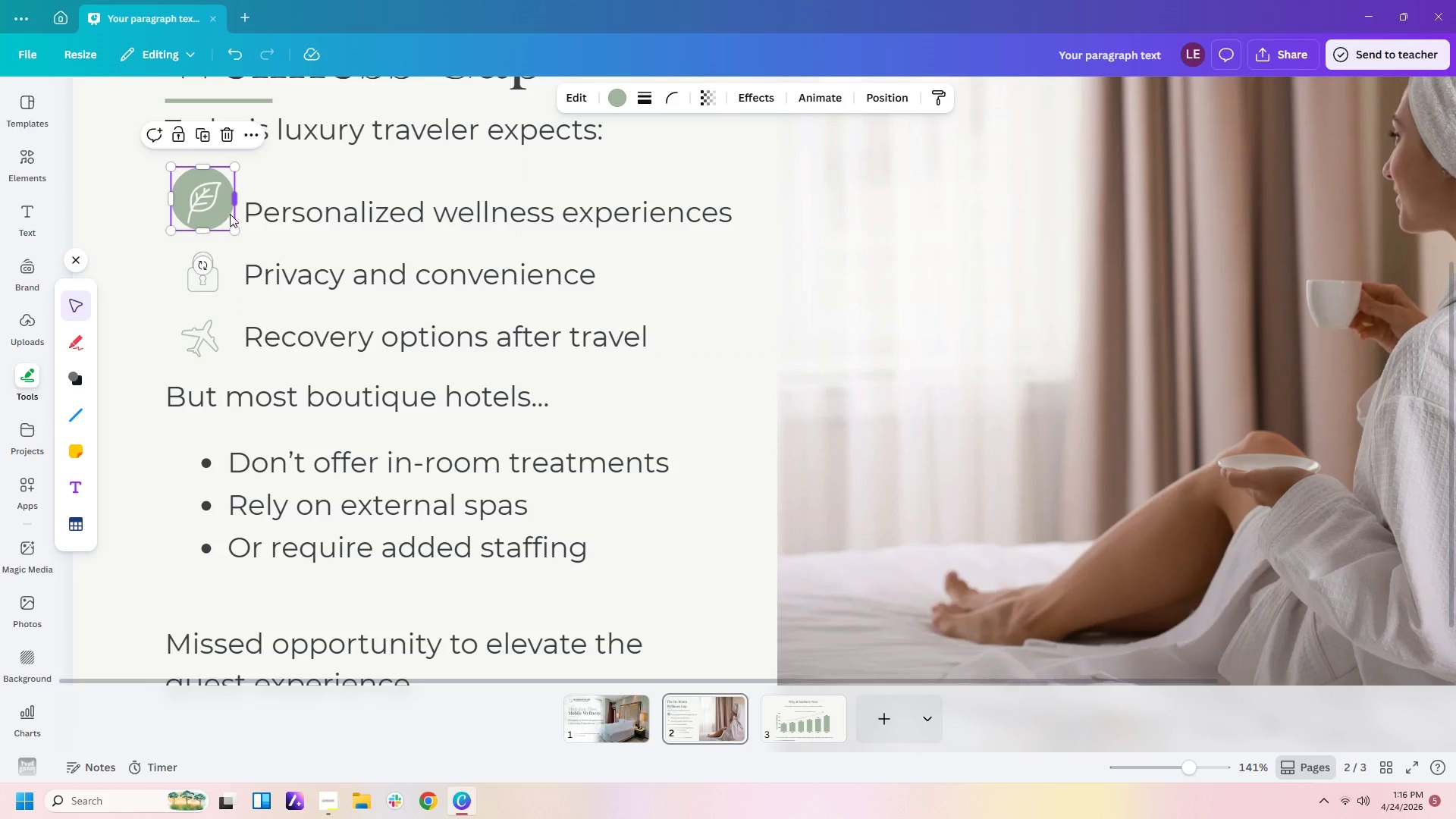 
key(Control+V)
 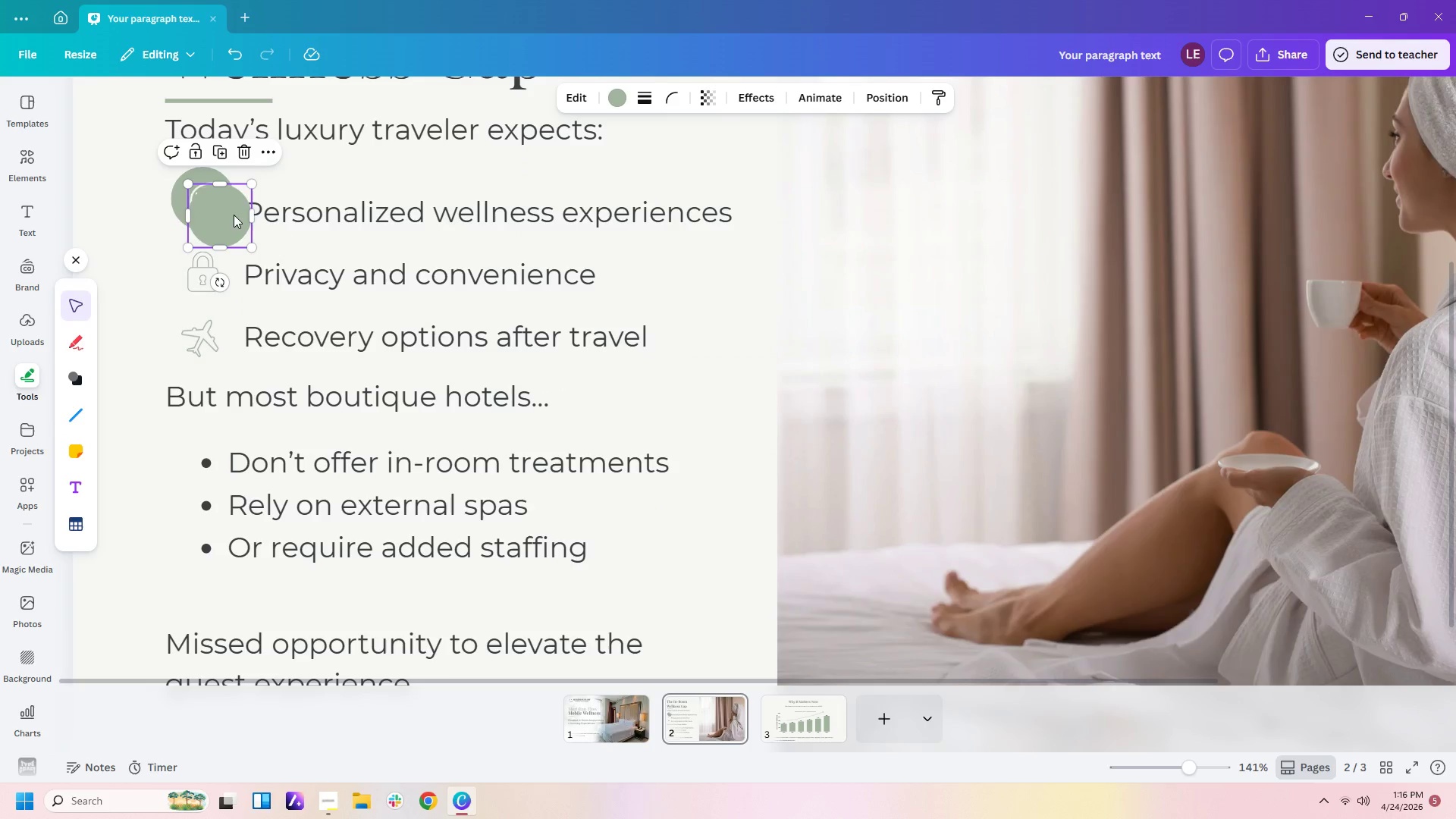 
left_click_drag(start_coordinate=[233, 215], to_coordinate=[212, 277])
 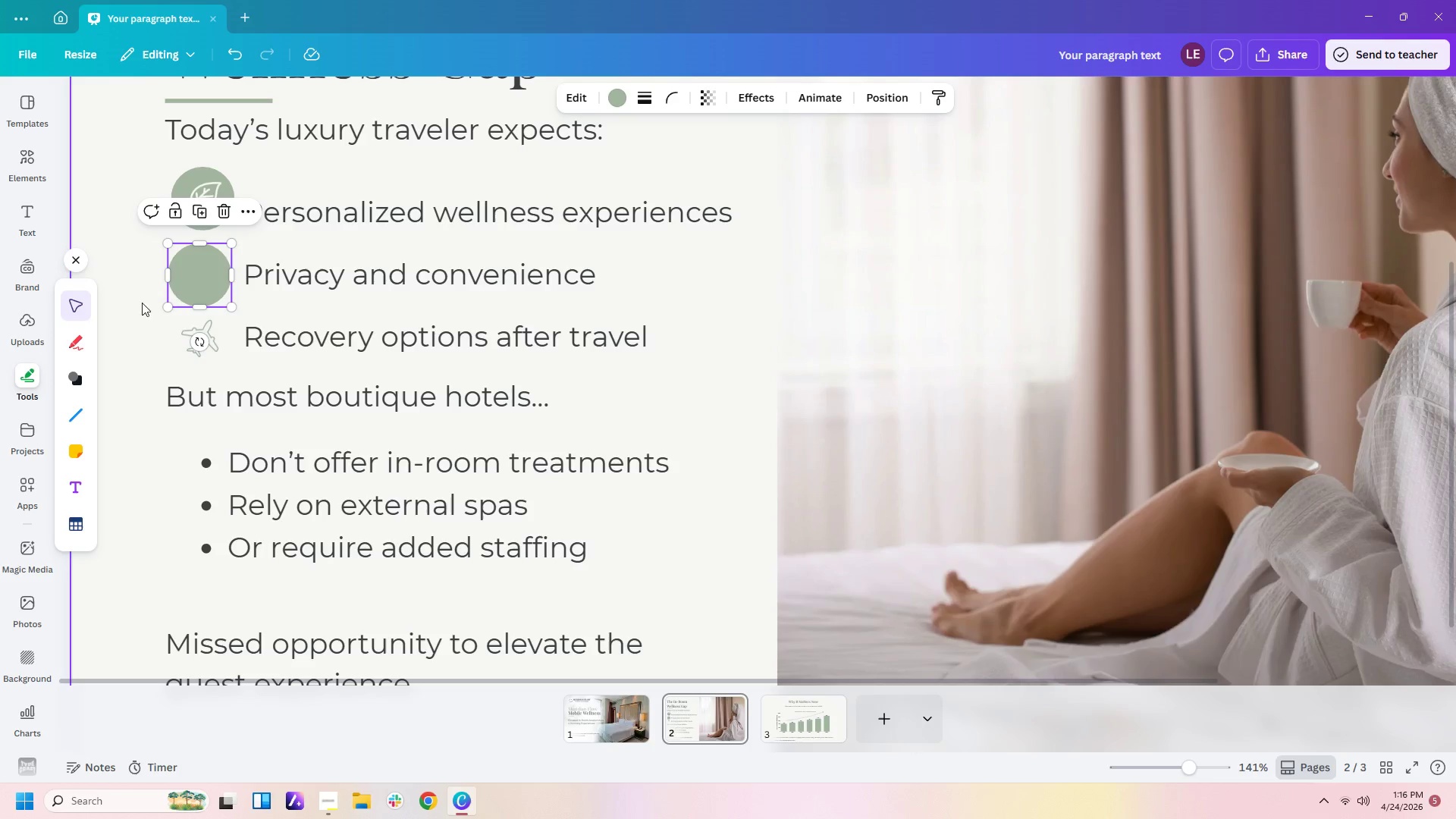 
right_click([195, 261])
 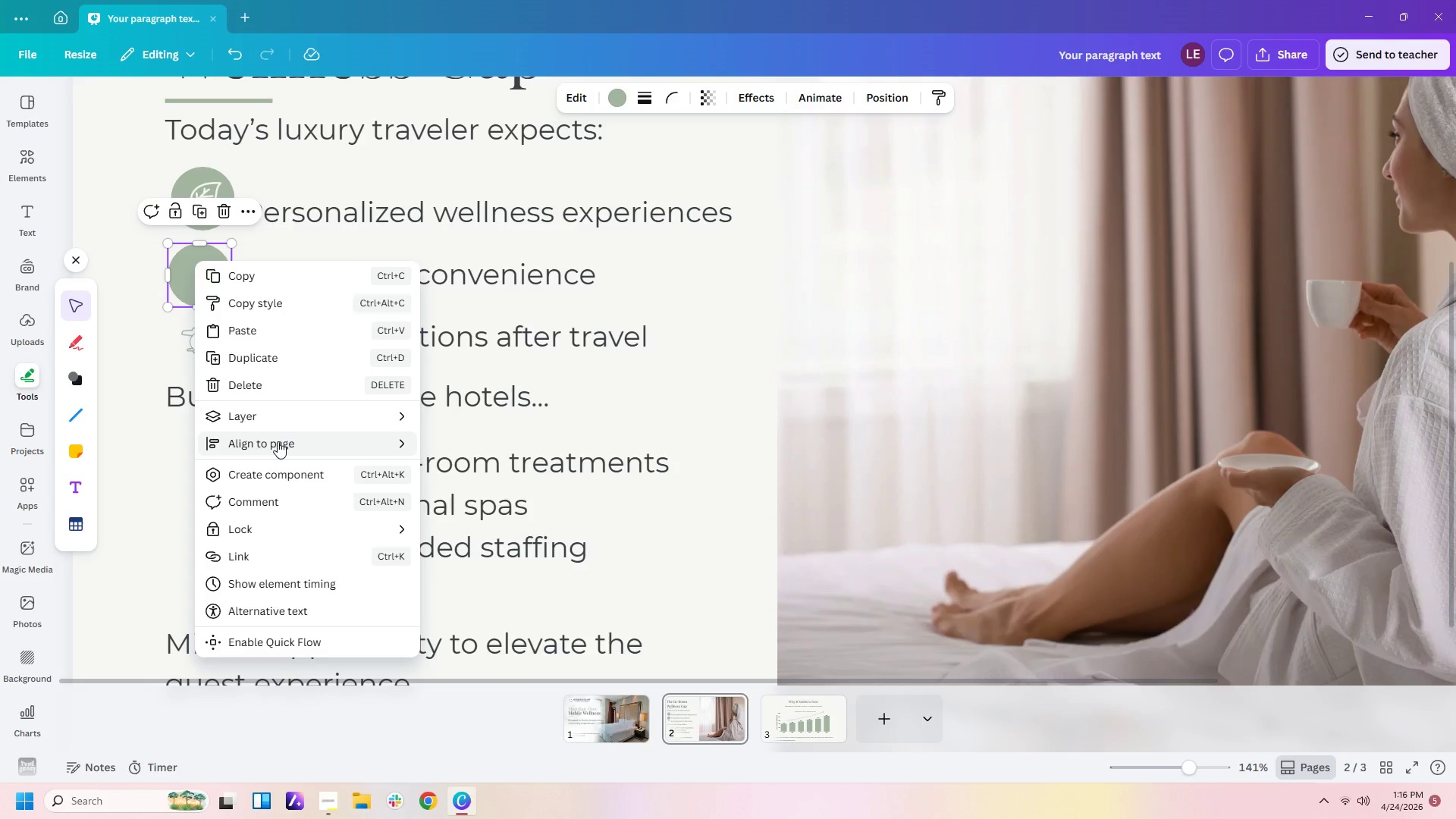 
left_click([864, 180])
 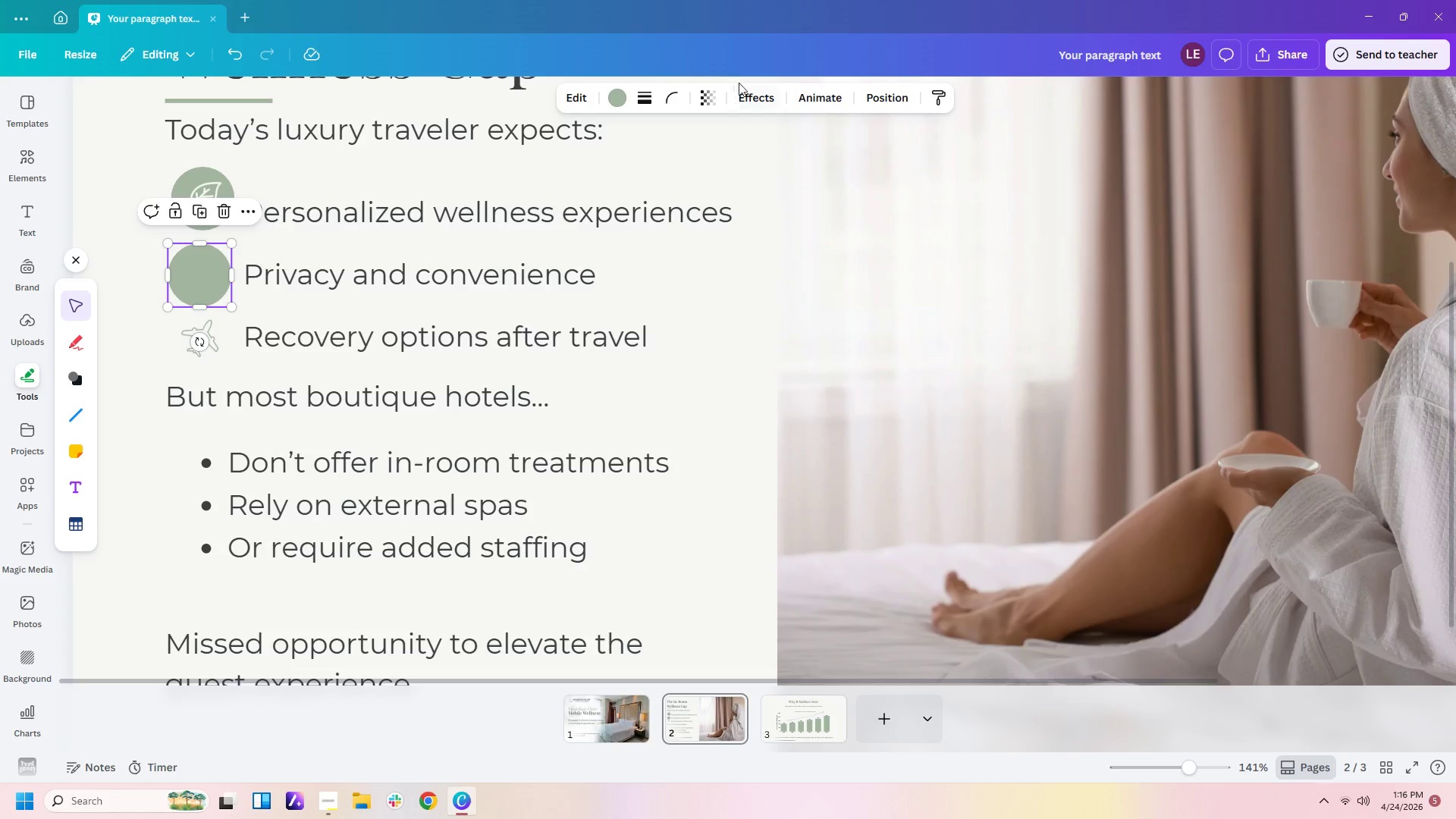 
left_click([884, 96])
 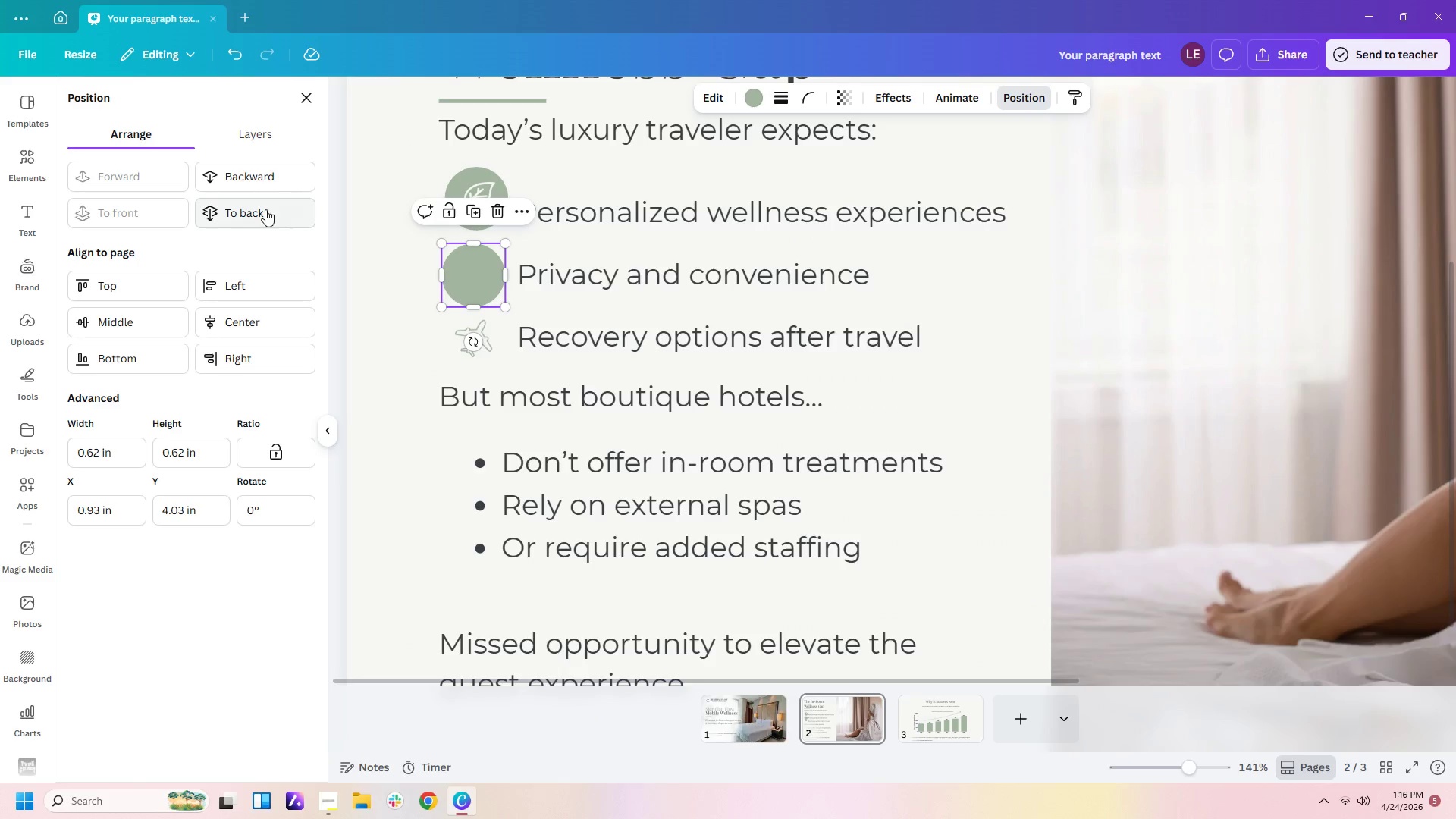 
left_click([258, 183])
 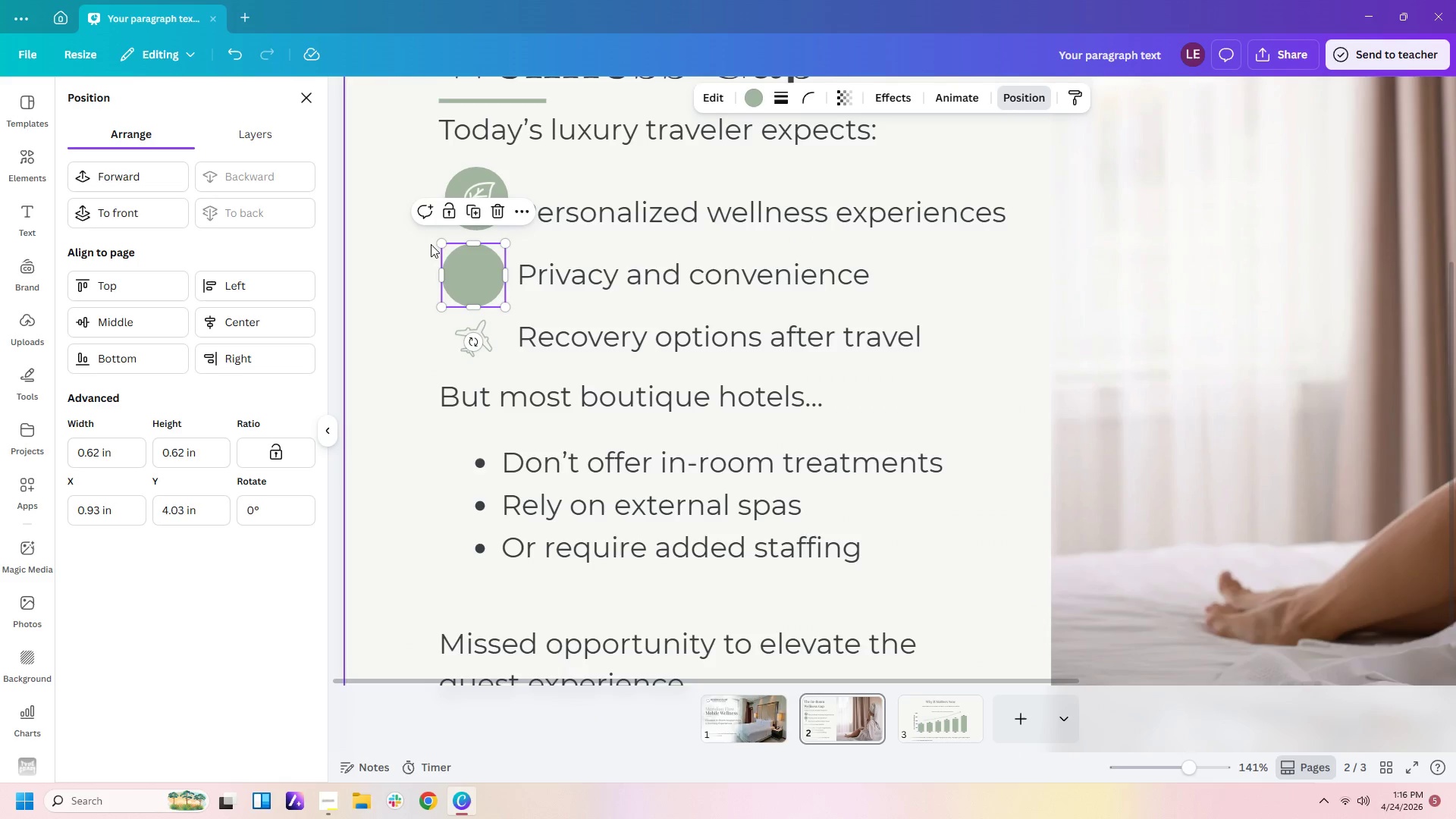 
left_click([477, 274])
 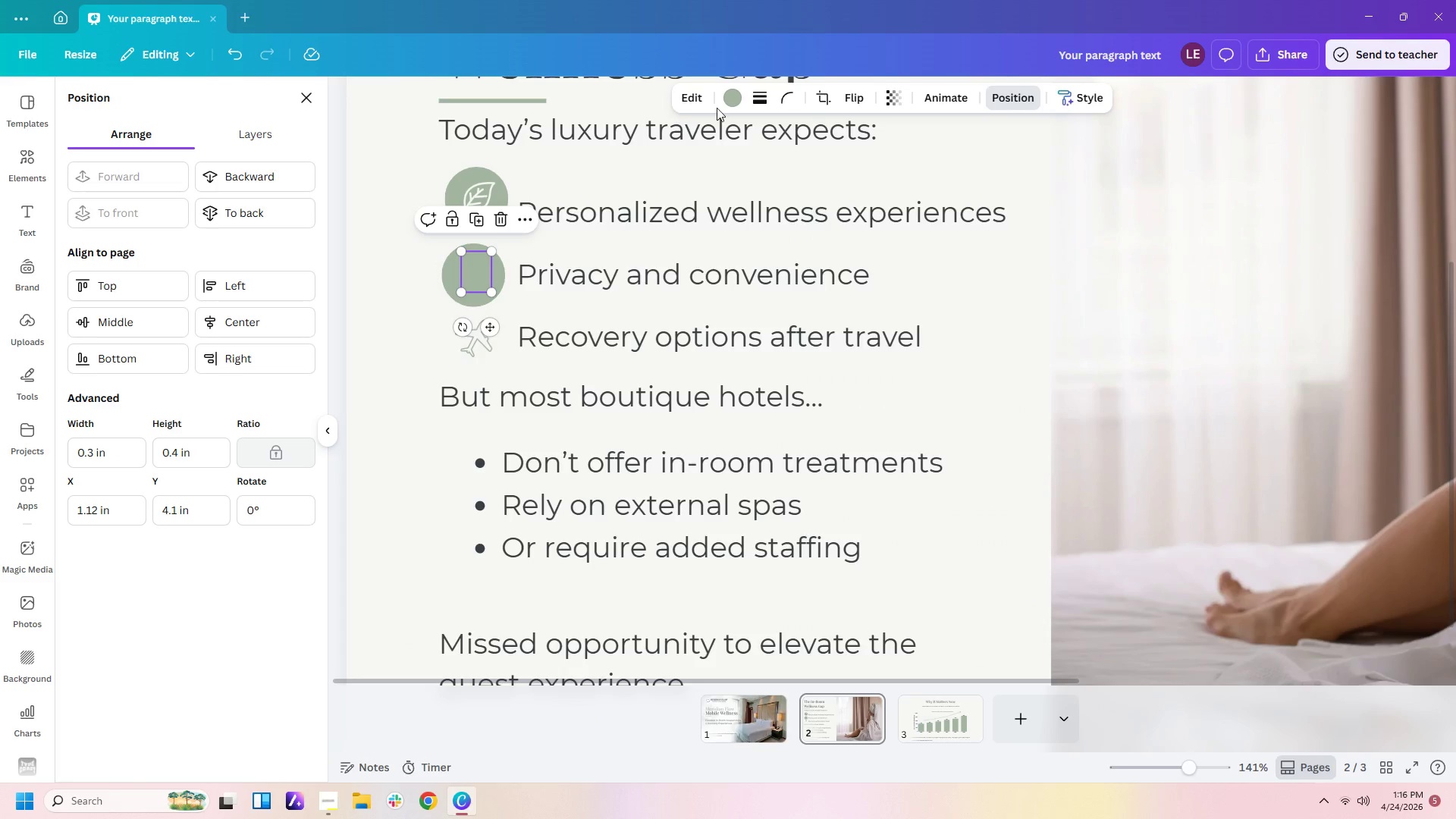 
left_click([739, 101])
 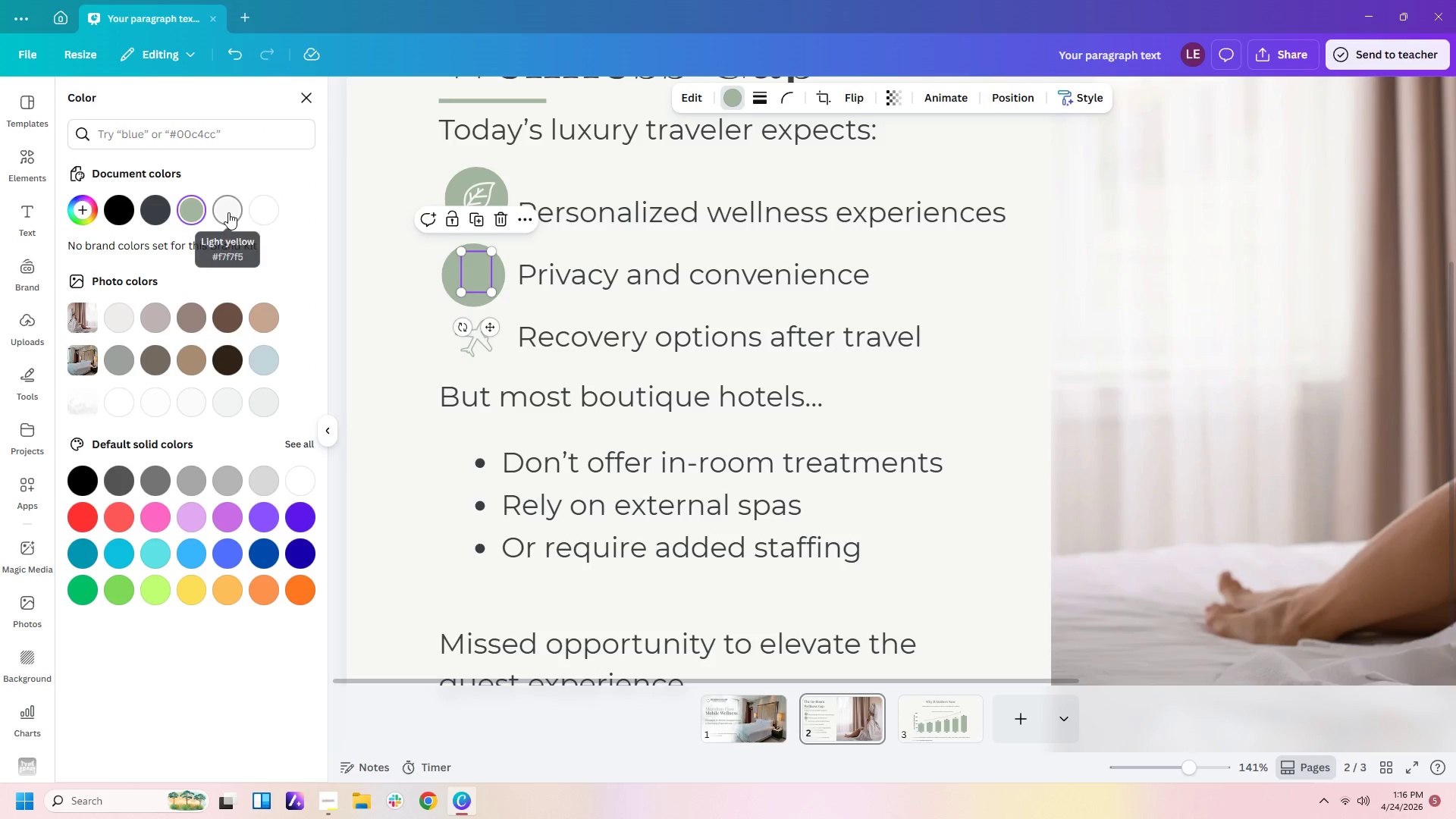 
left_click([228, 212])
 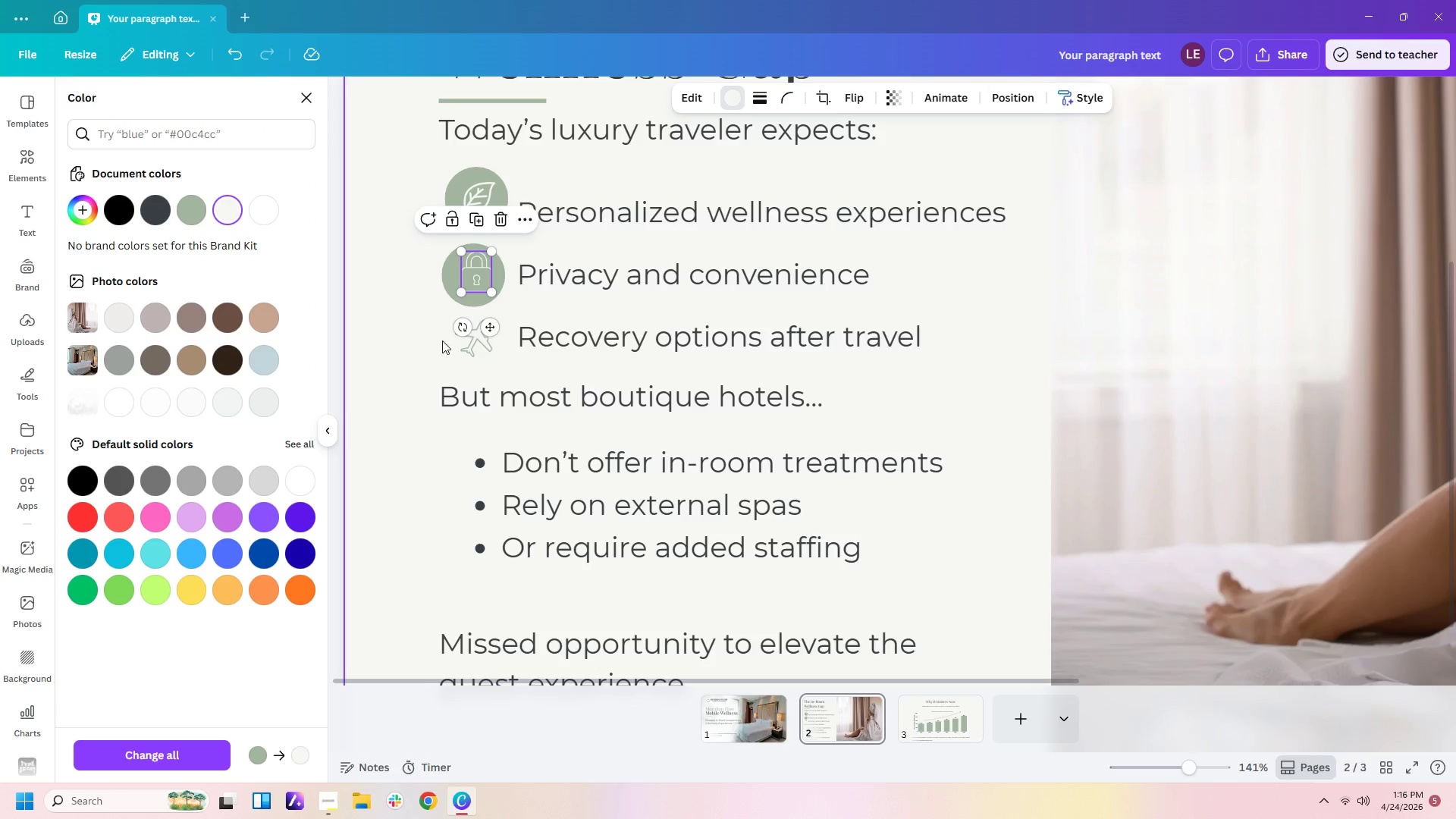 
left_click([476, 342])
 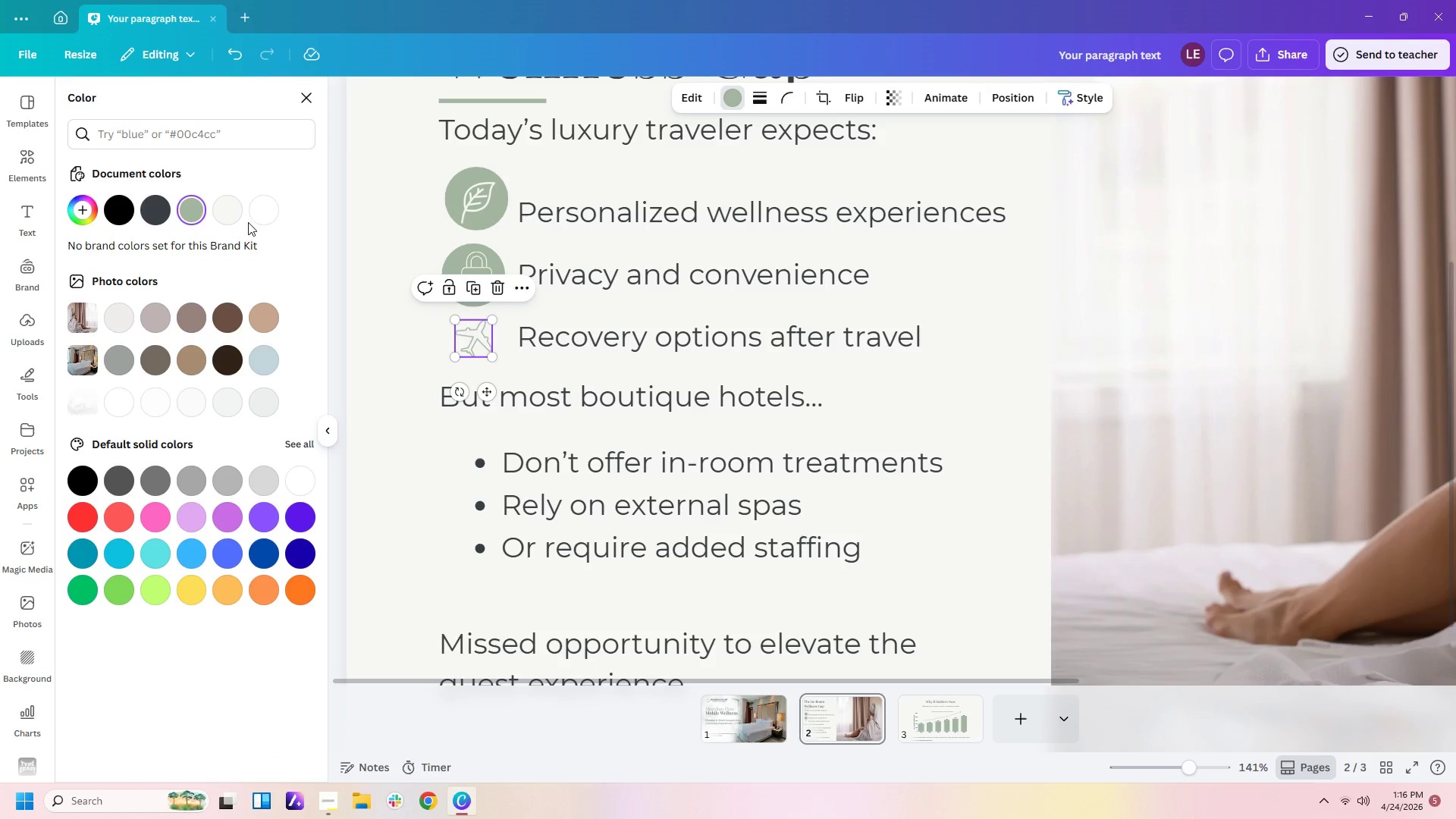 
left_click([222, 209])
 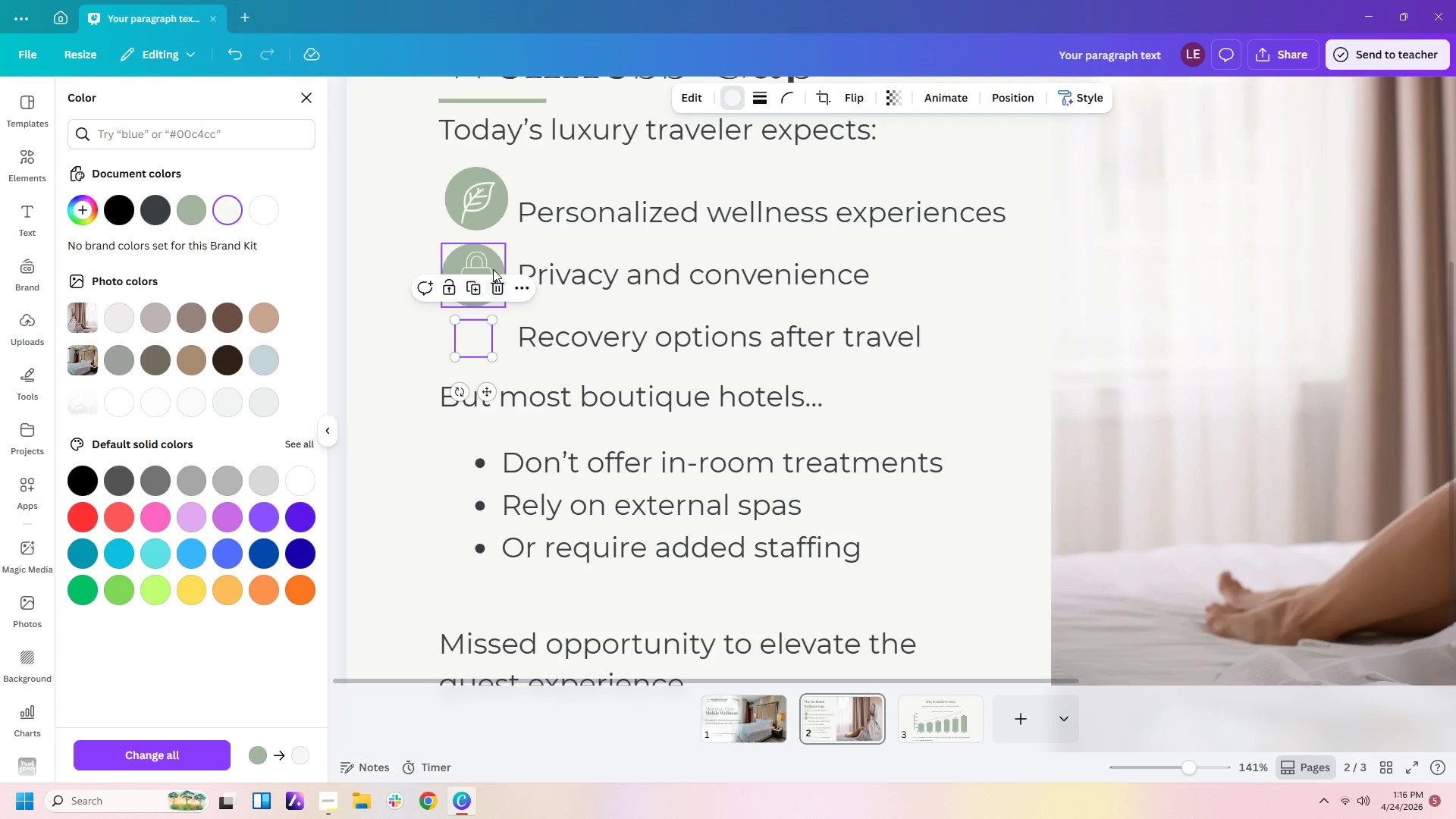 
left_click([494, 263])
 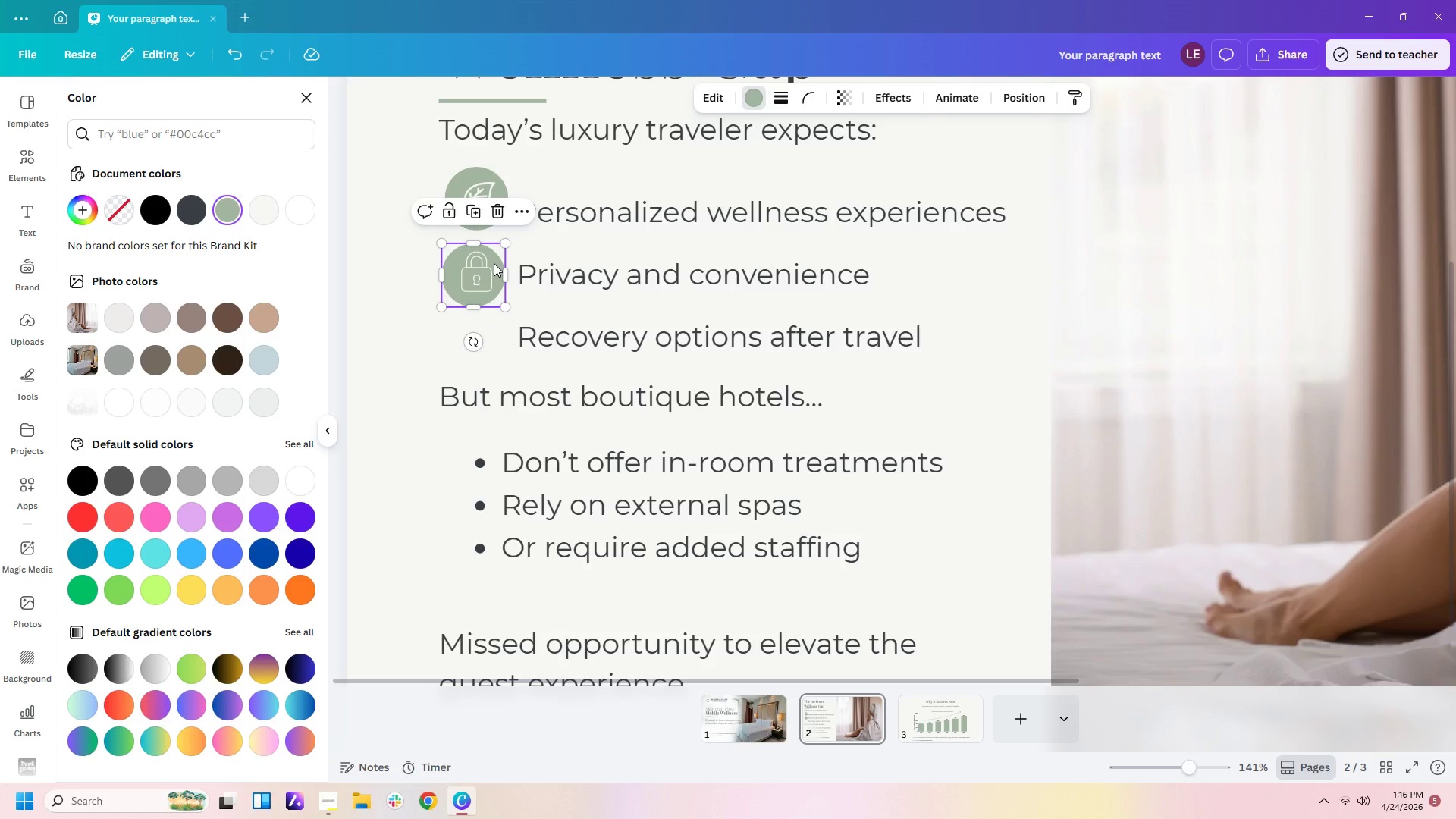 
key(Control+C)
 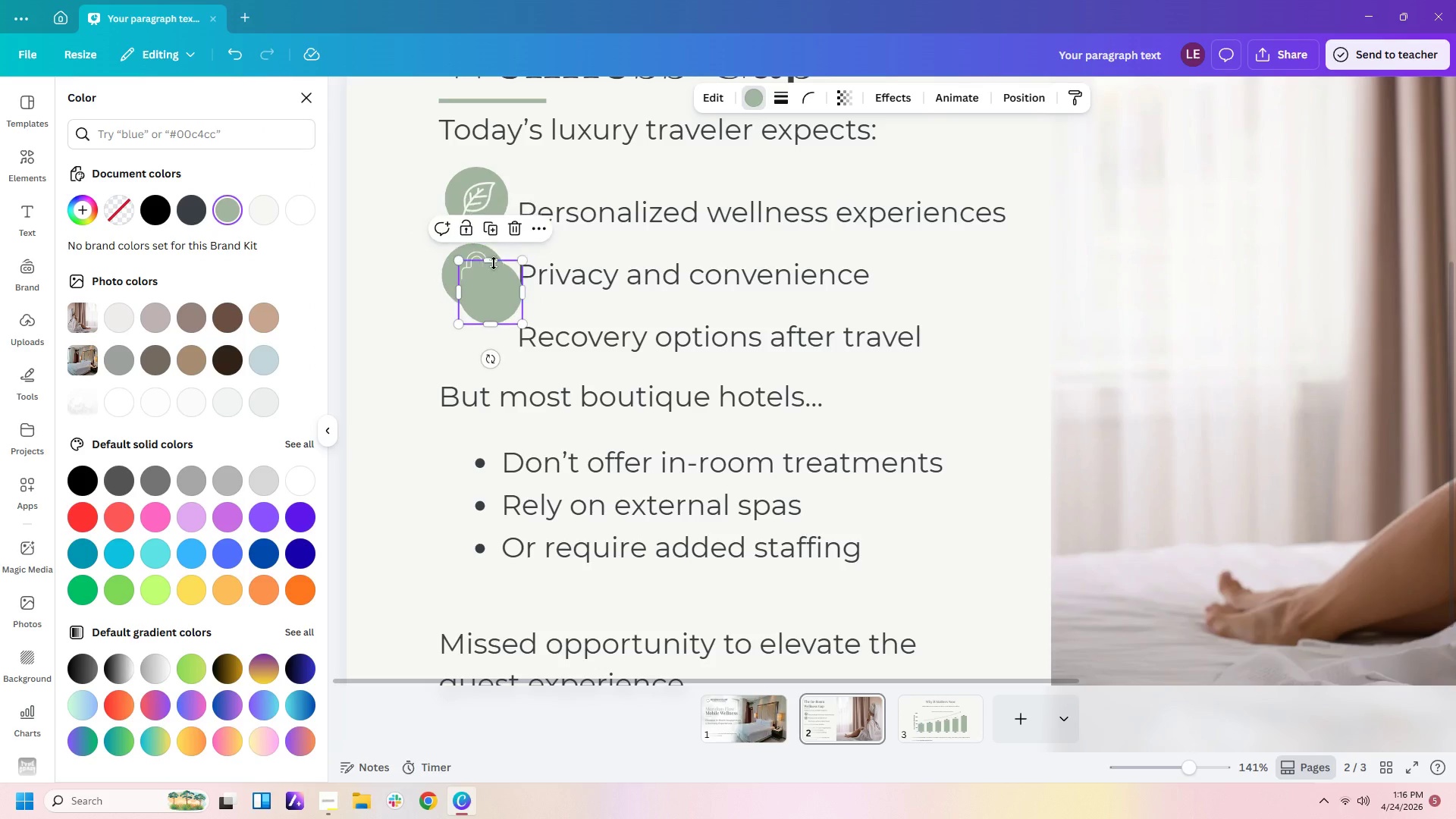 
key(Control+V)
 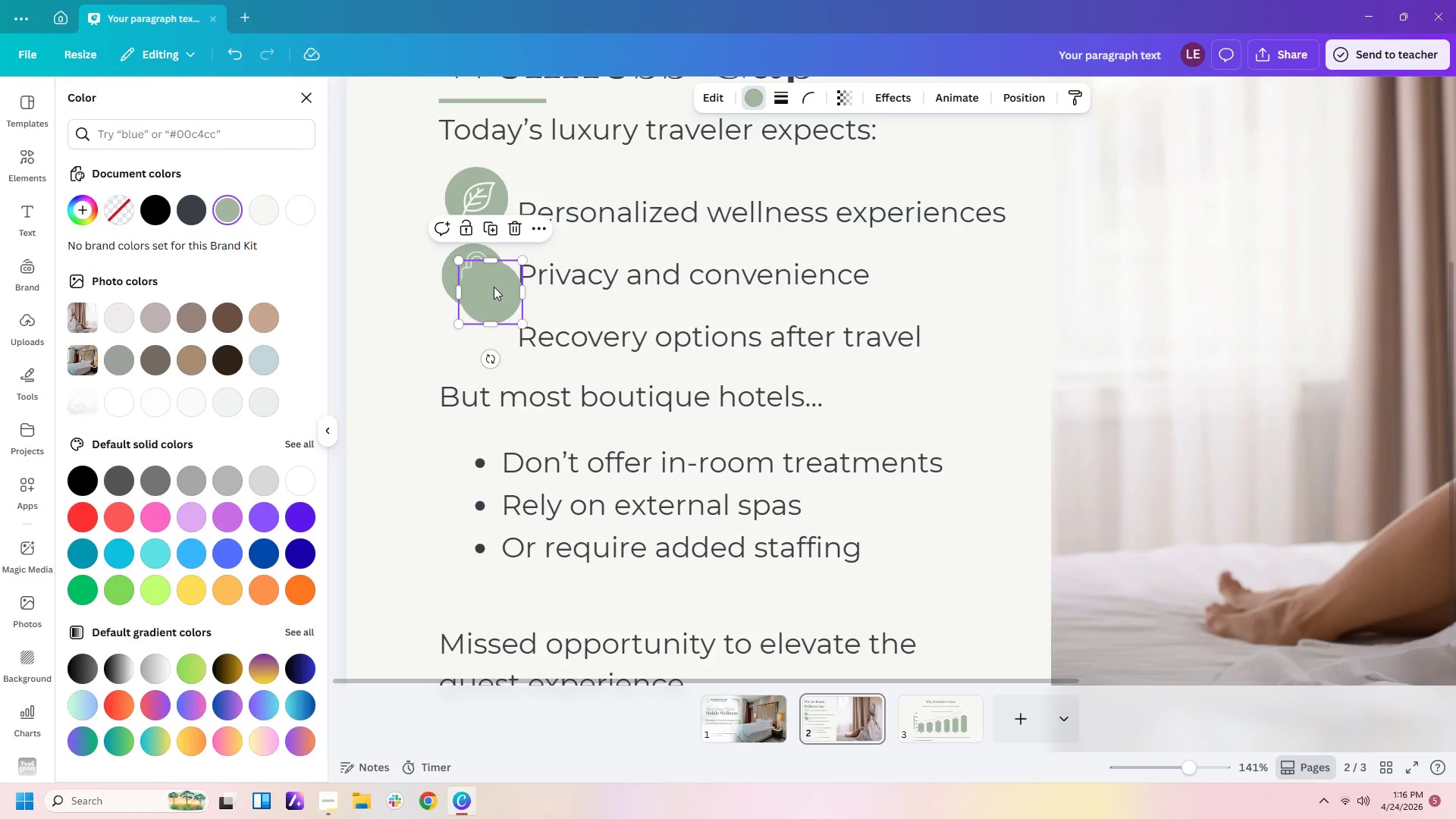 
left_click_drag(start_coordinate=[493, 287], to_coordinate=[476, 344])
 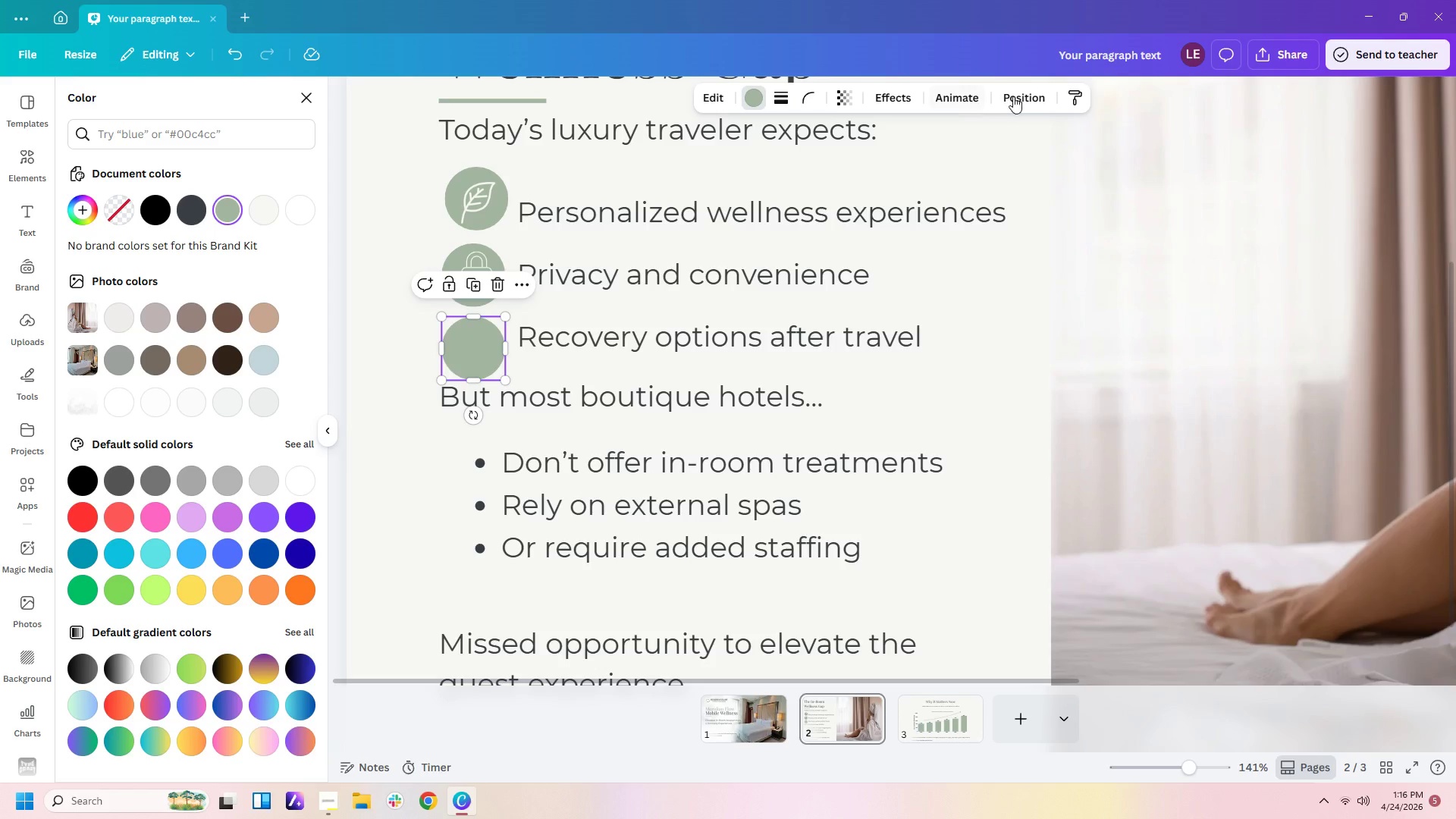 
left_click([1013, 96])
 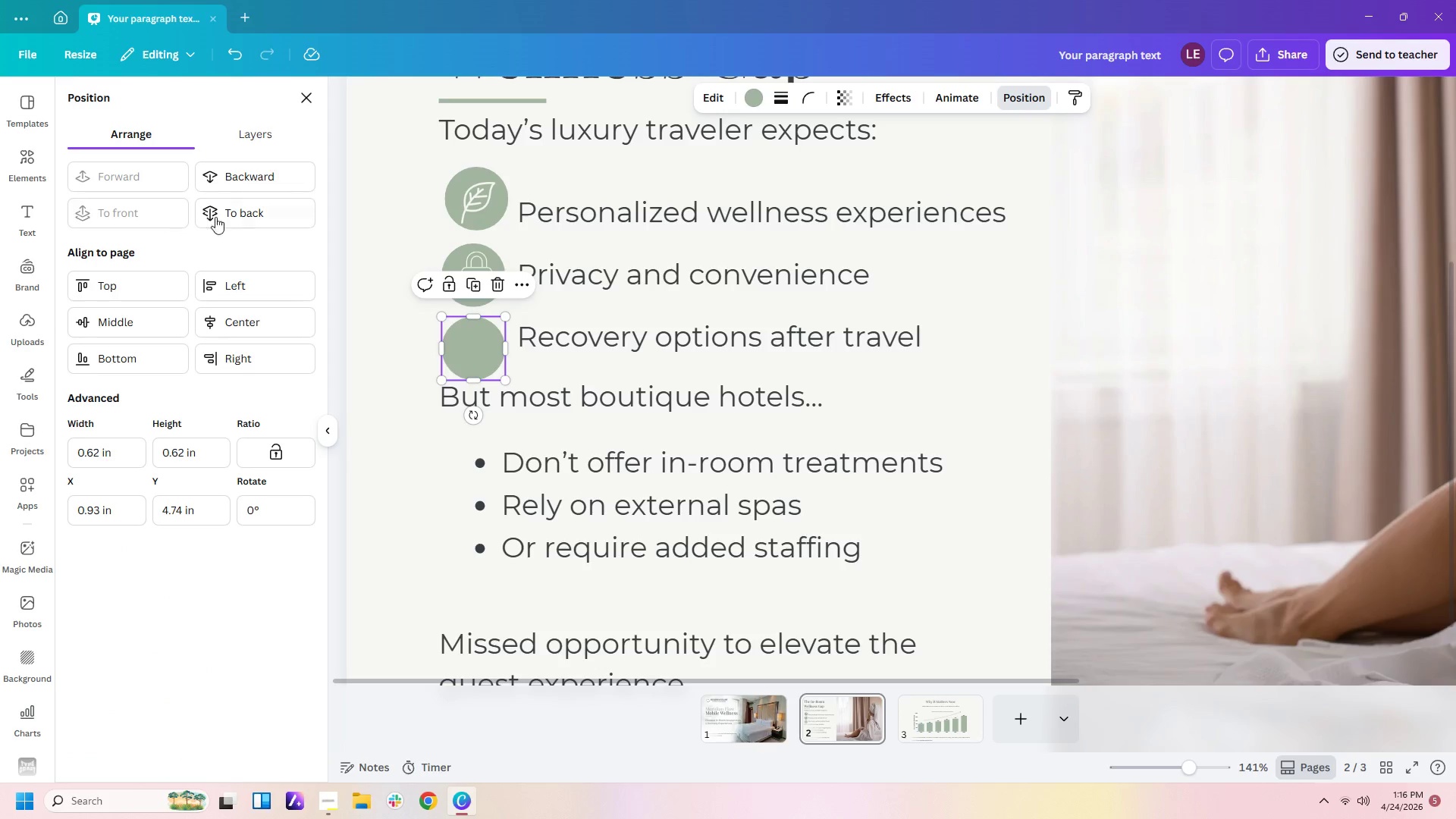 
left_click([225, 181])
 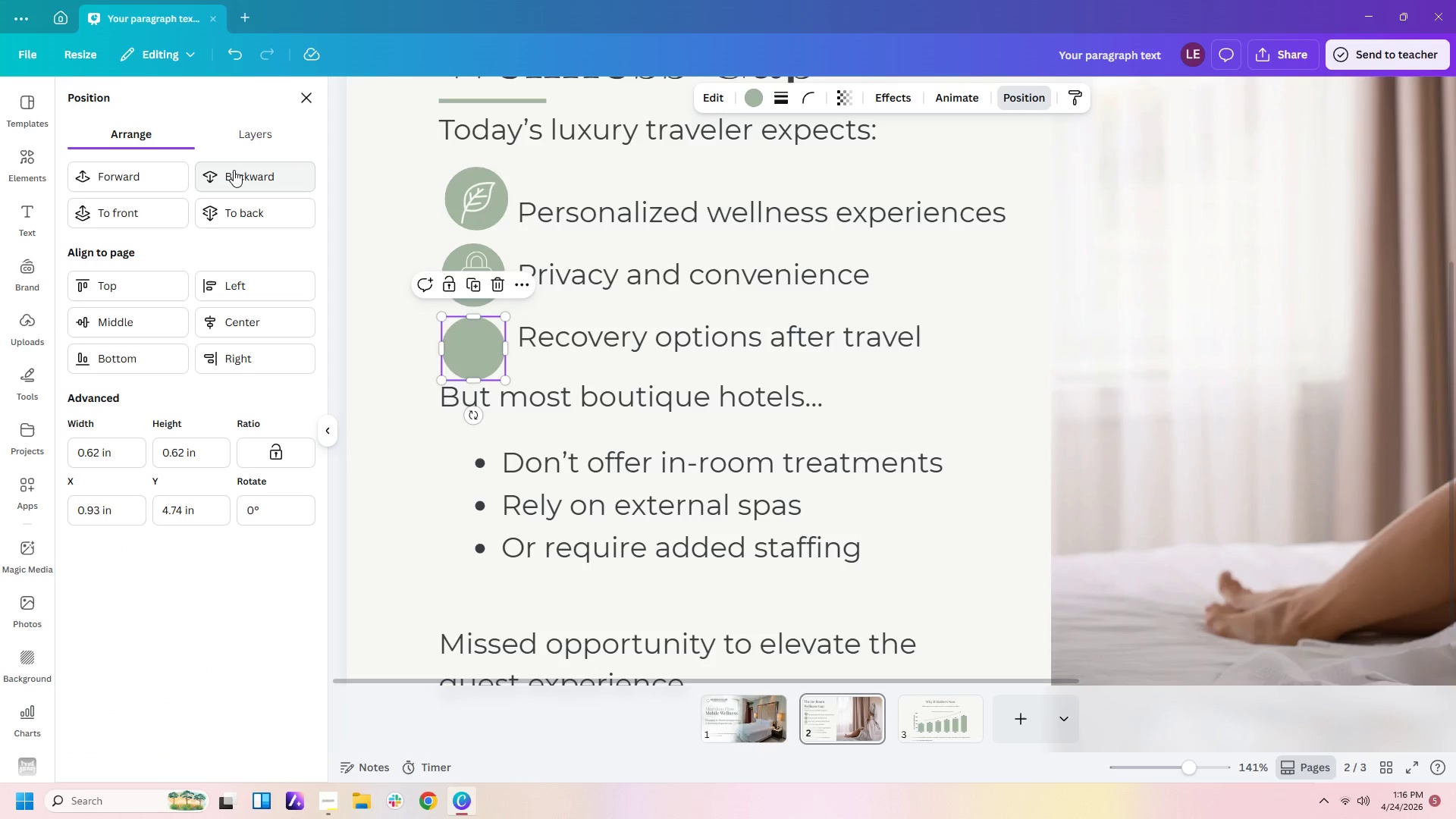 
double_click([650, 362])
 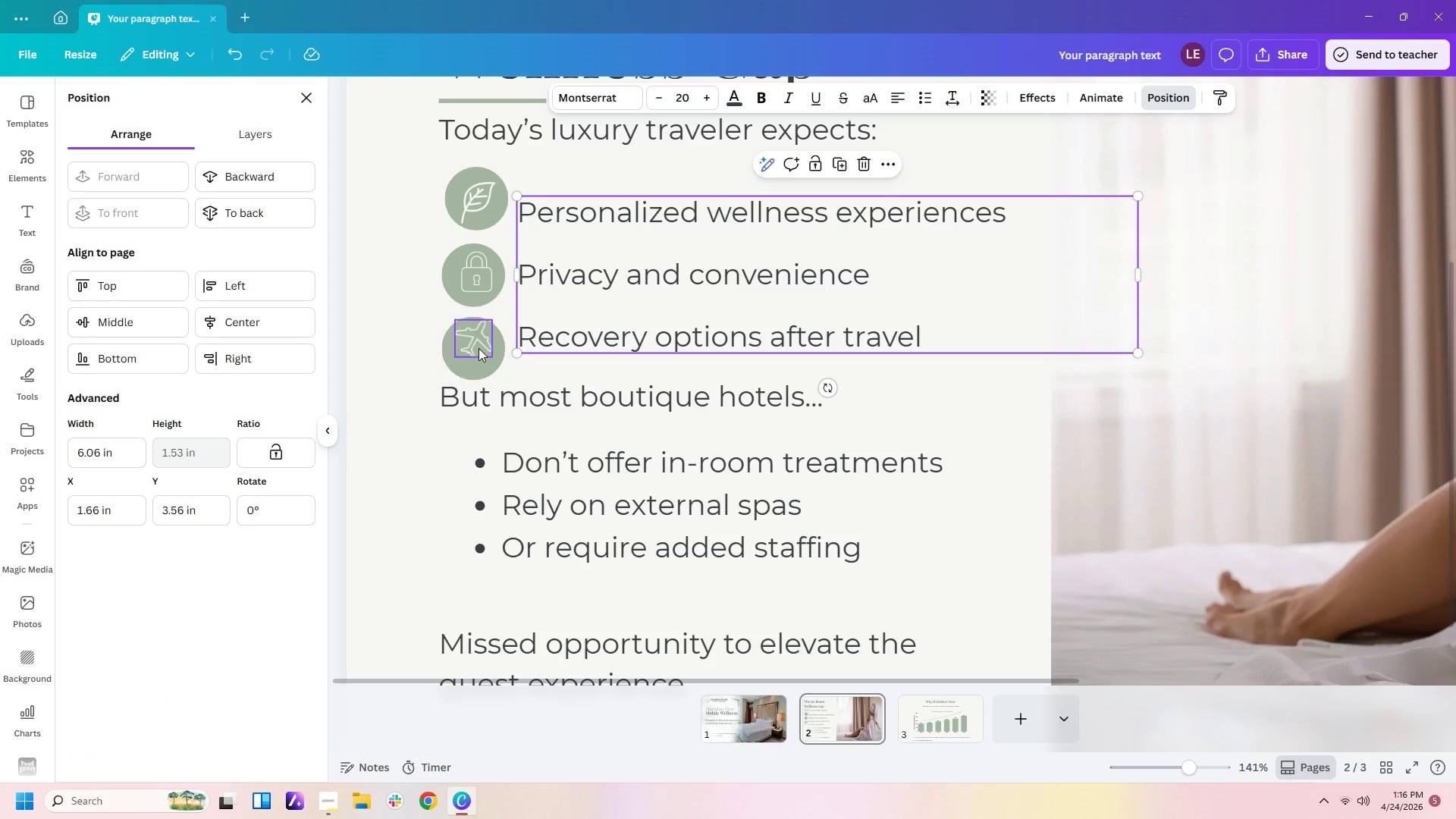 
left_click_drag(start_coordinate=[479, 347], to_coordinate=[478, 355])
 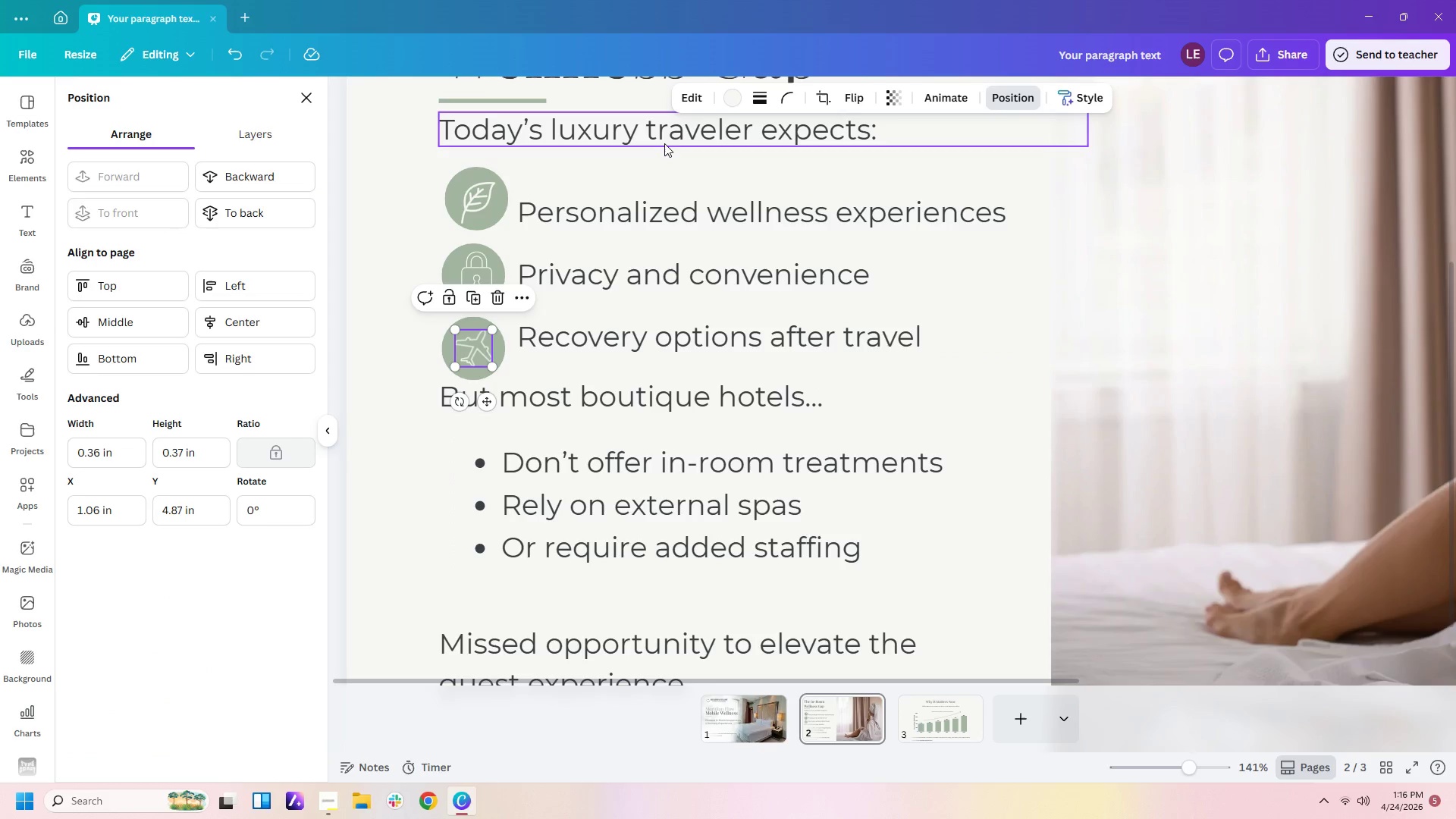 
left_click([731, 102])
 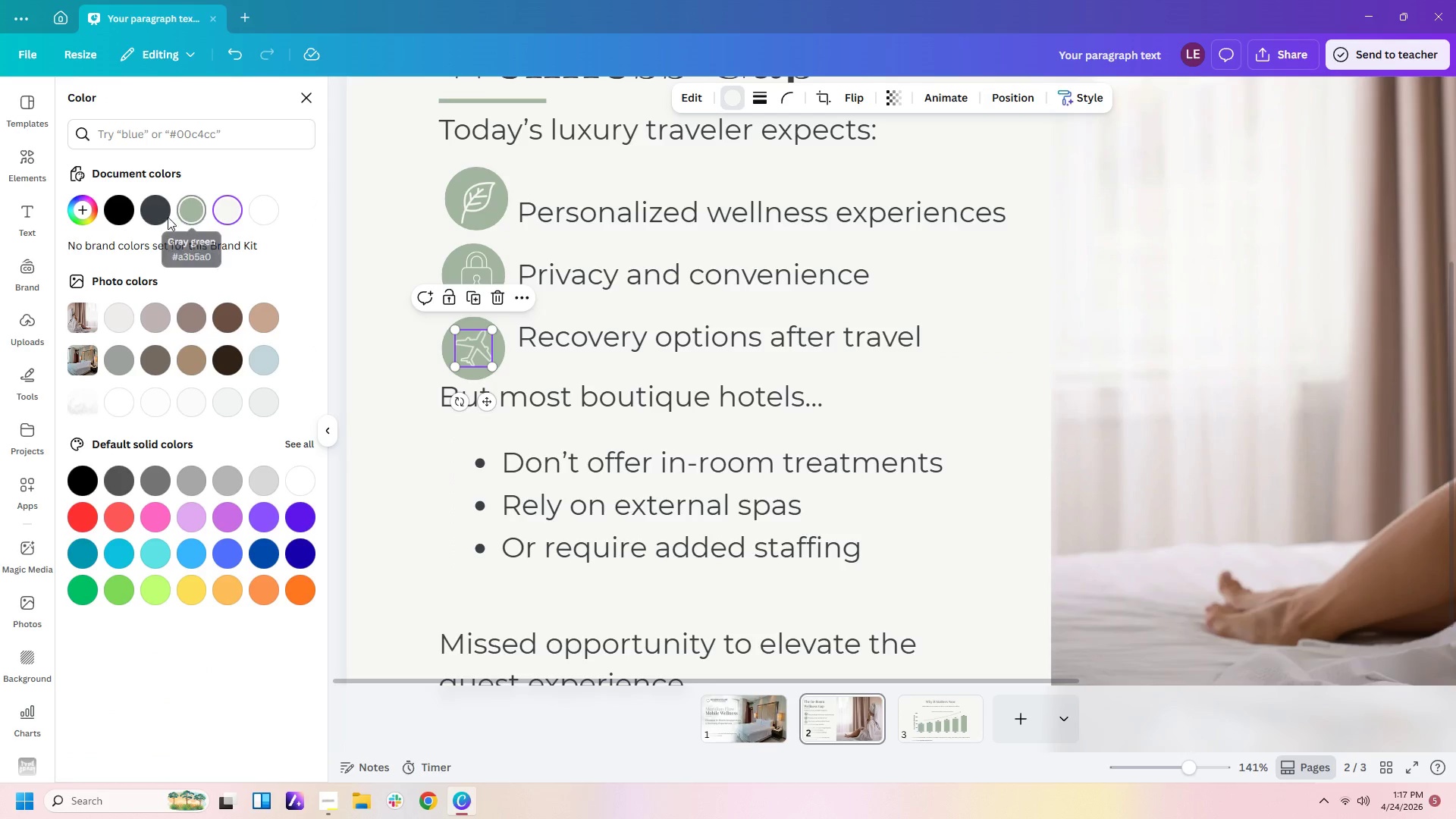 
left_click([158, 214])
 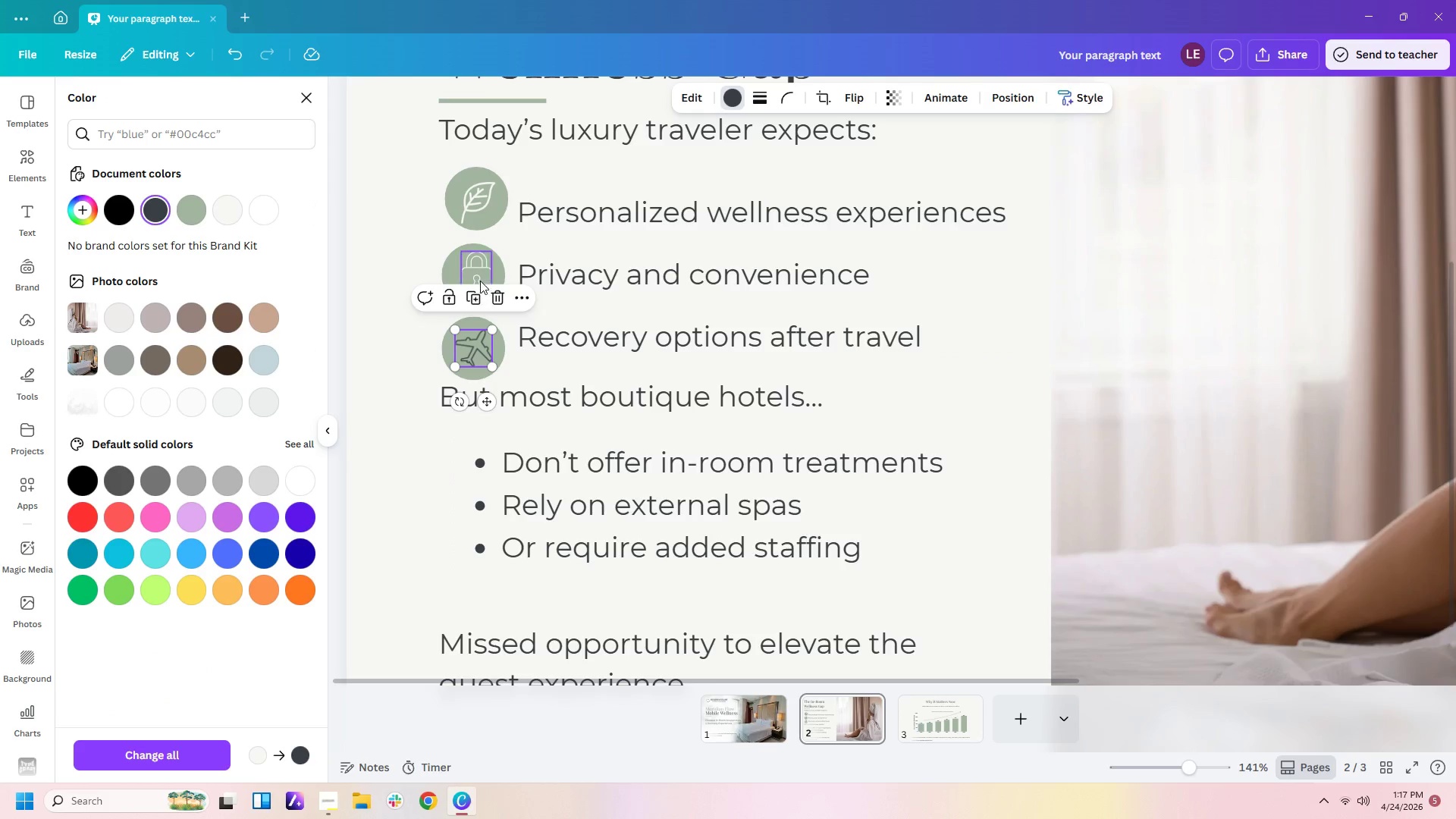 
left_click([480, 275])
 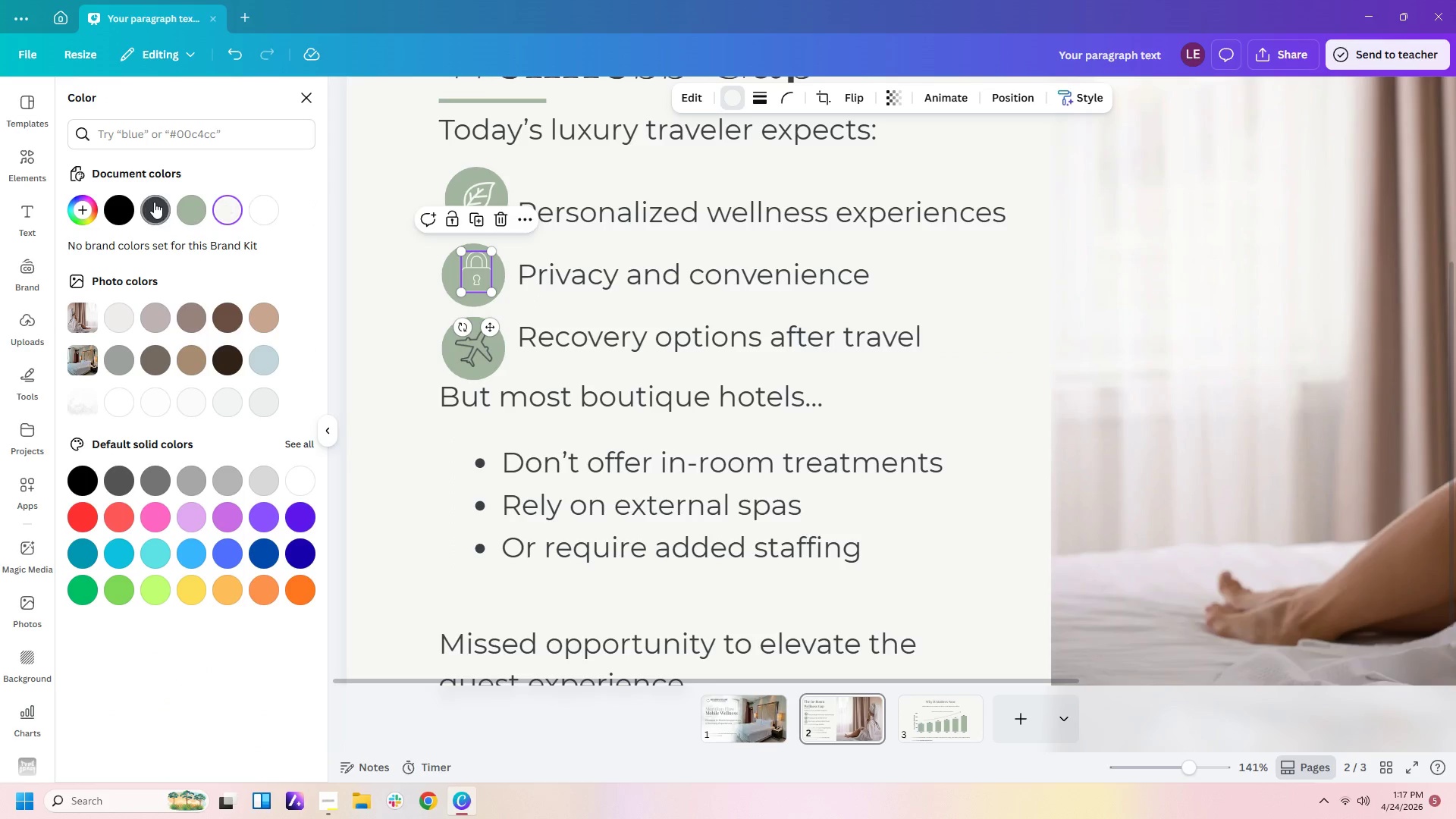 
left_click([152, 202])
 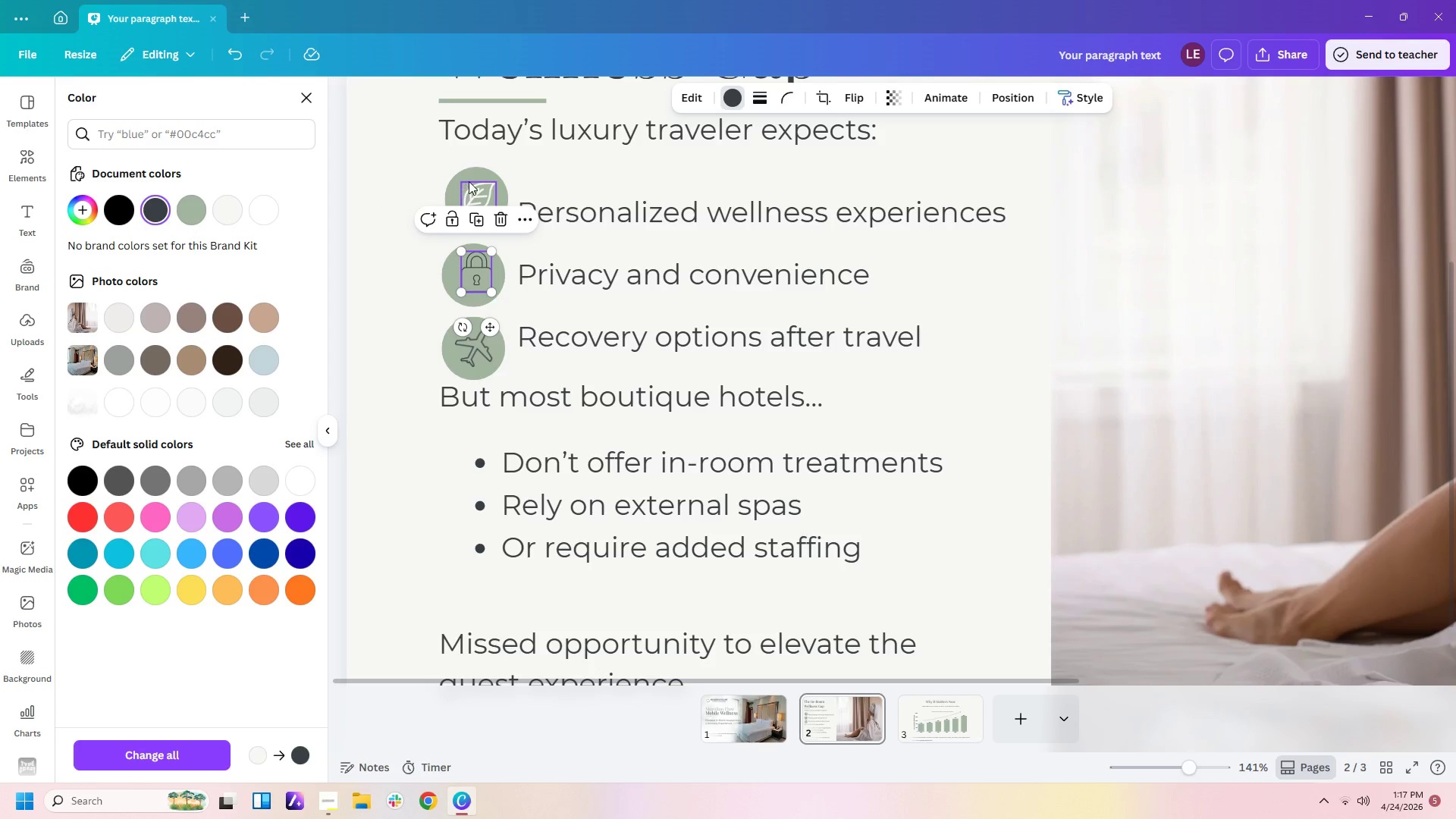 
left_click([469, 181])
 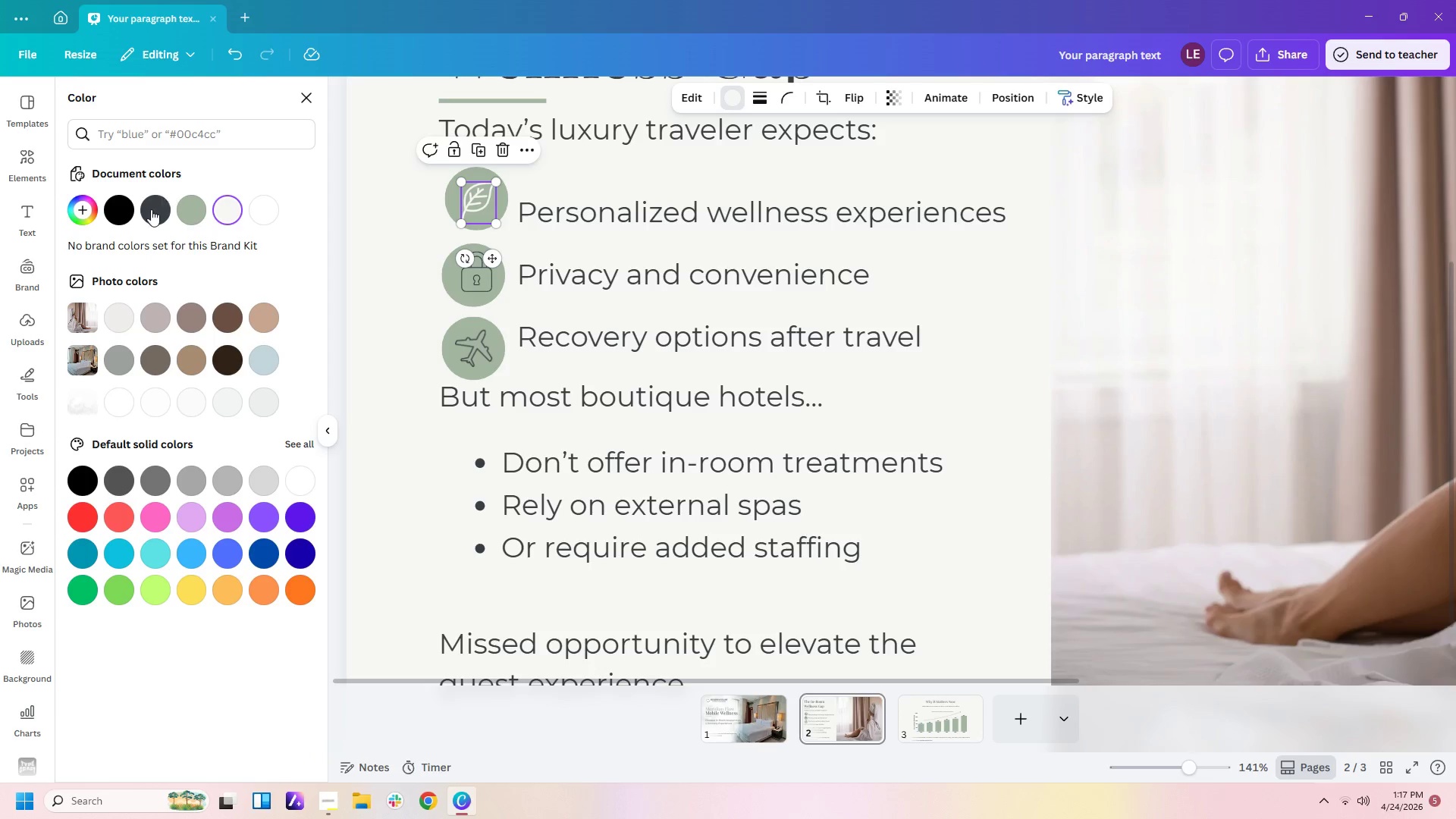 
left_click([150, 210])
 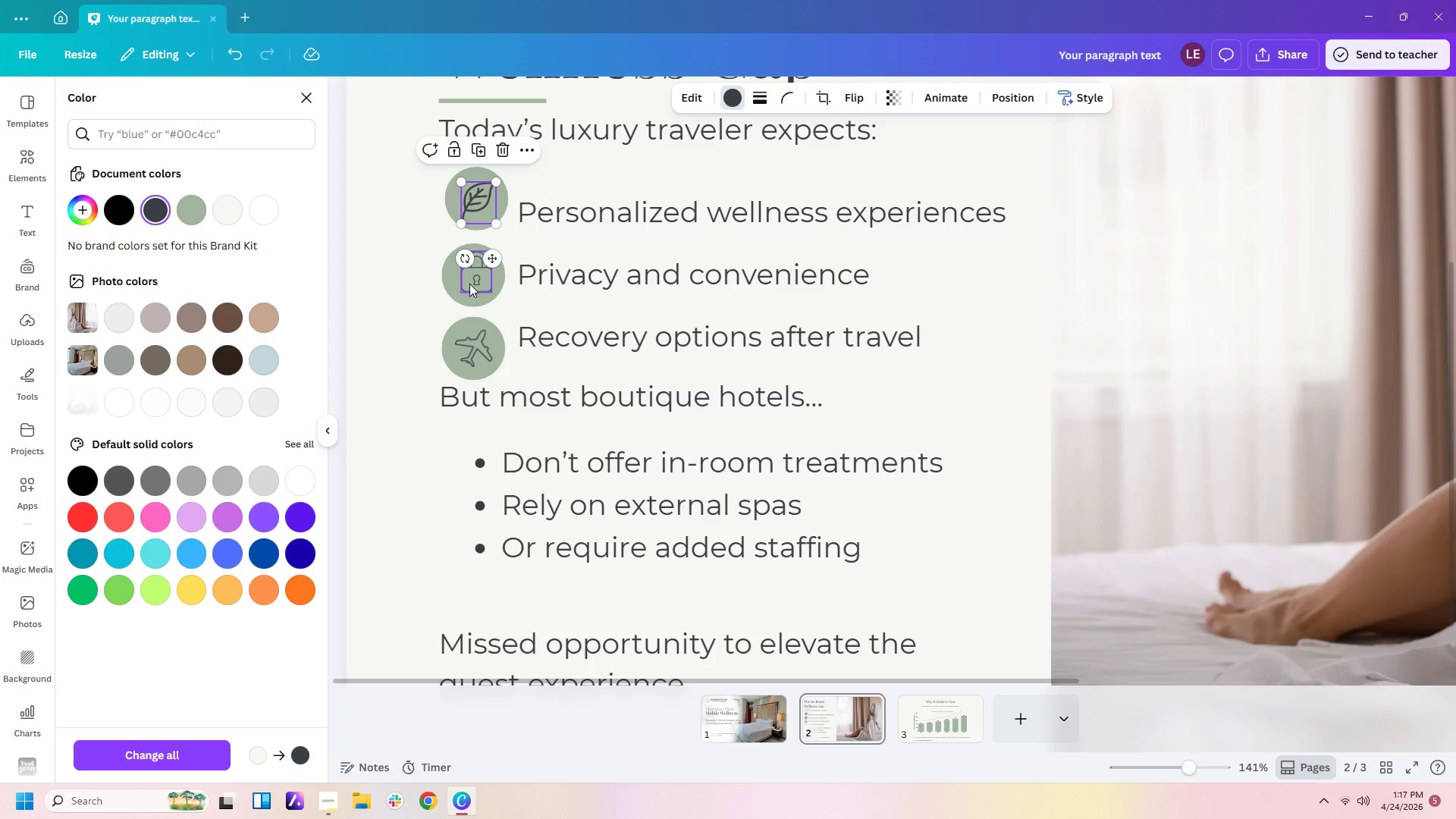 
left_click([422, 287])
 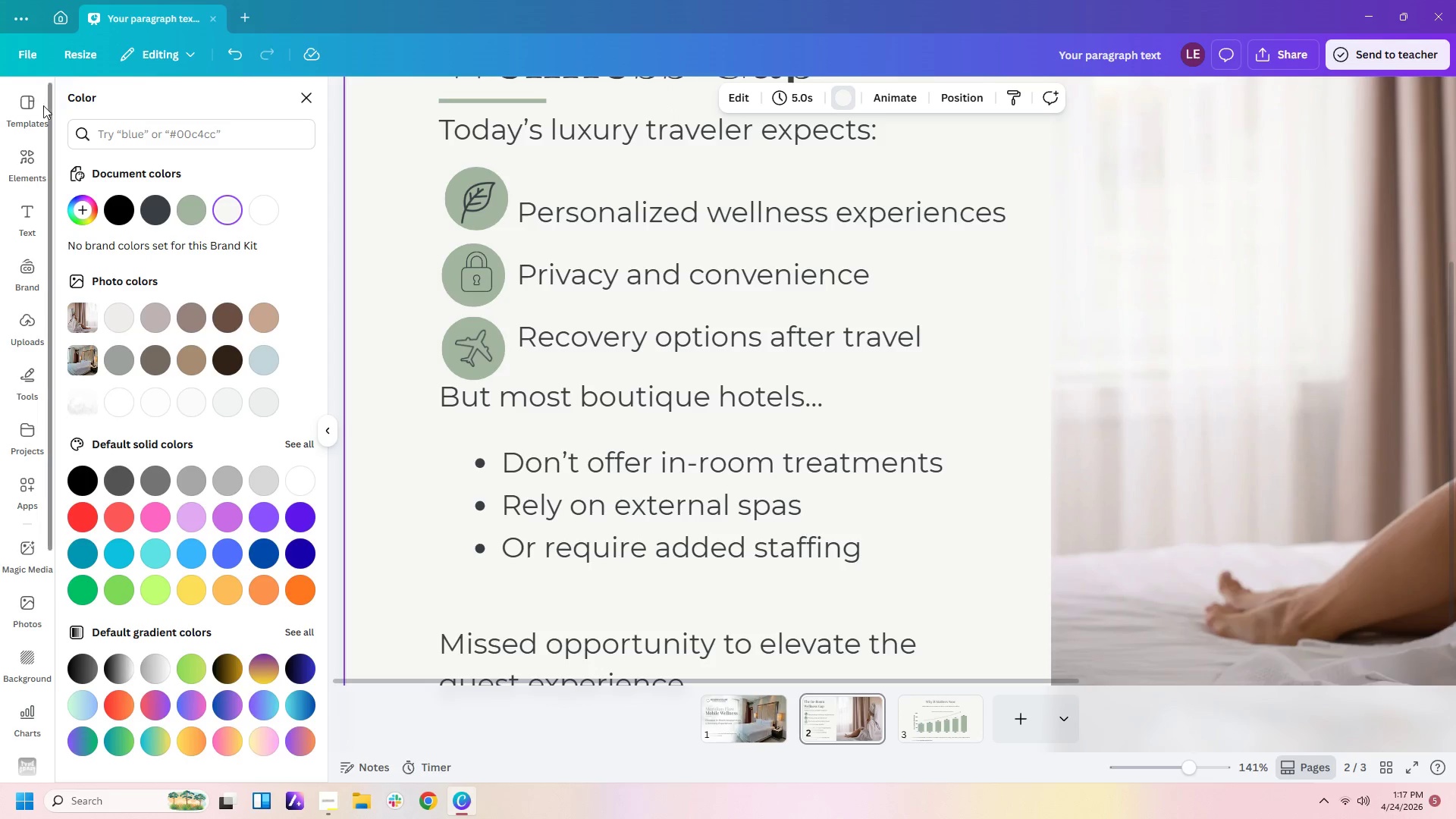 
left_click([13, 154])
 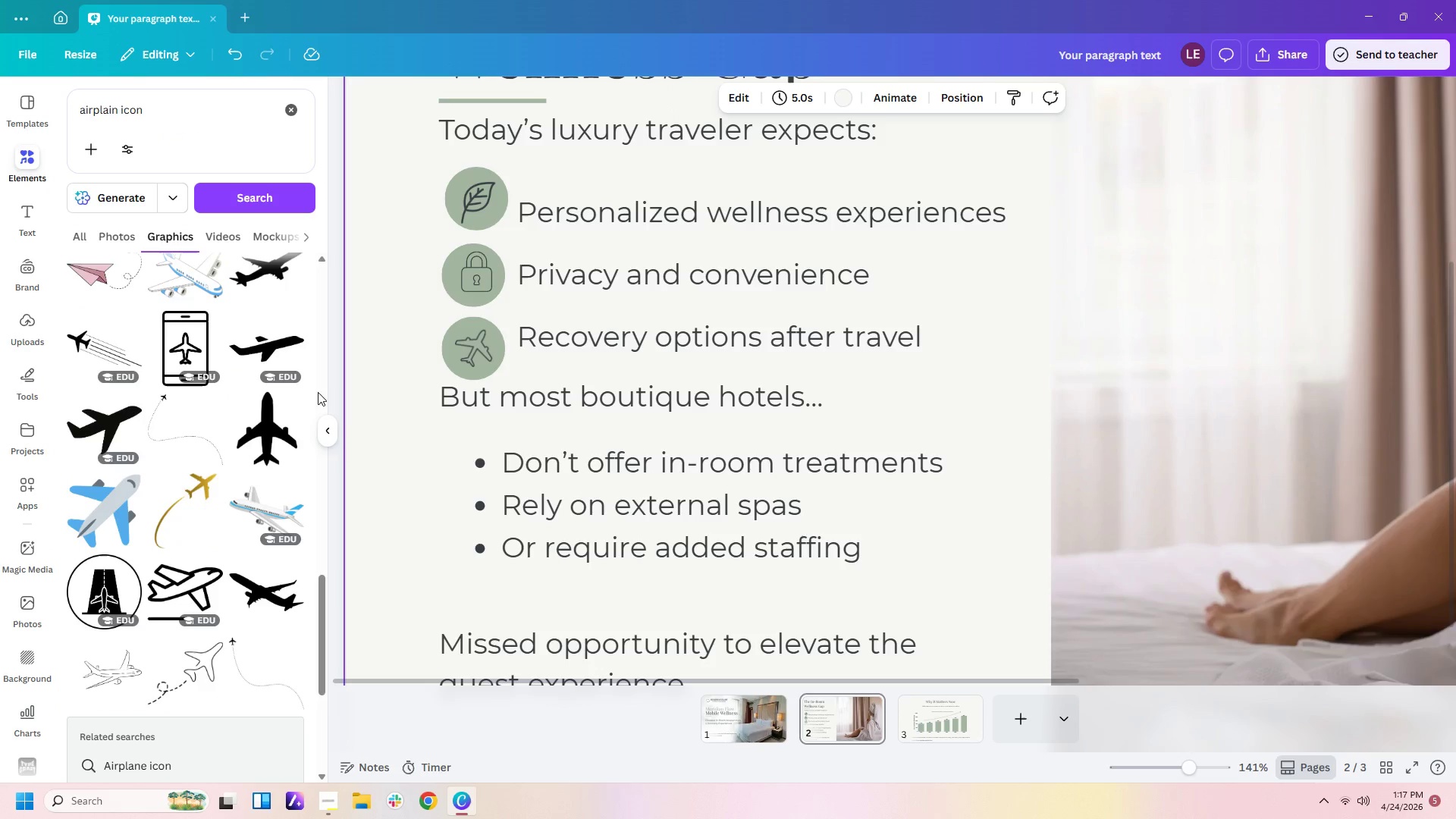 
scroll: coordinate [192, 438], scroll_direction: down, amount: 8.0
 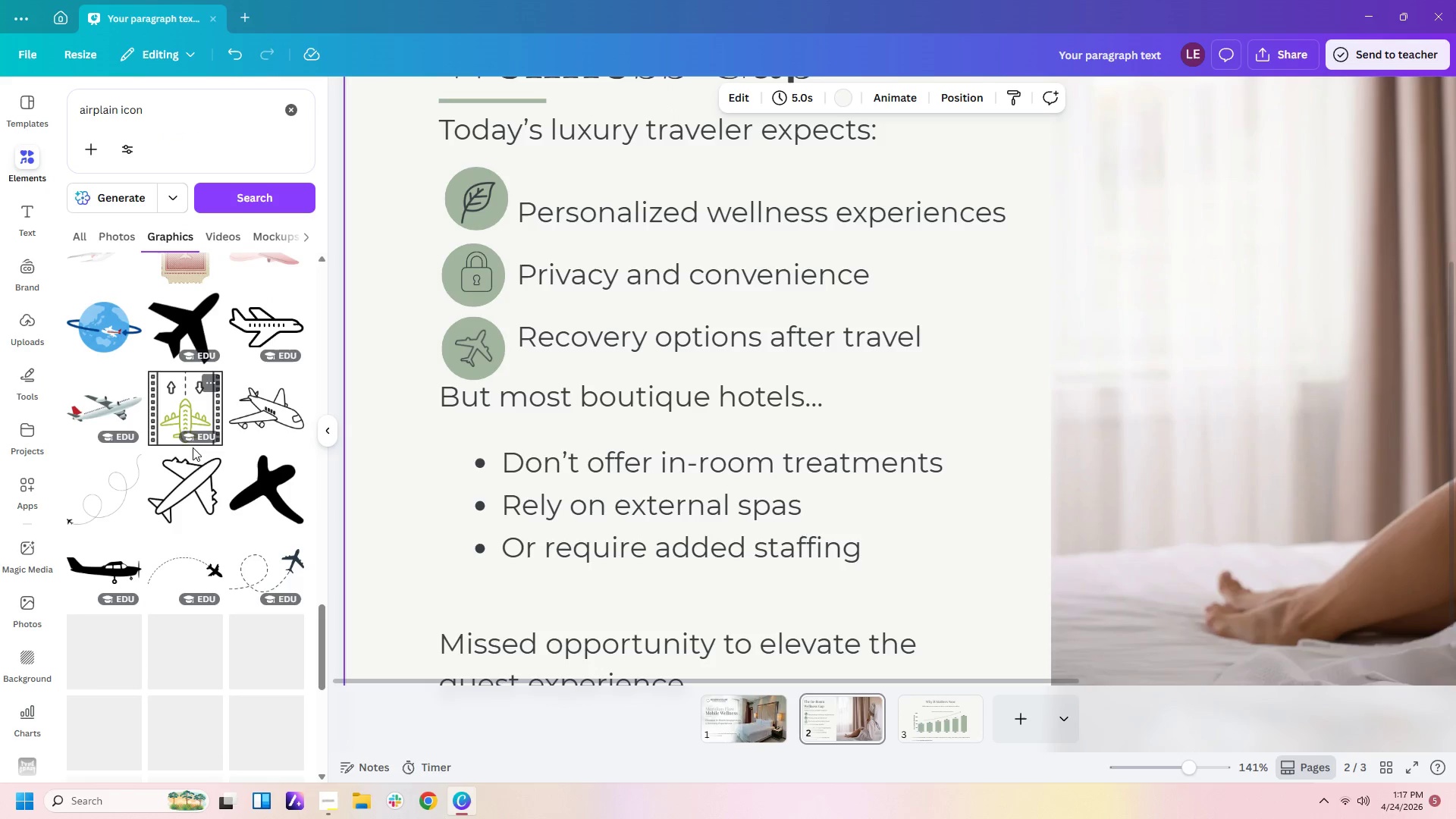 
left_click([198, 491])
 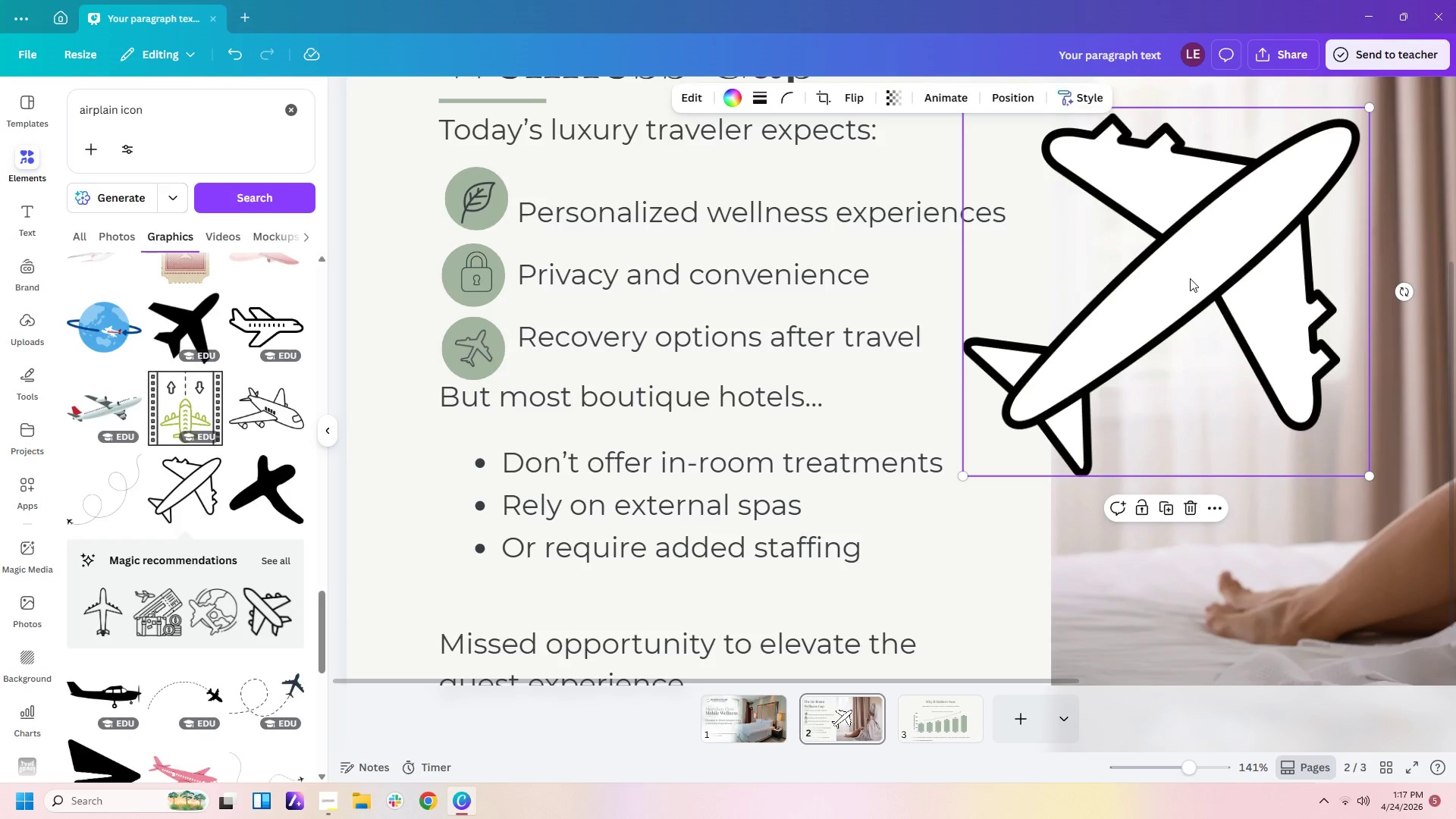 
left_click_drag(start_coordinate=[1190, 278], to_coordinate=[823, 370])
 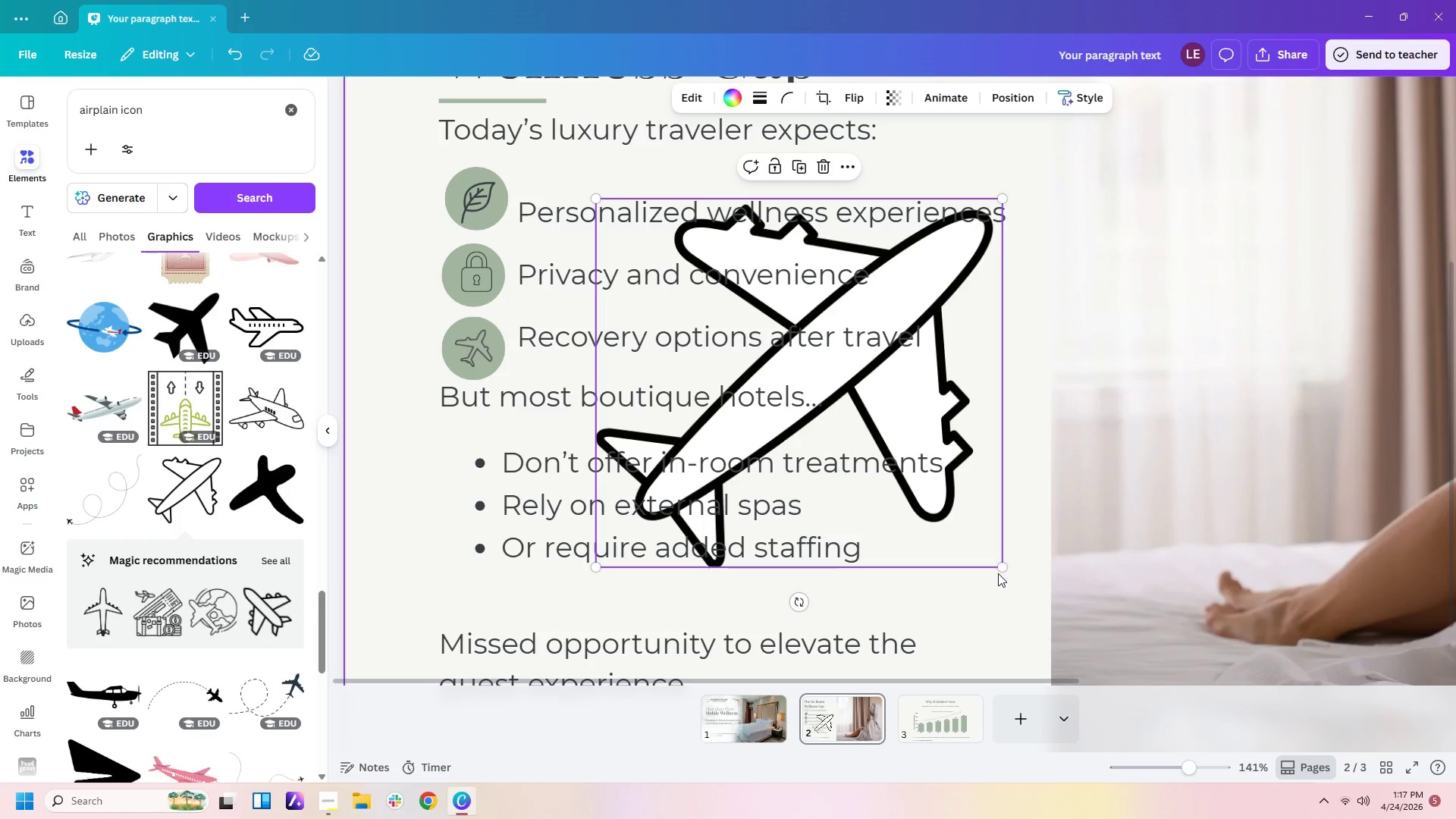 
left_click_drag(start_coordinate=[999, 567], to_coordinate=[619, 265])
 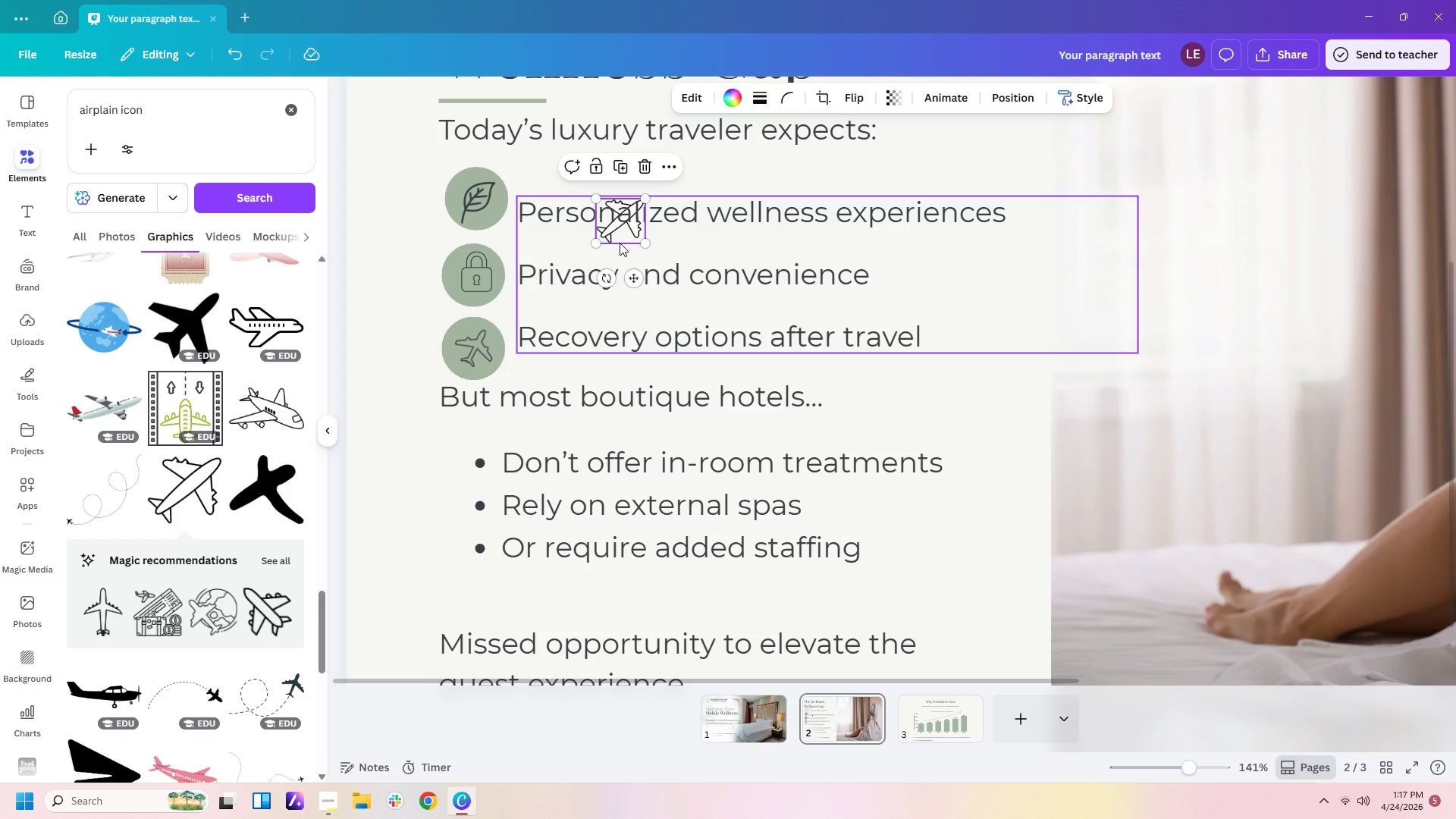 
key(Delete)
 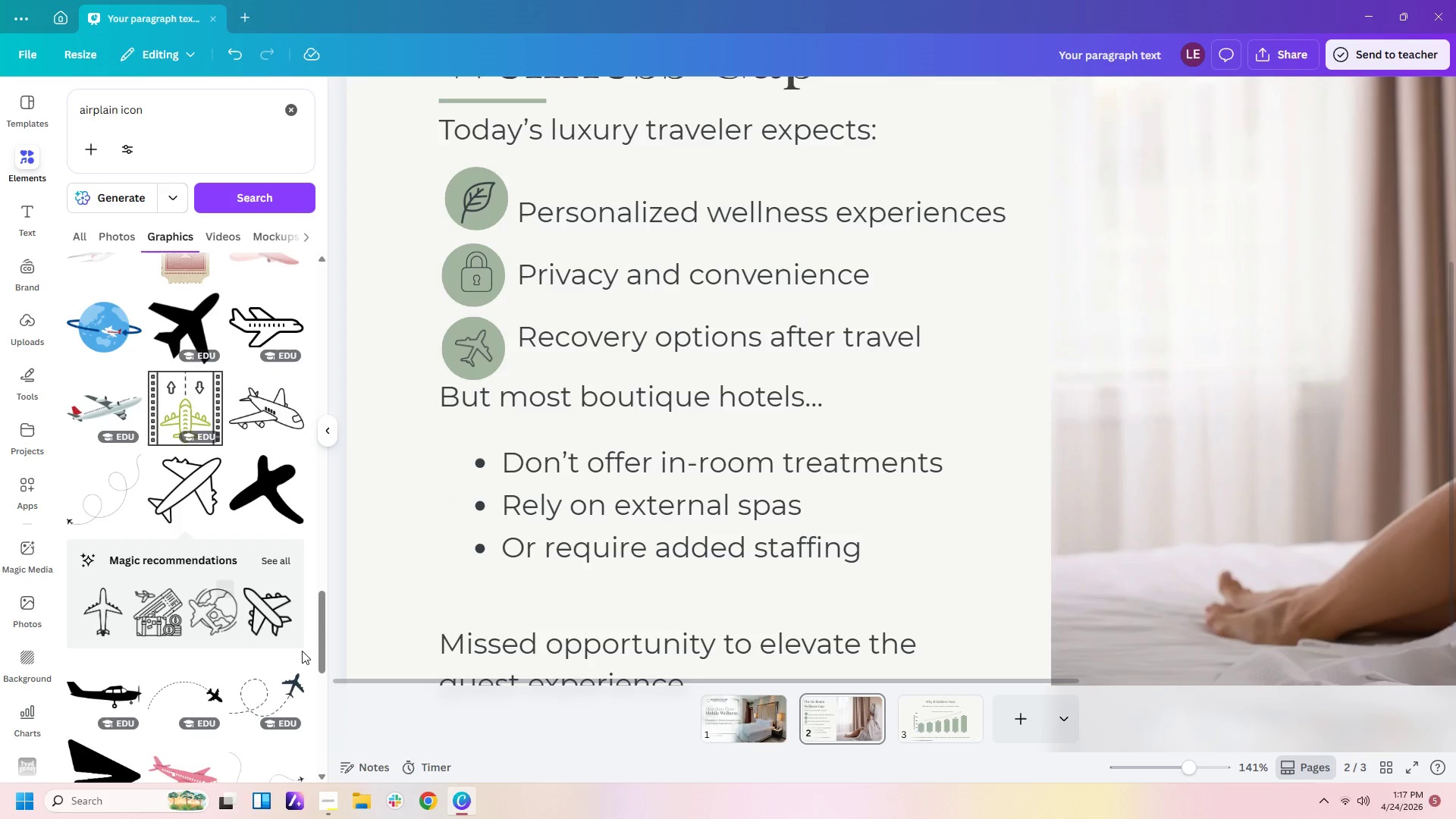 
scroll: coordinate [171, 572], scroll_direction: down, amount: 4.0
 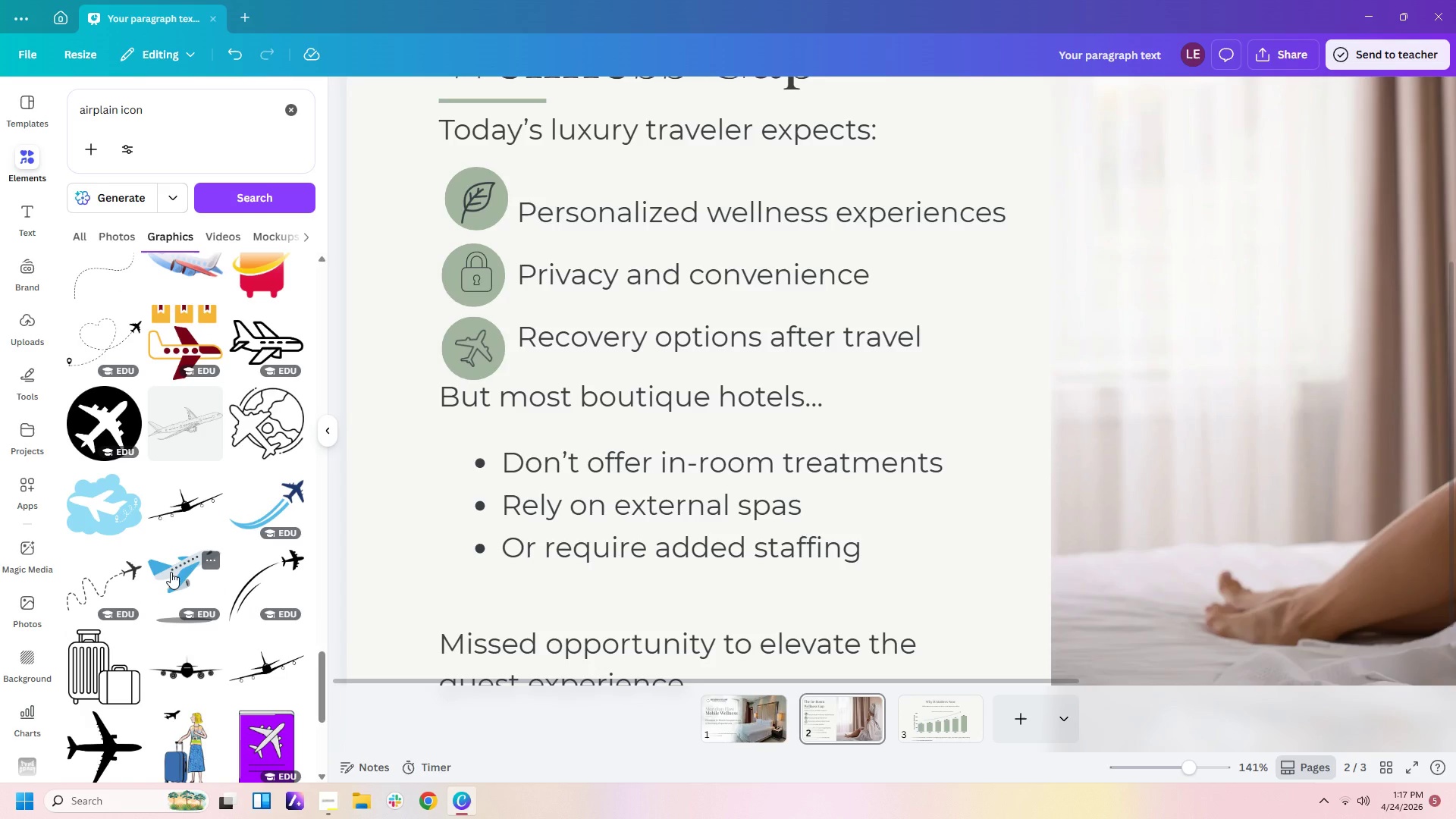 
left_click([278, 331])
 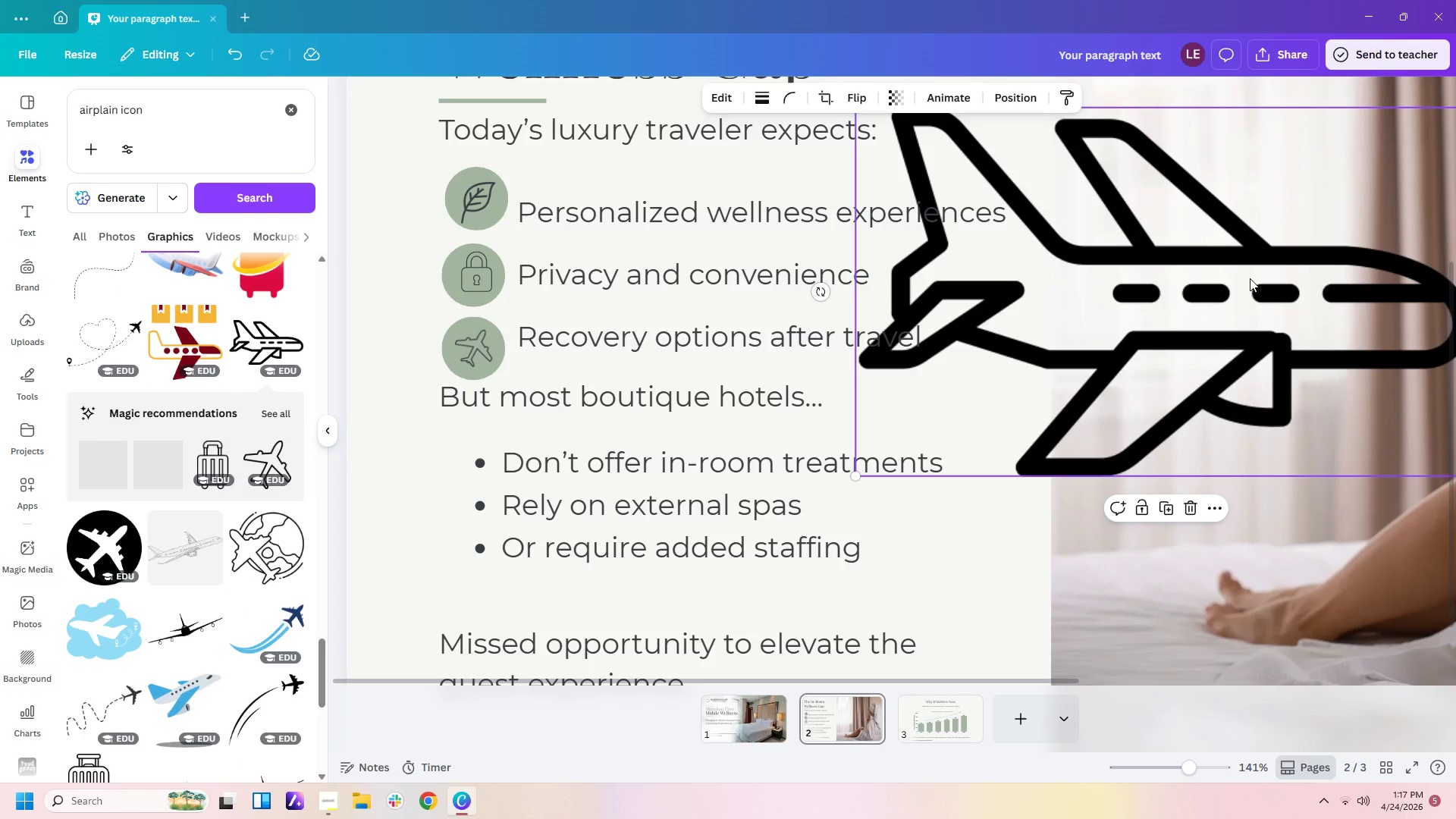 
left_click_drag(start_coordinate=[1272, 289], to_coordinate=[1019, 424])
 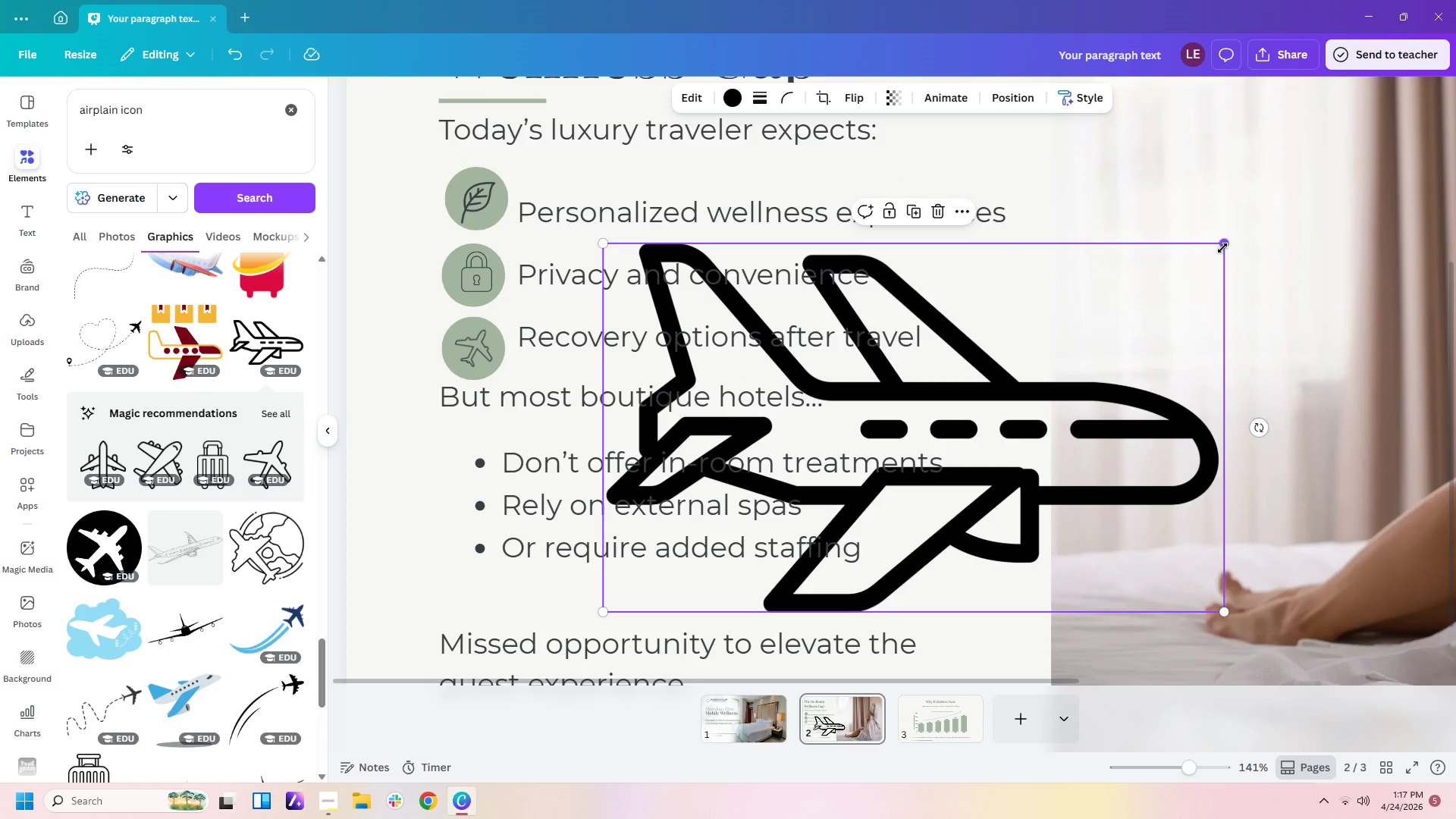 
left_click_drag(start_coordinate=[1224, 246], to_coordinate=[597, 507])
 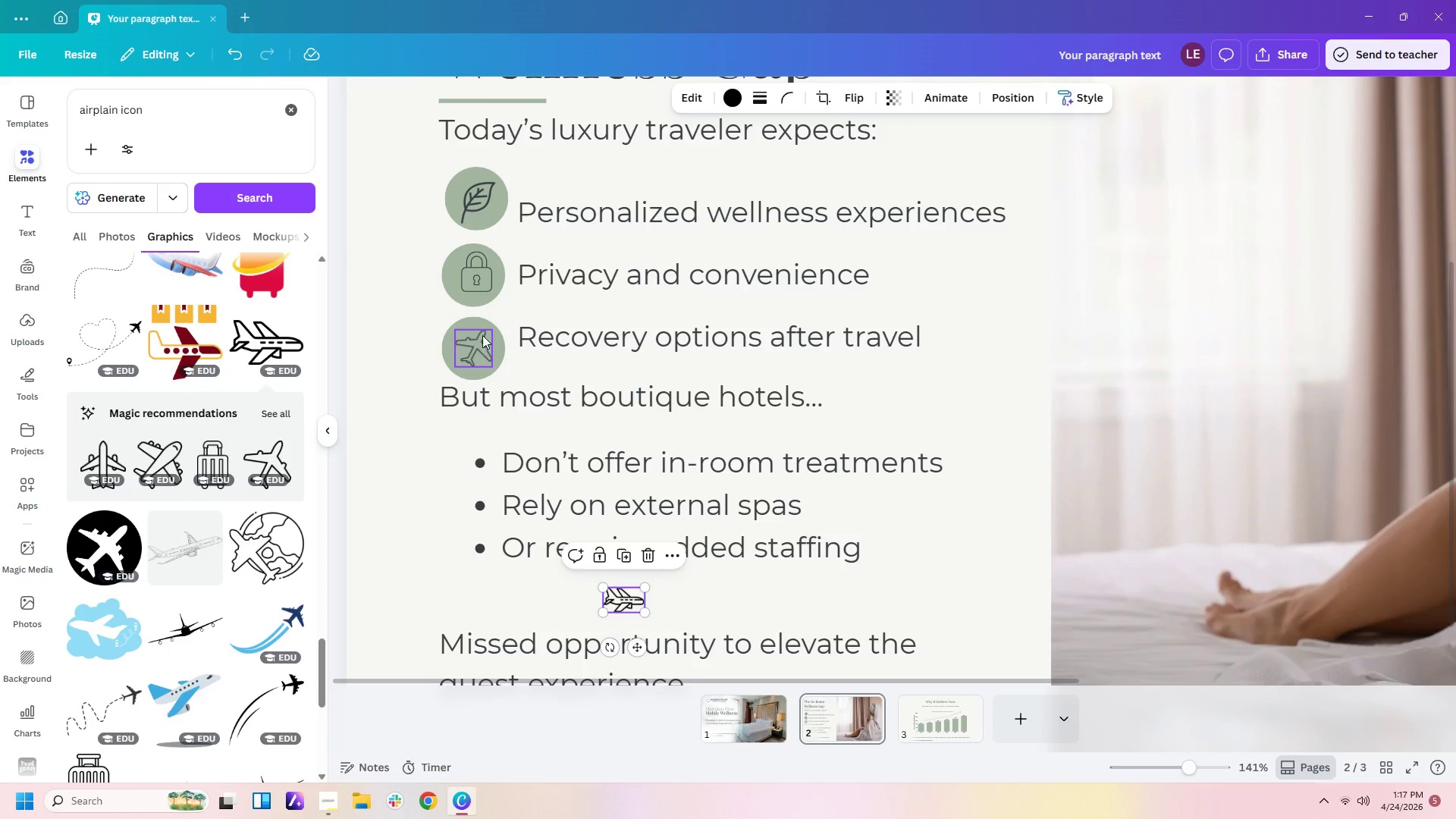 
left_click([482, 329])
 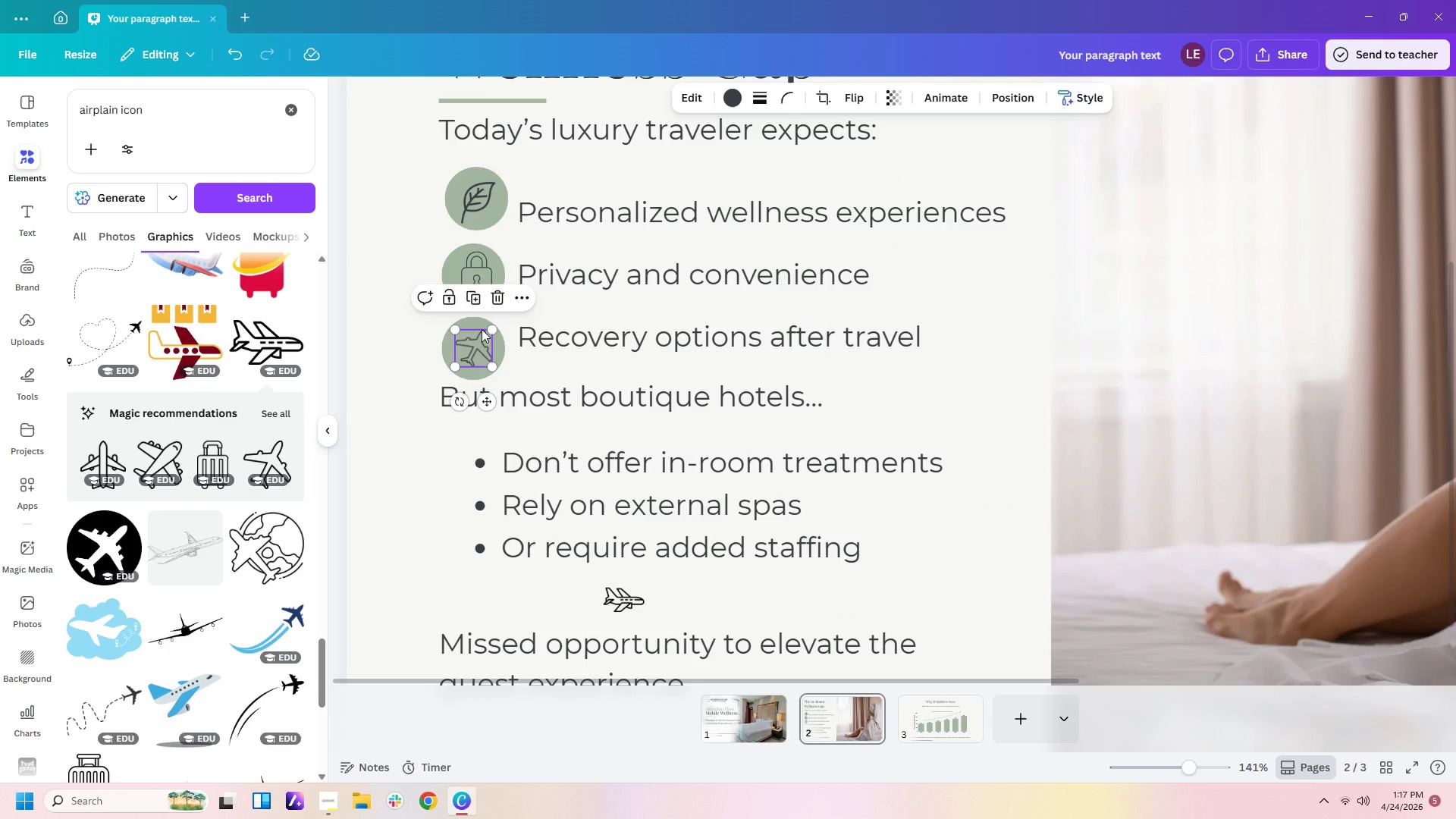 
key(Delete)
 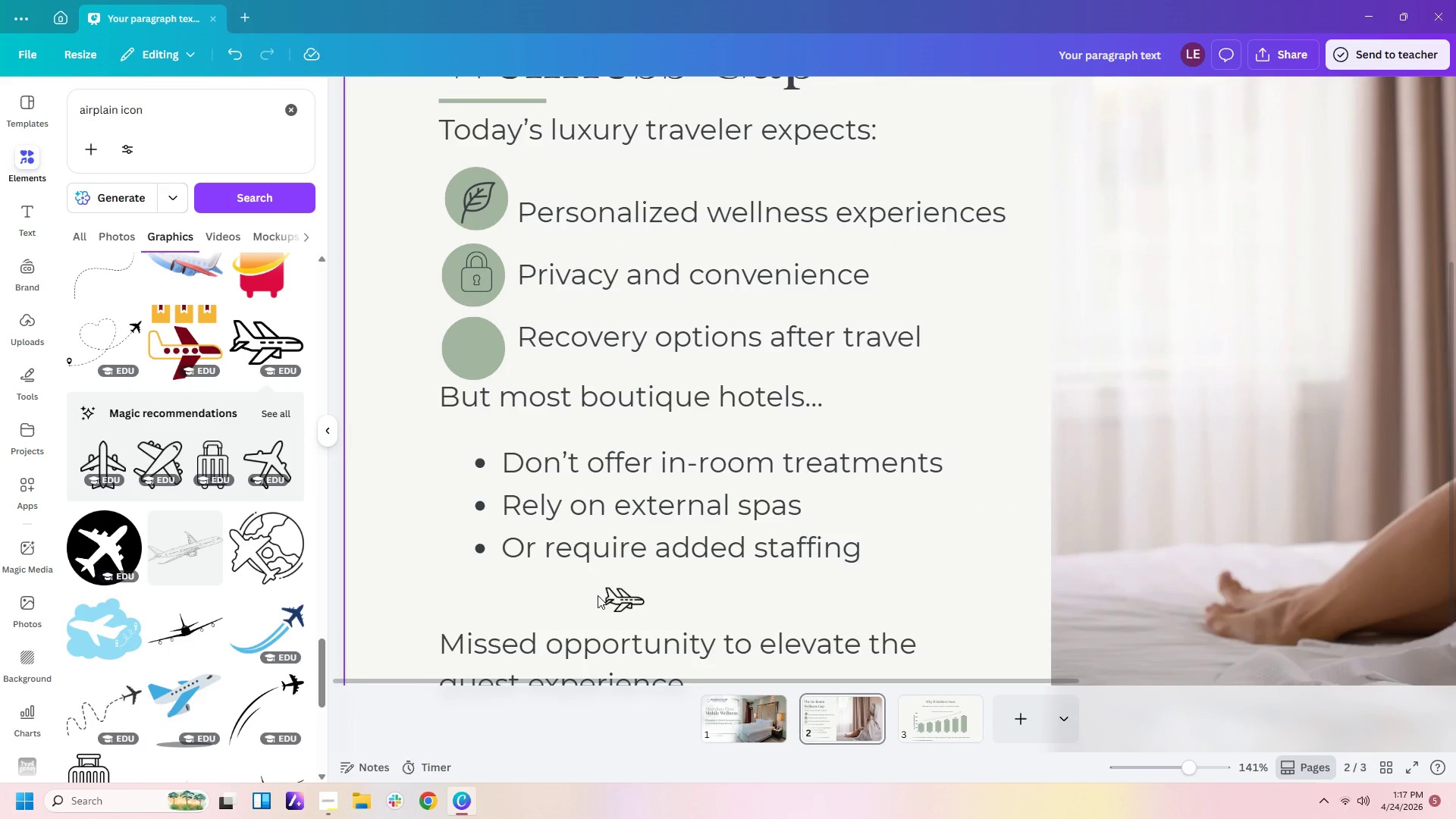 
left_click_drag(start_coordinate=[623, 600], to_coordinate=[474, 350])
 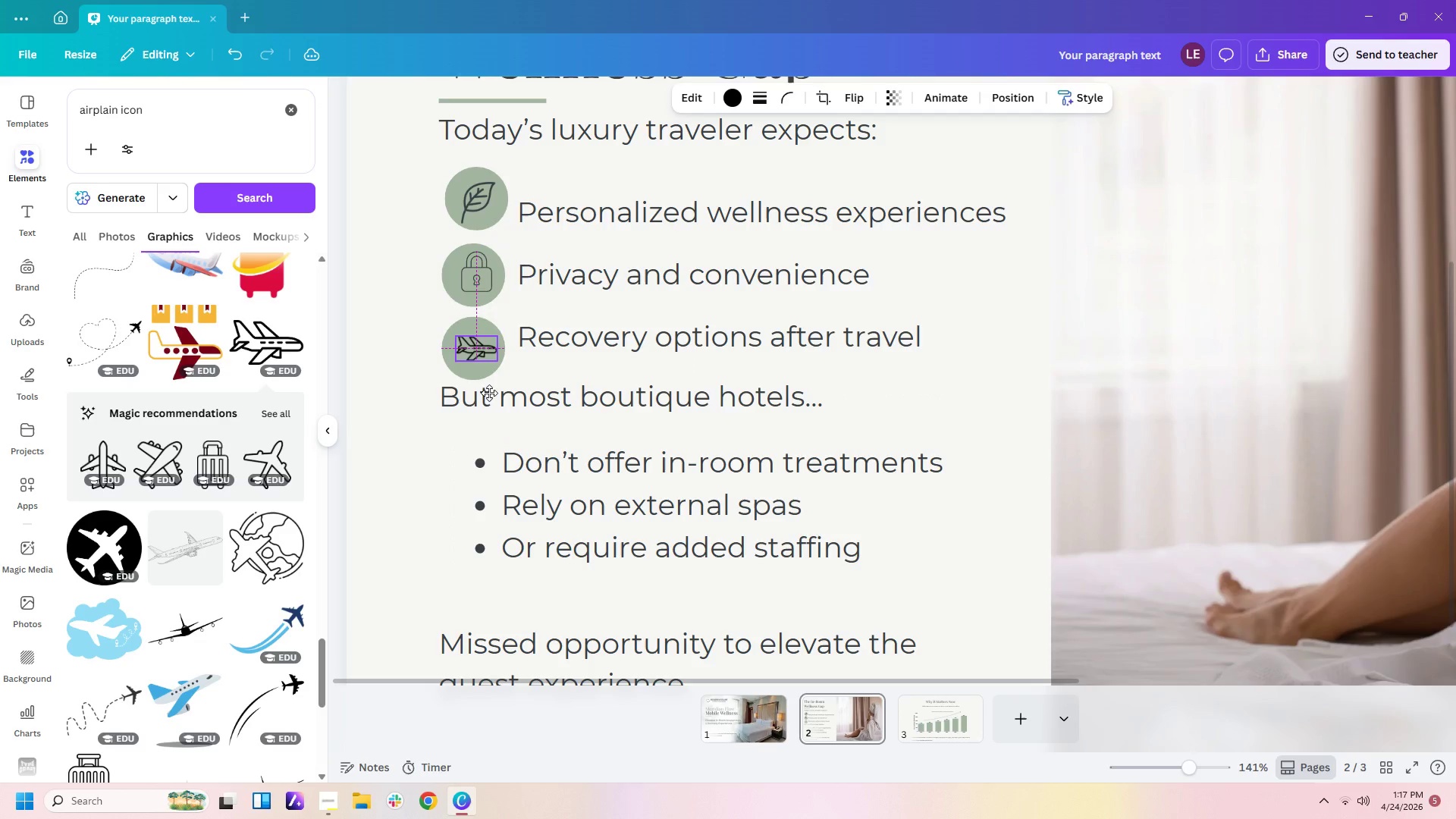 
left_click_drag(start_coordinate=[460, 394], to_coordinate=[473, 394])
 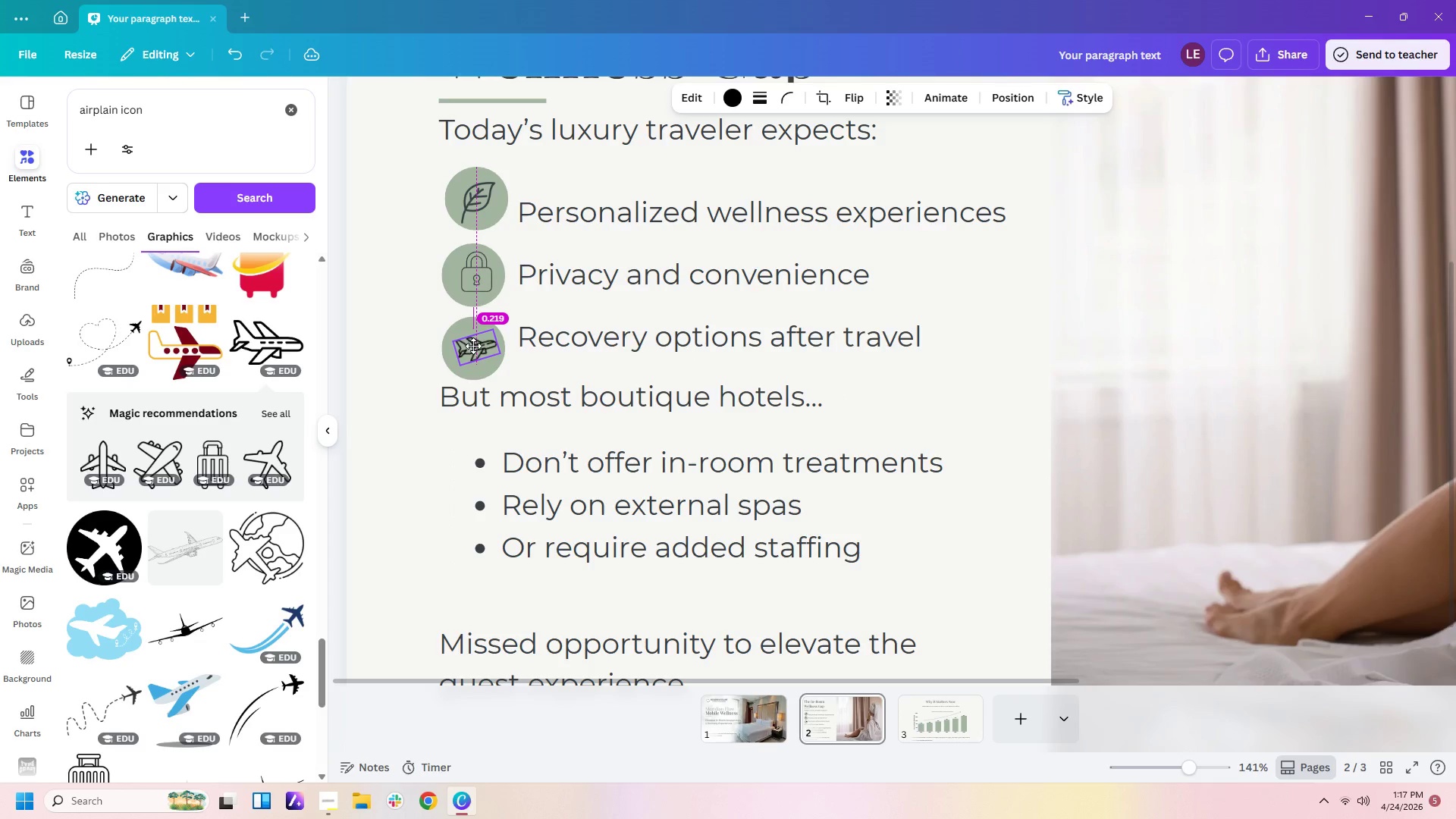 
left_click([722, 96])
 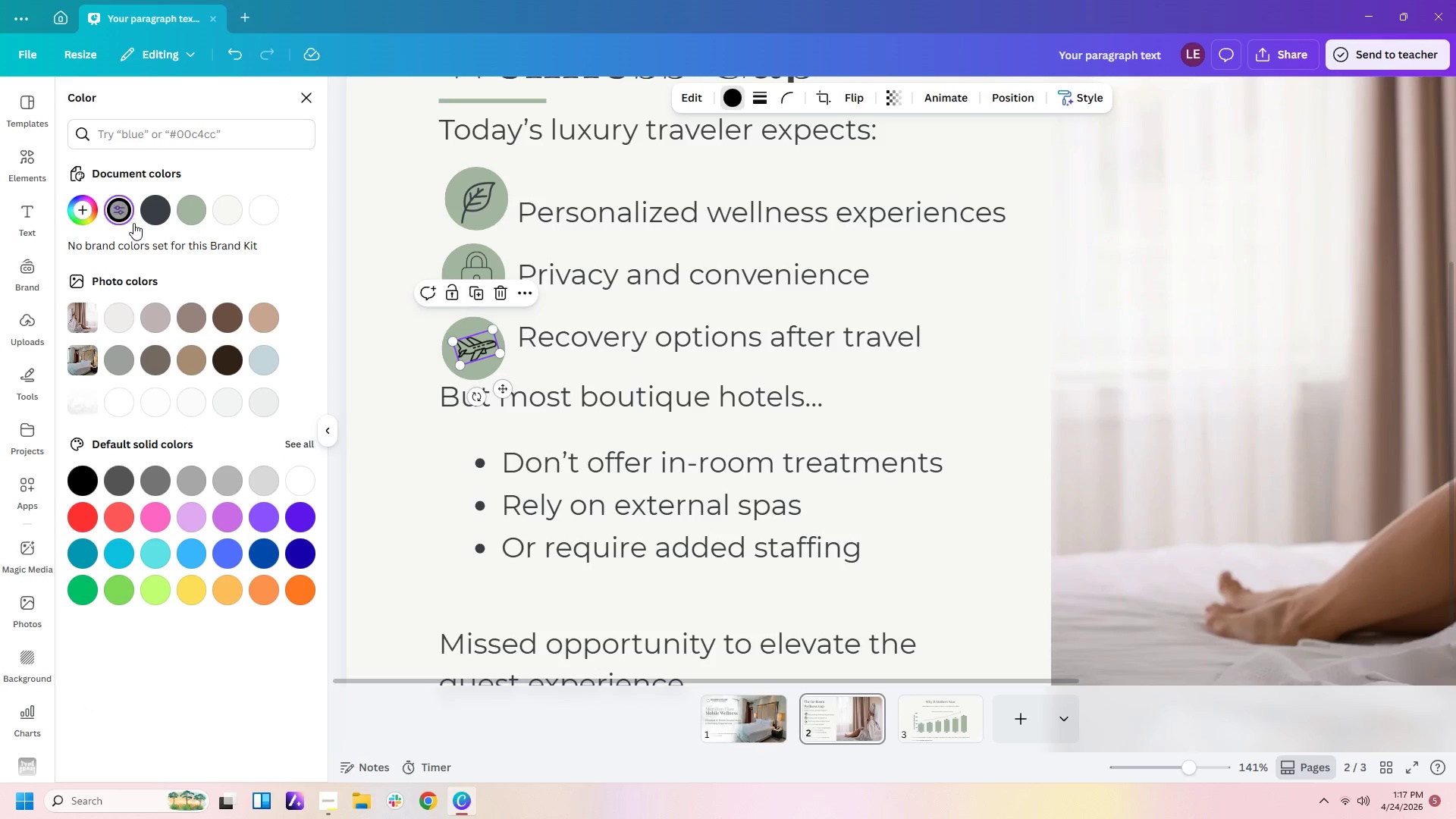 
left_click([154, 209])
 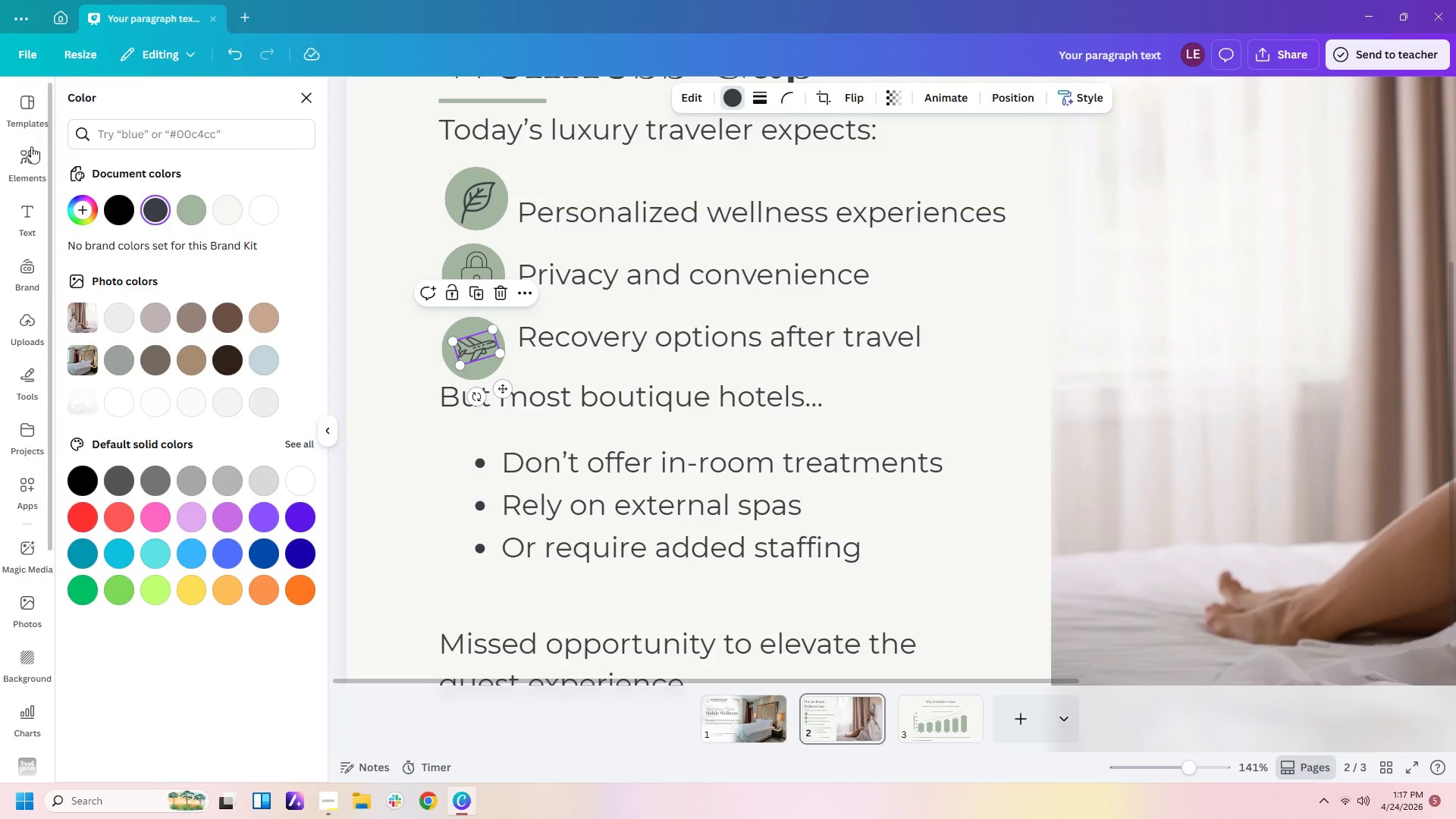 
double_click([32, 149])
 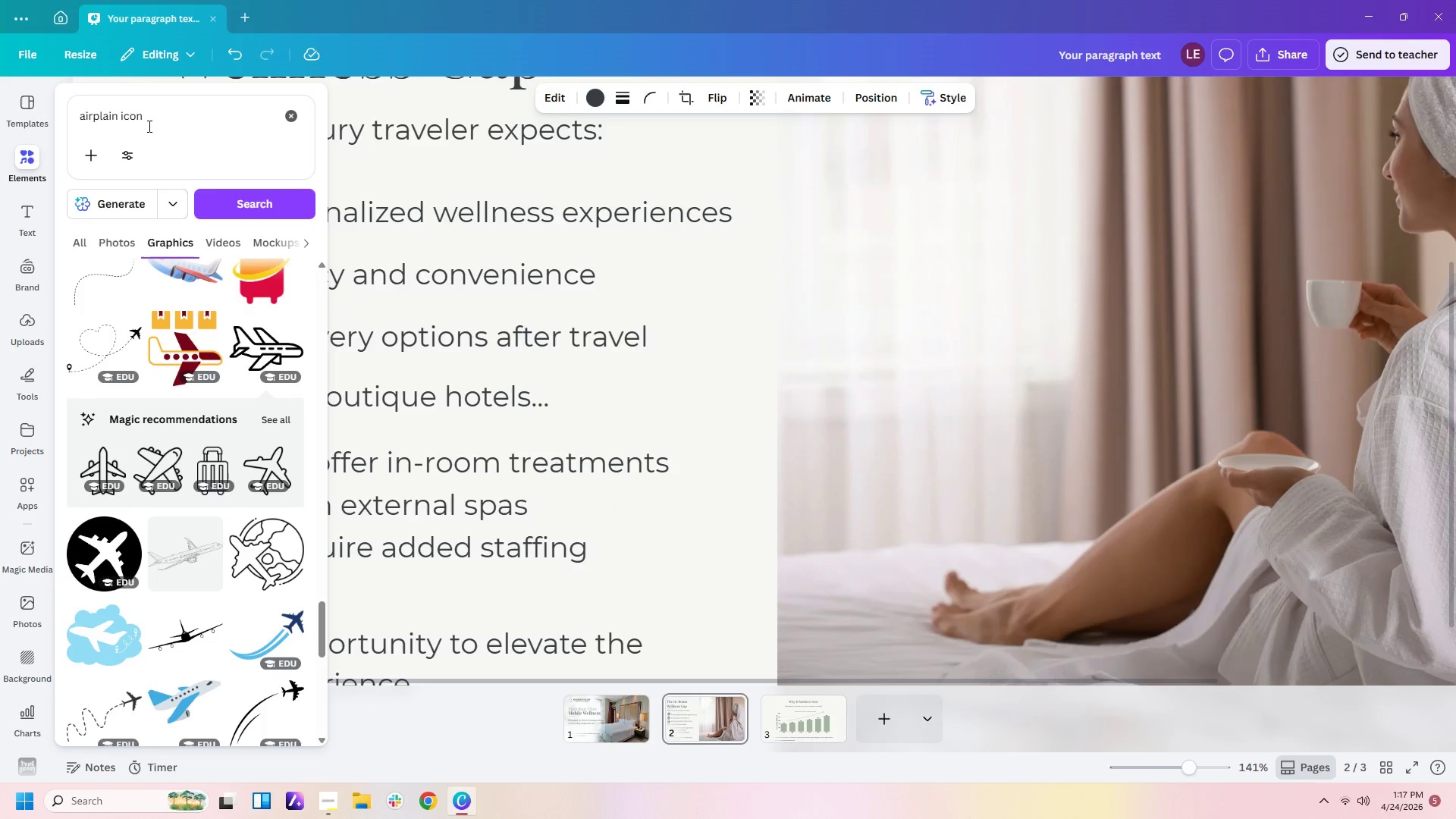 
left_click_drag(start_coordinate=[177, 124], to_coordinate=[0, 126])
 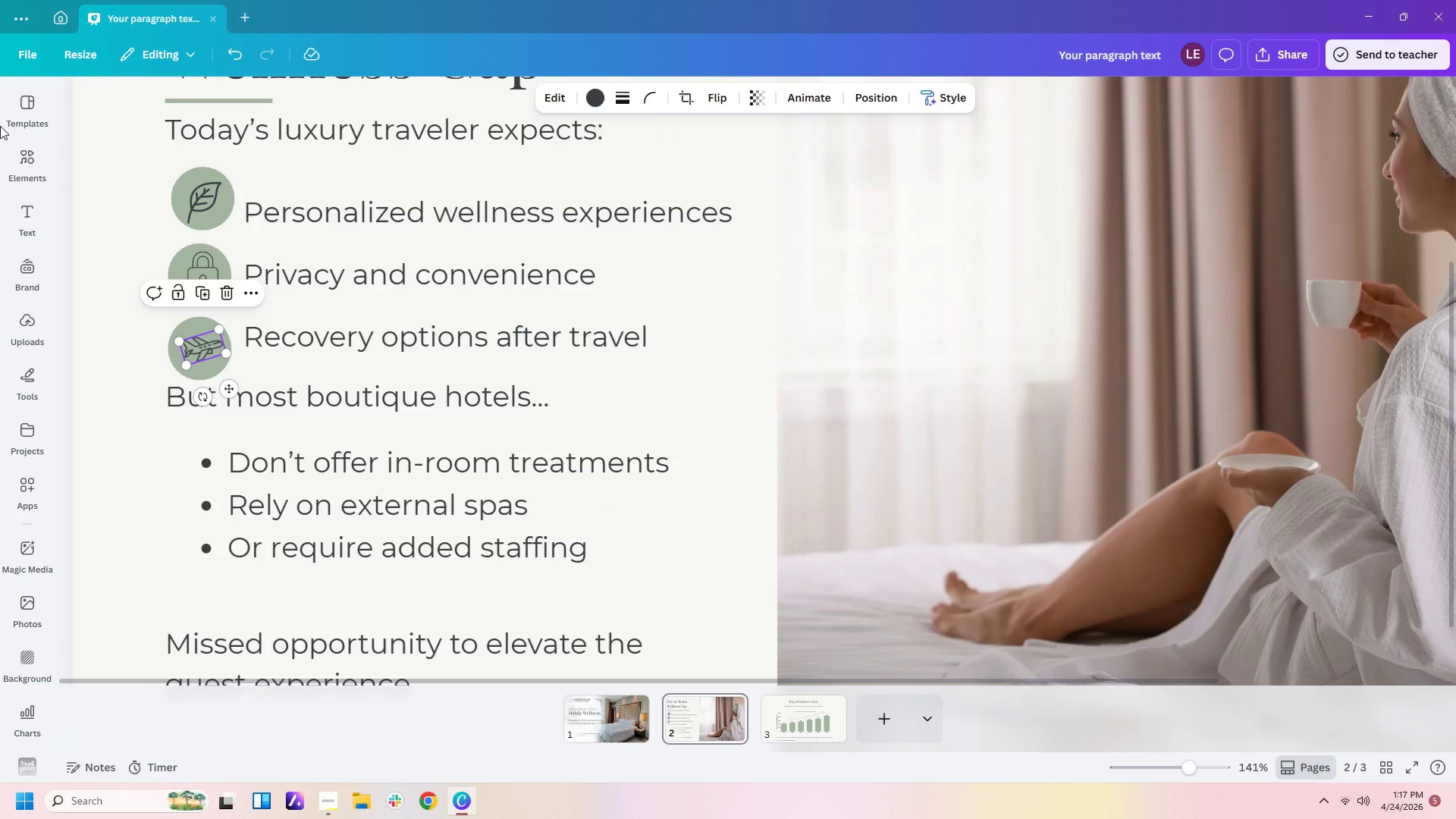 
type(lock icon)
 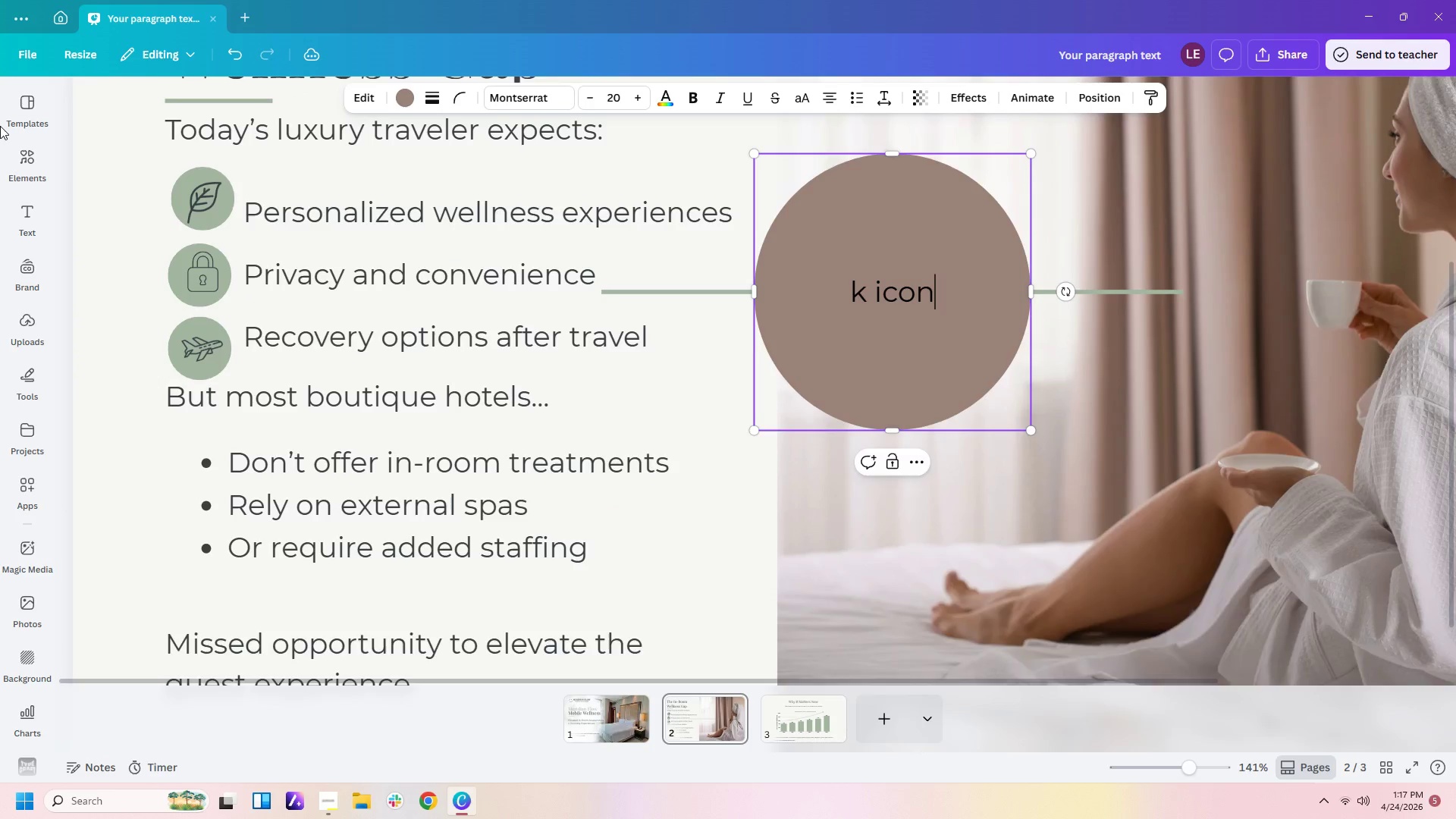 
key(Enter)
 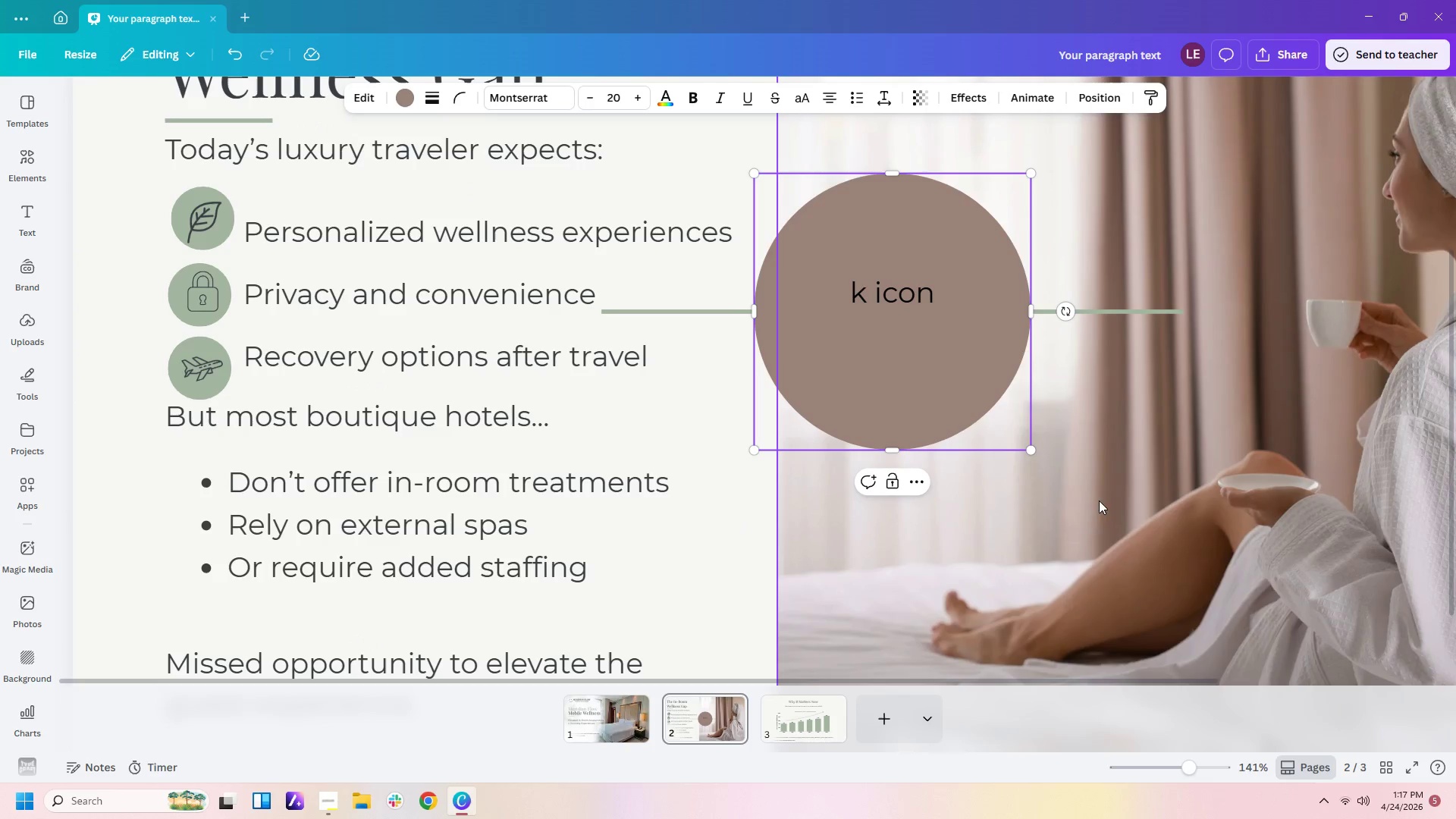 
double_click([987, 335])
 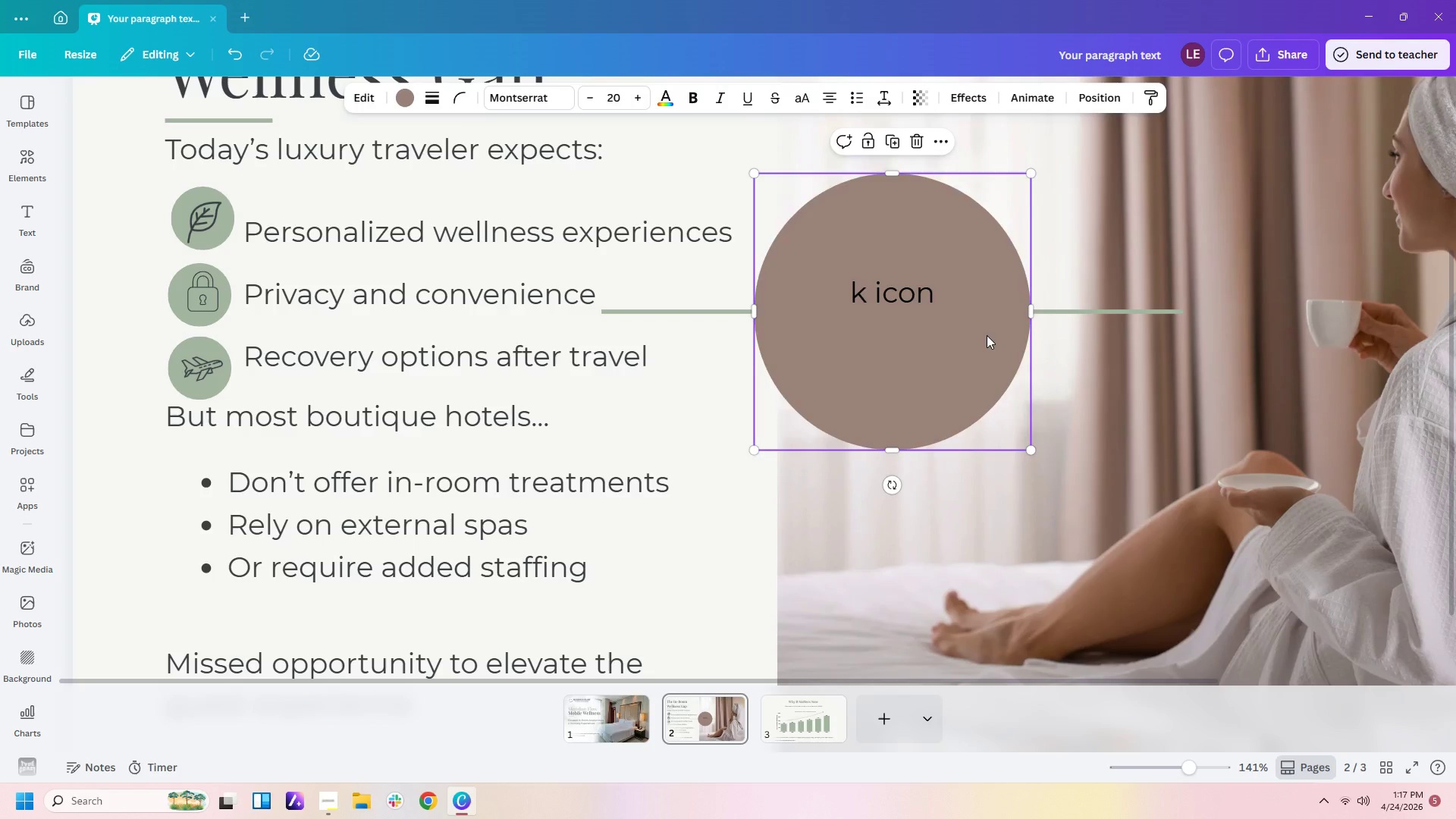 
key(Delete)
 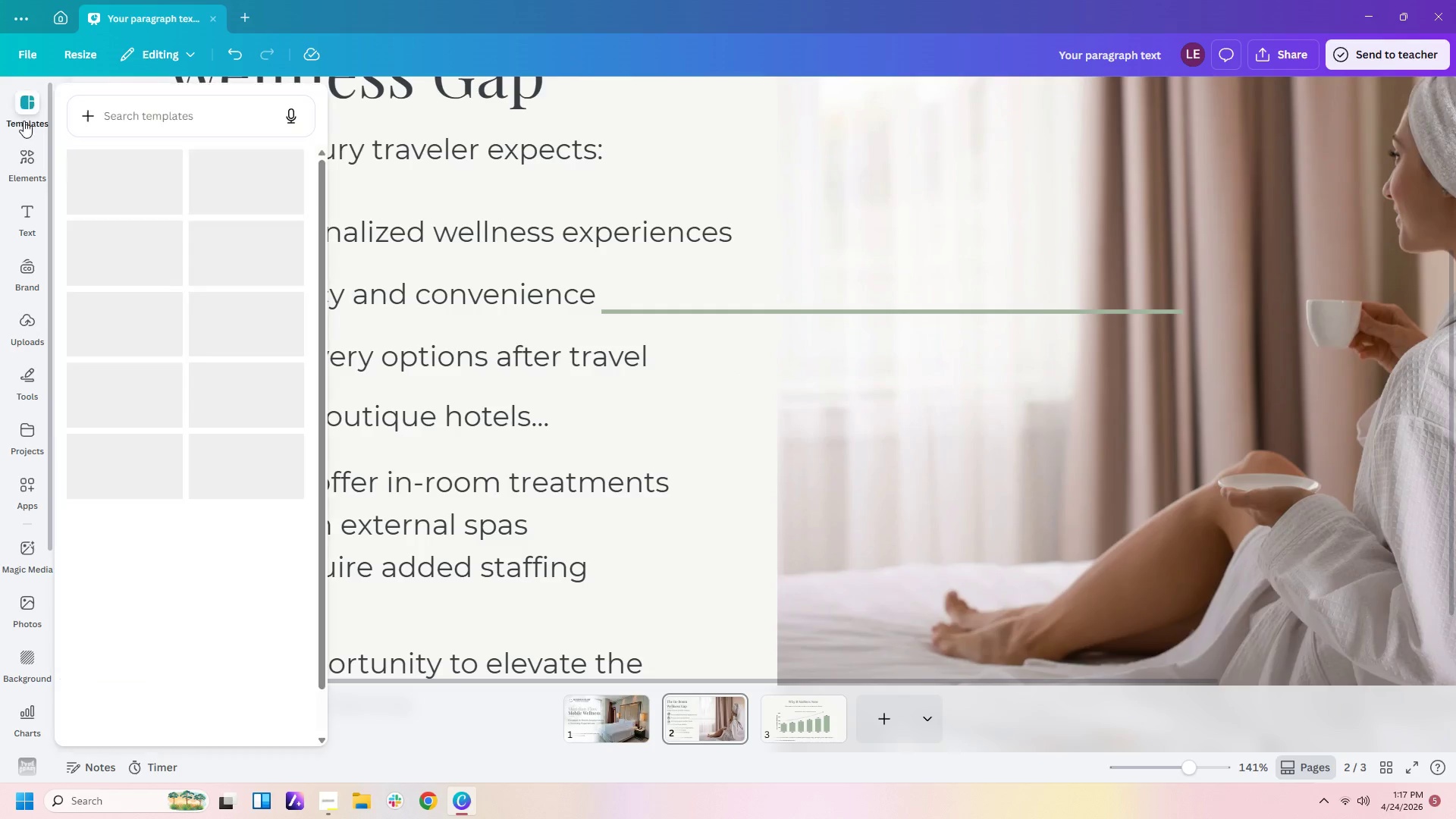 
left_click([5, 174])
 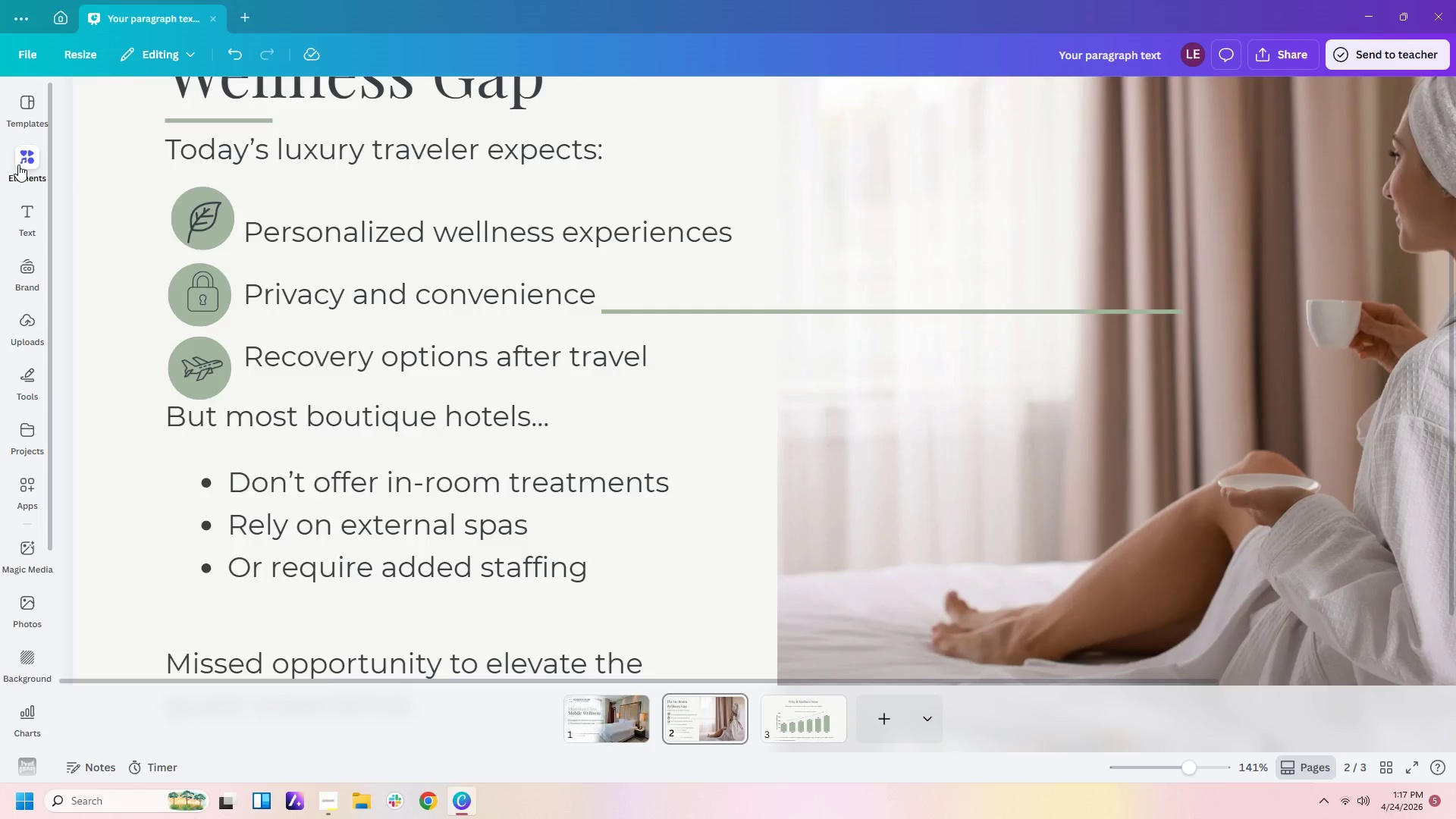 
left_click([17, 165])
 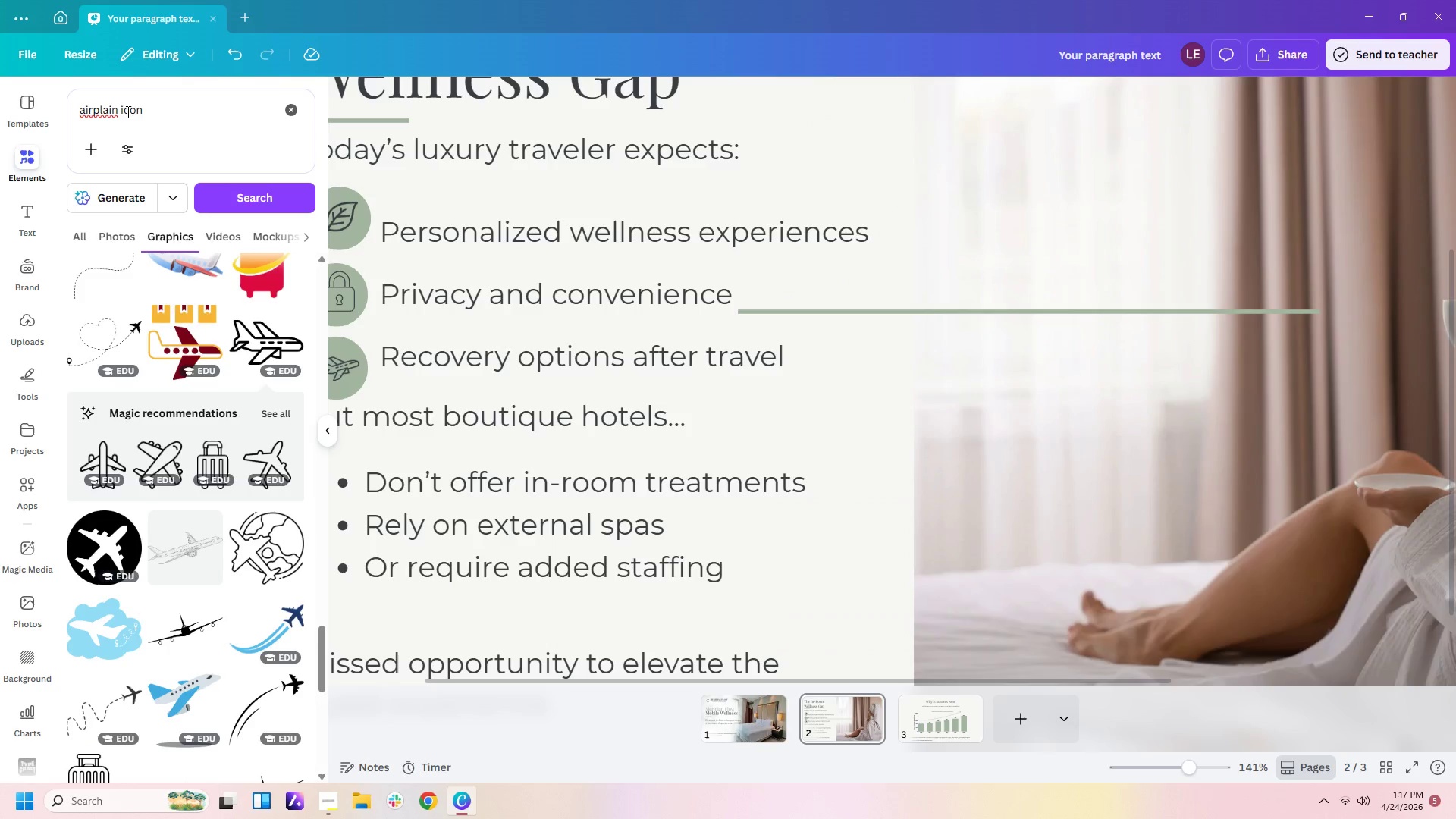 
left_click([136, 111])
 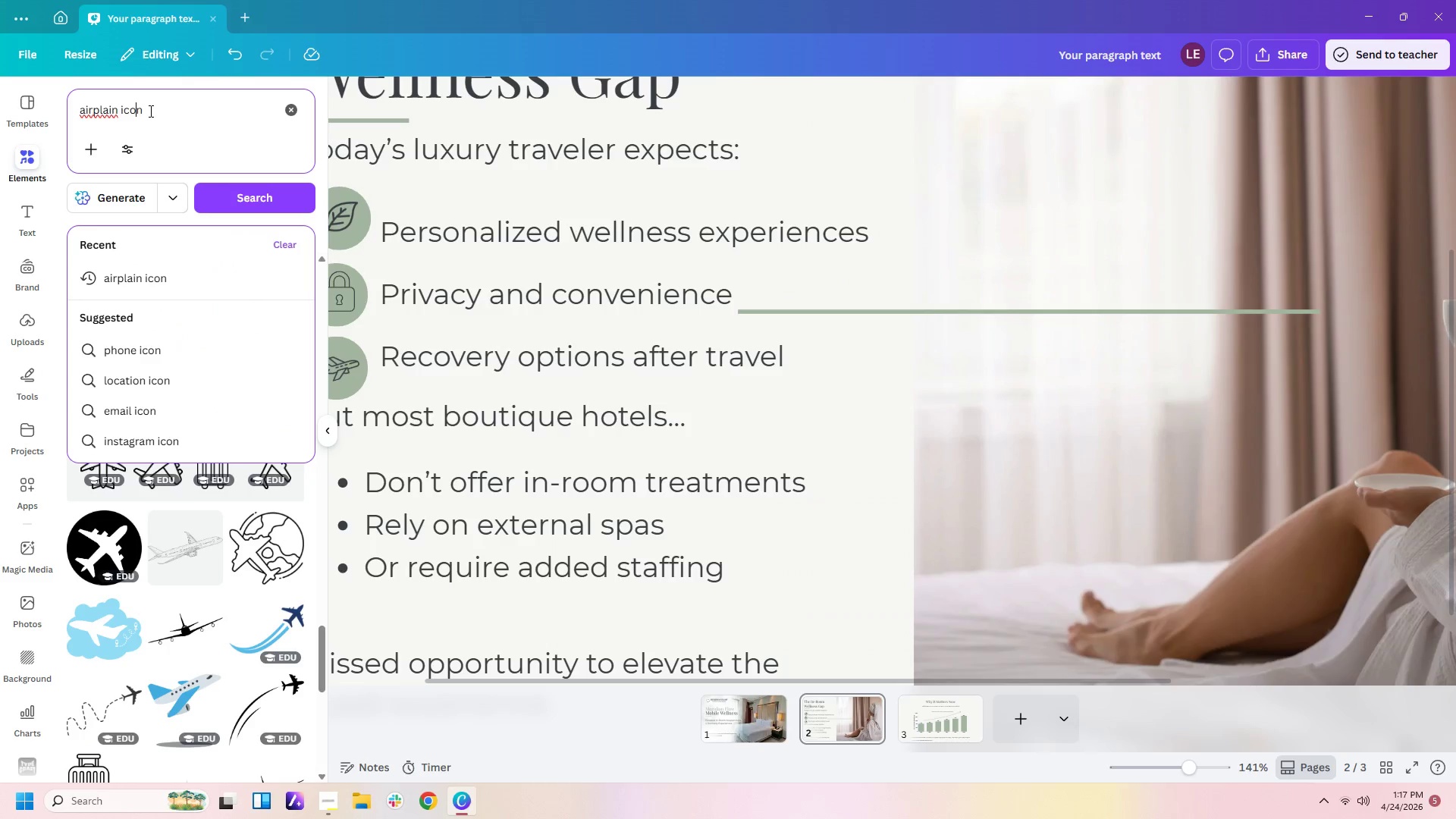 
left_click_drag(start_coordinate=[150, 111], to_coordinate=[76, 113])
 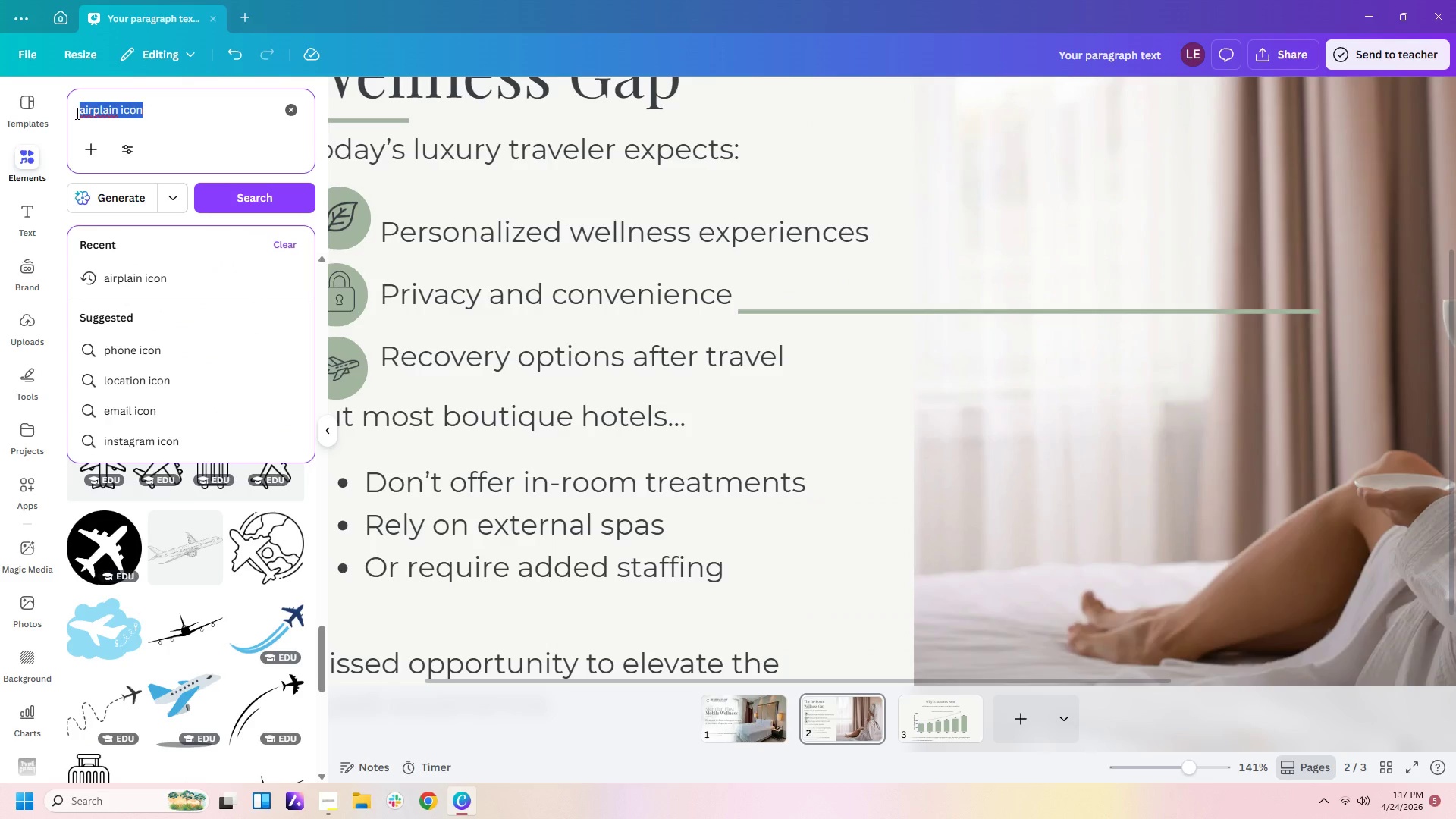 
type(lock icon)
 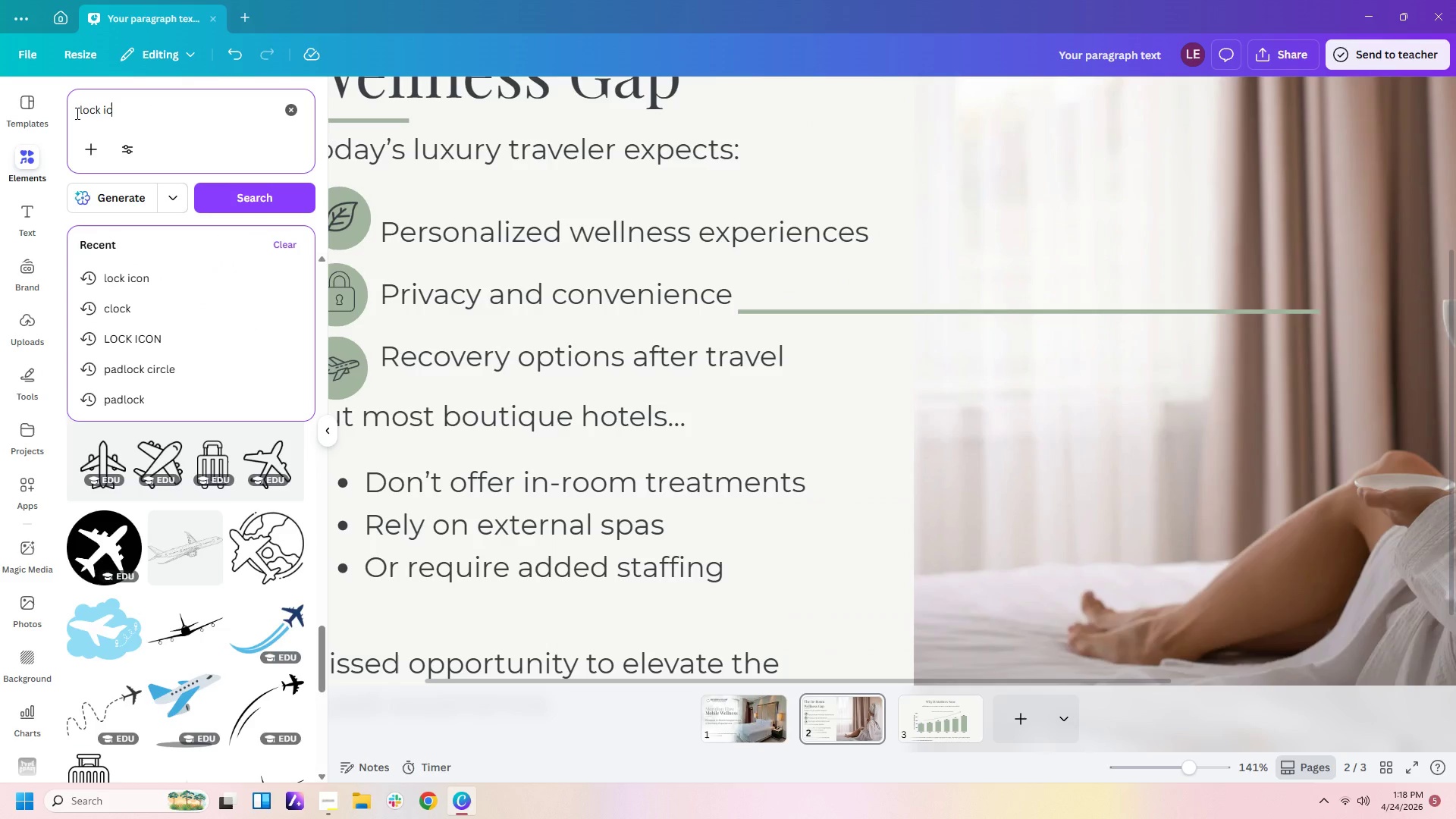 
key(Enter)
 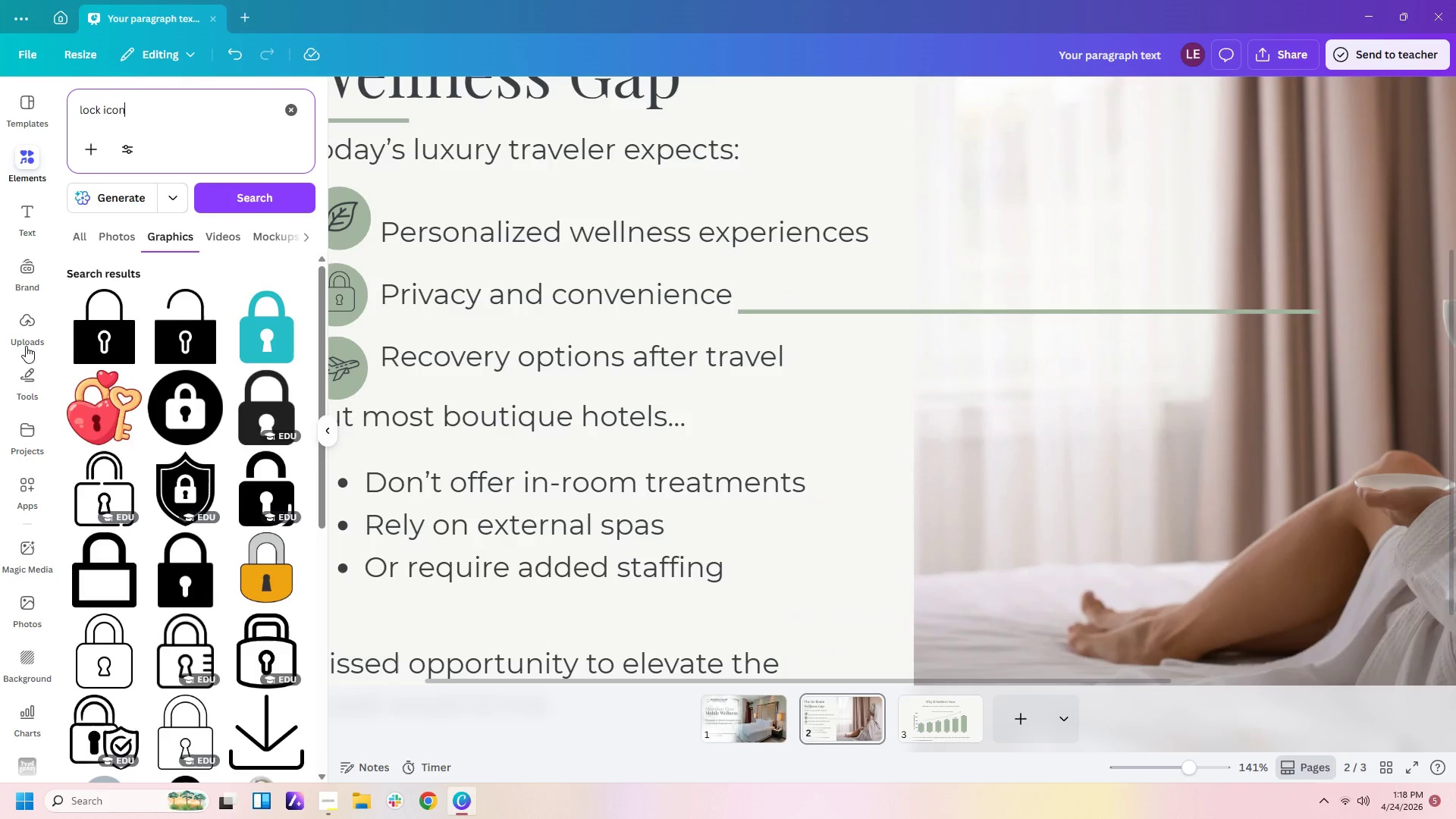 
scroll: coordinate [215, 472], scroll_direction: down, amount: 2.0
 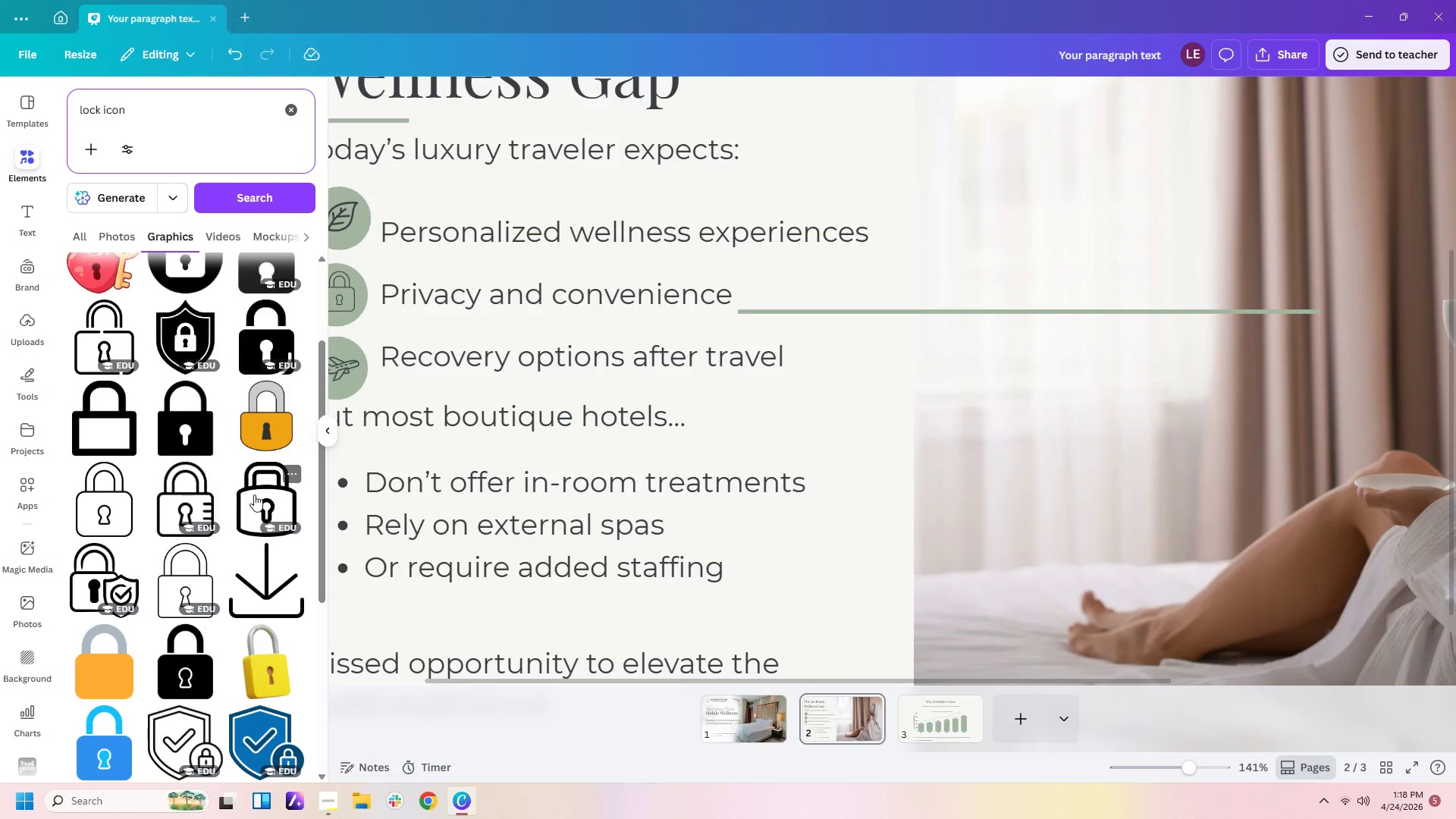 
left_click([259, 506])
 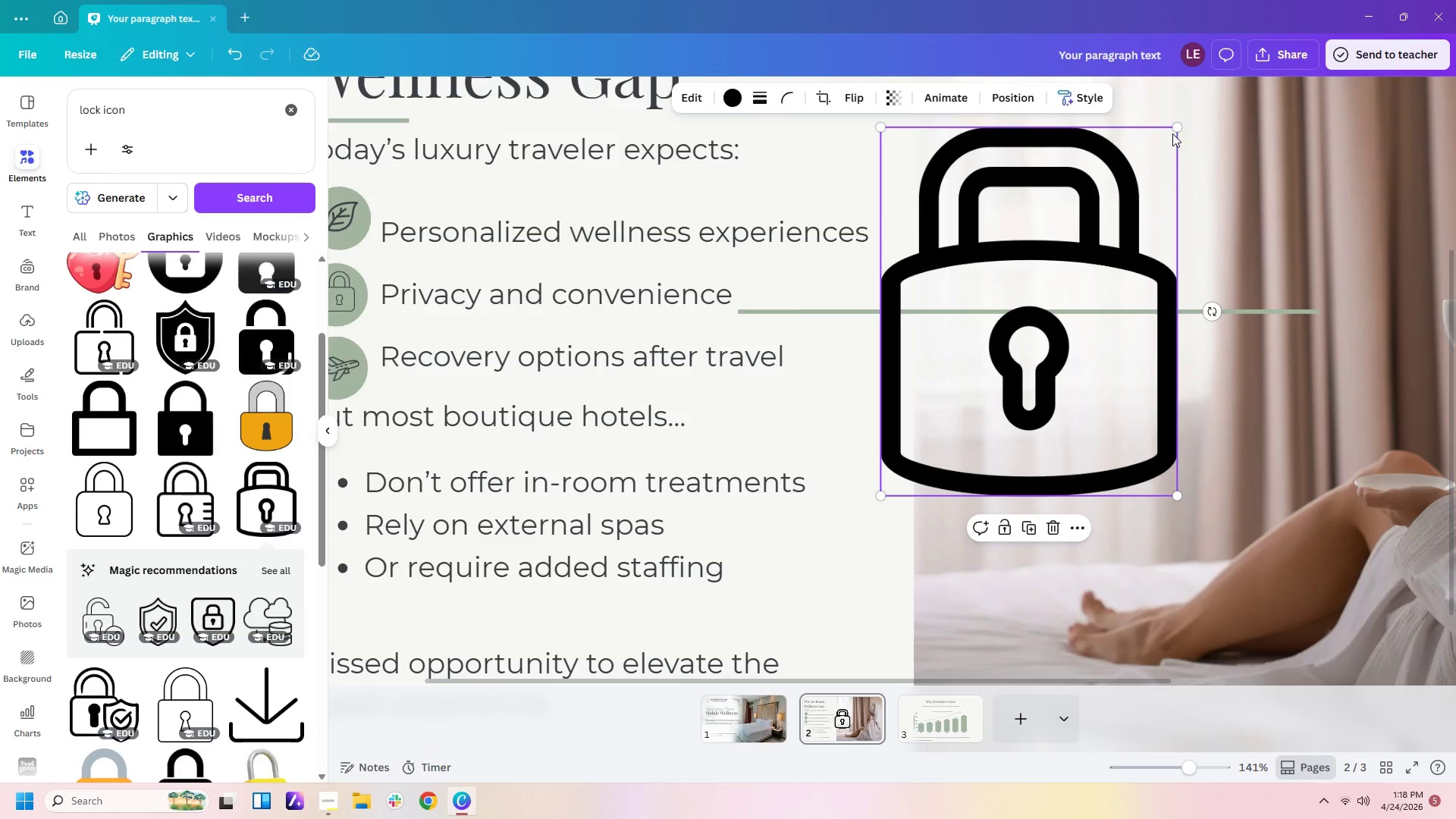 
left_click_drag(start_coordinate=[1180, 120], to_coordinate=[904, 350])
 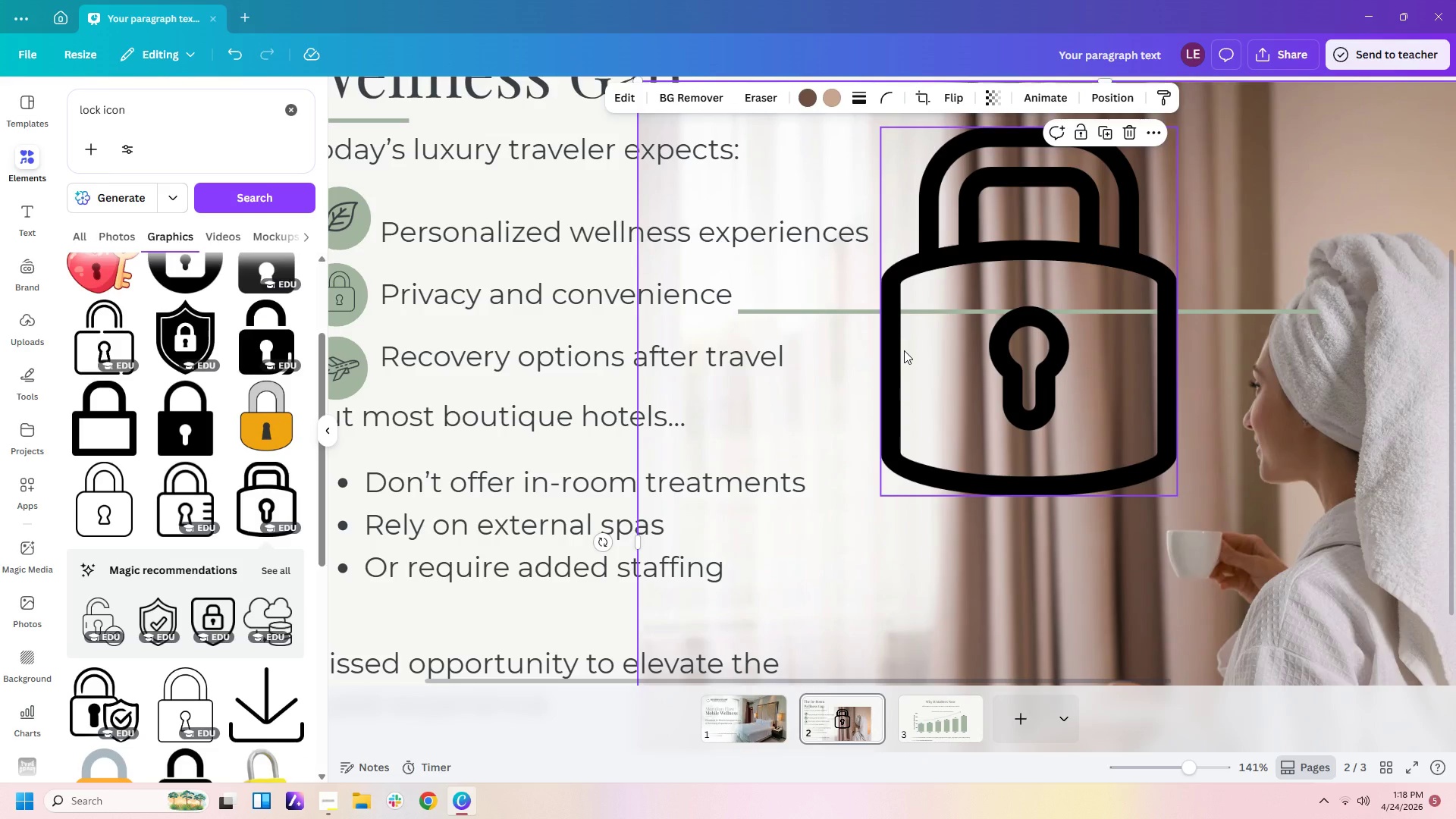 
key(Control+ControlLeft)
 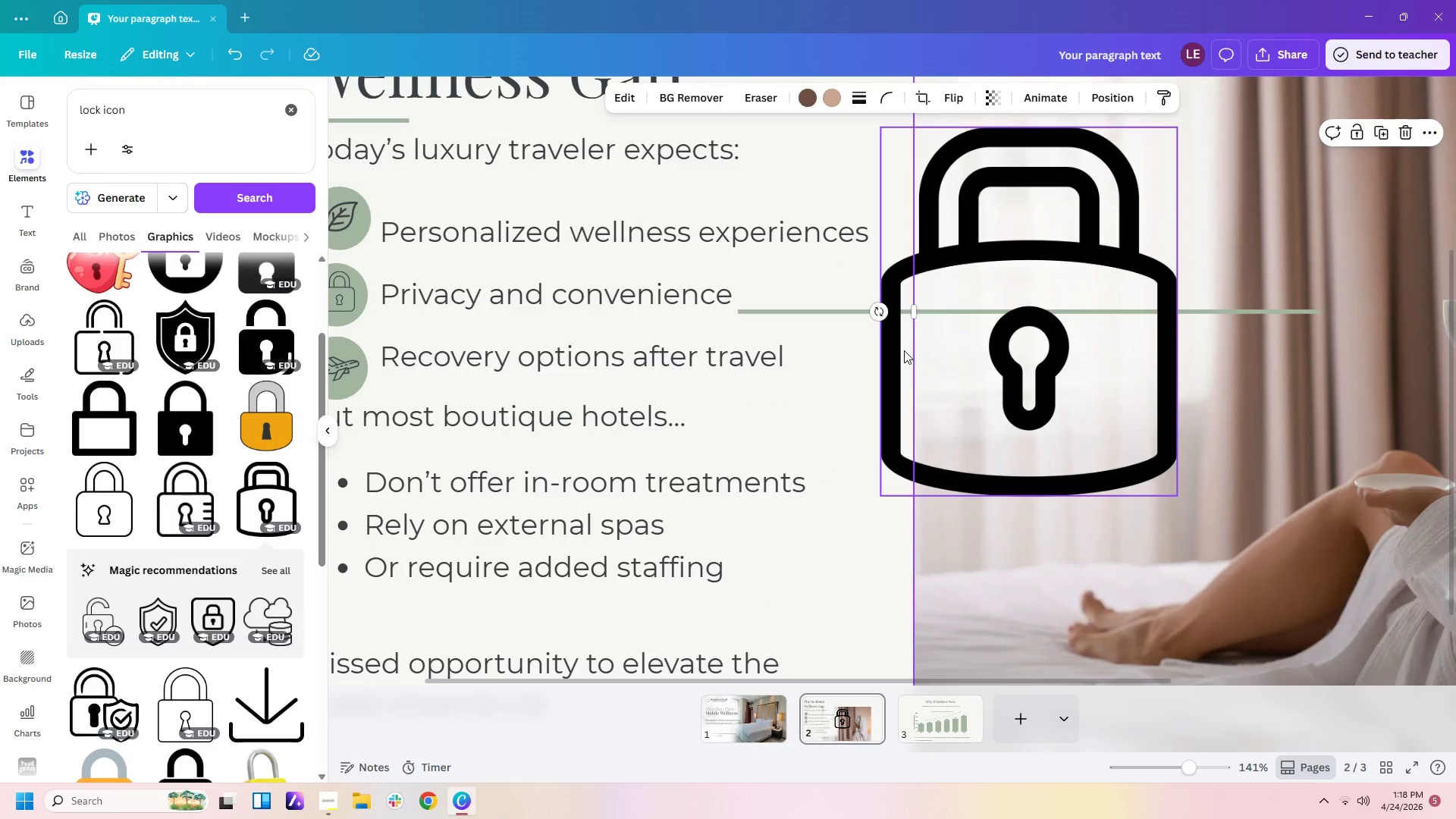 
key(Control+Z)
 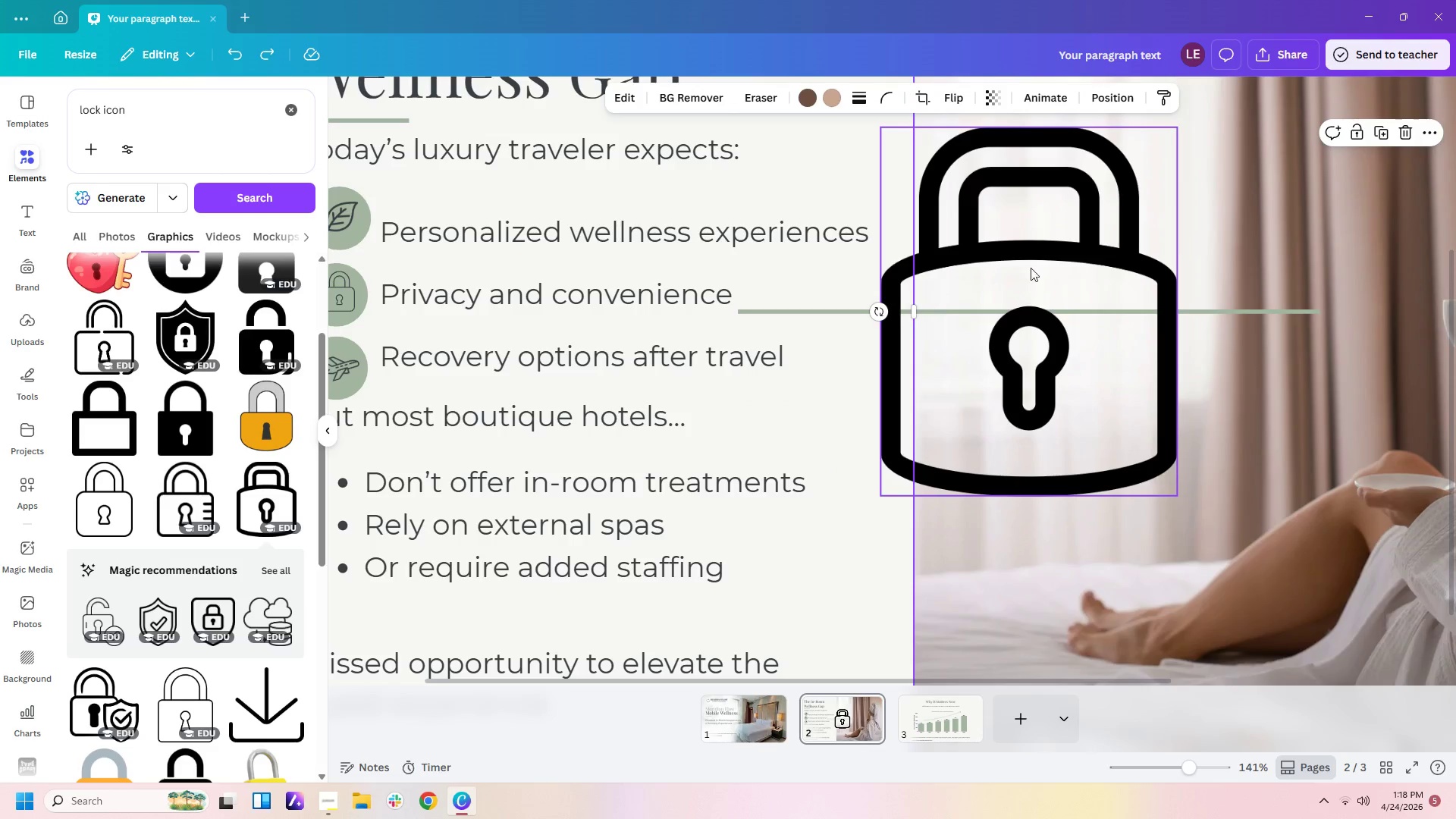 
left_click([1038, 266])
 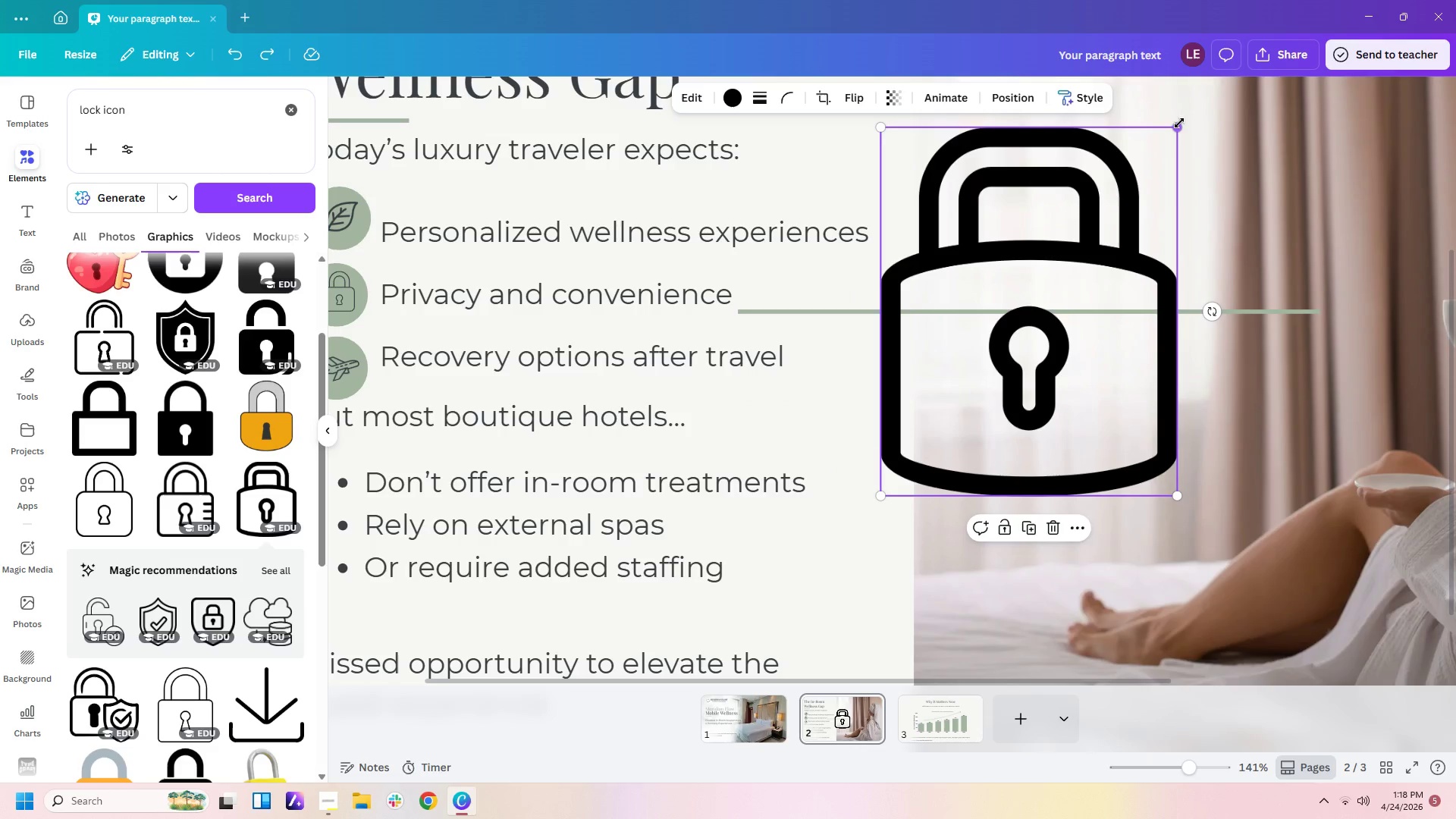 
left_click_drag(start_coordinate=[1176, 124], to_coordinate=[877, 400])
 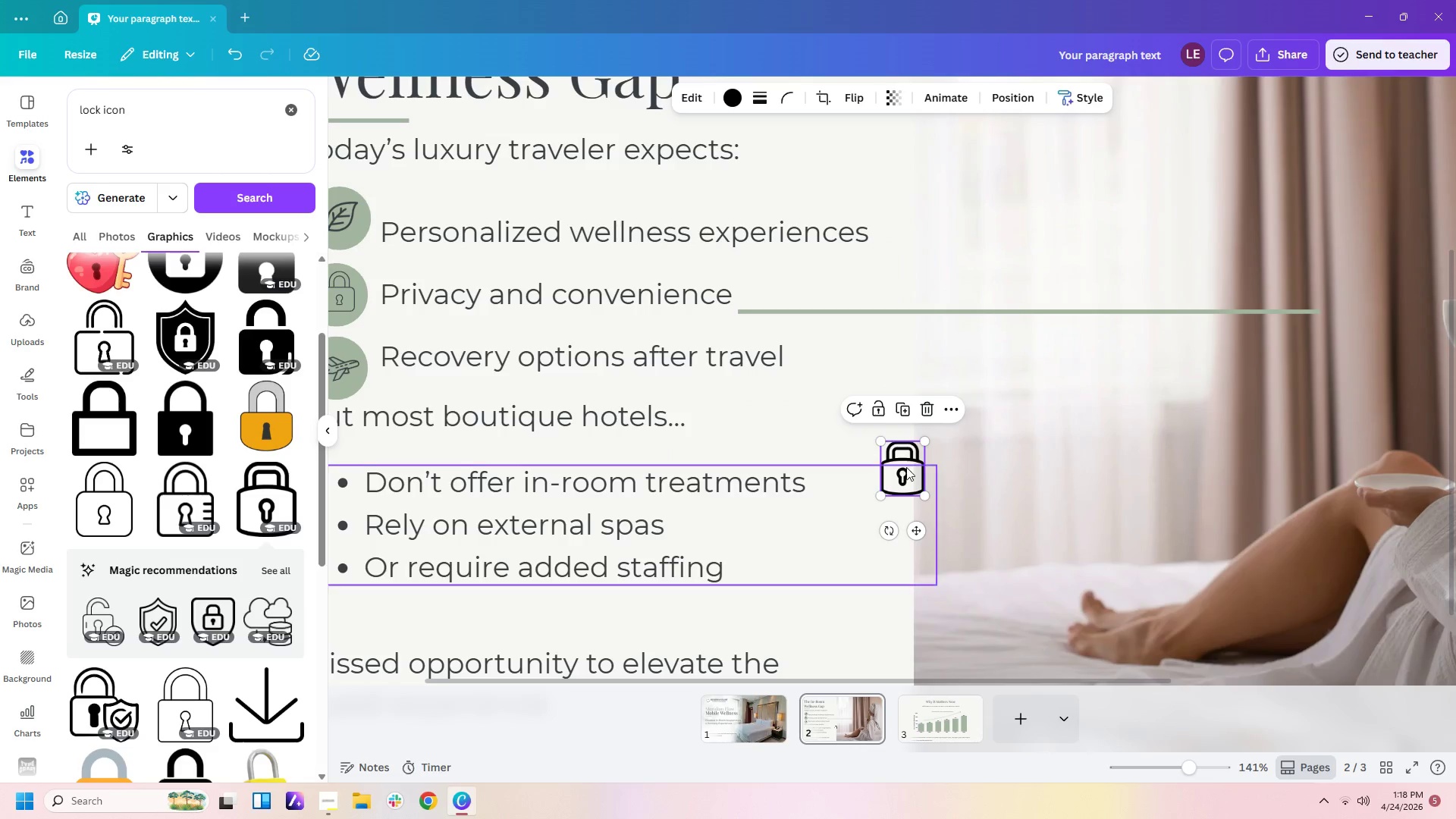 
left_click_drag(start_coordinate=[906, 467], to_coordinate=[400, 309])
 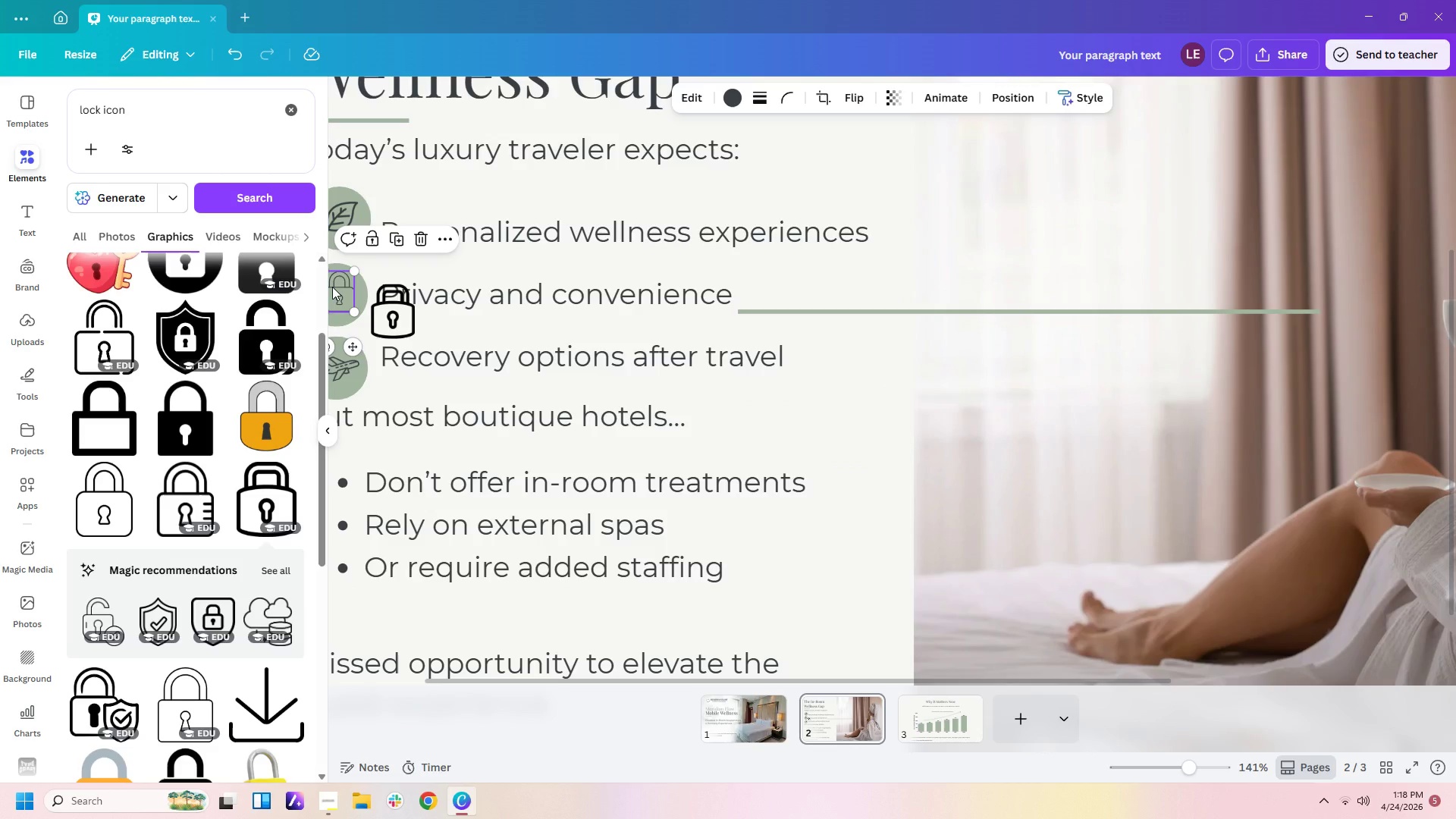 
key(Delete)
 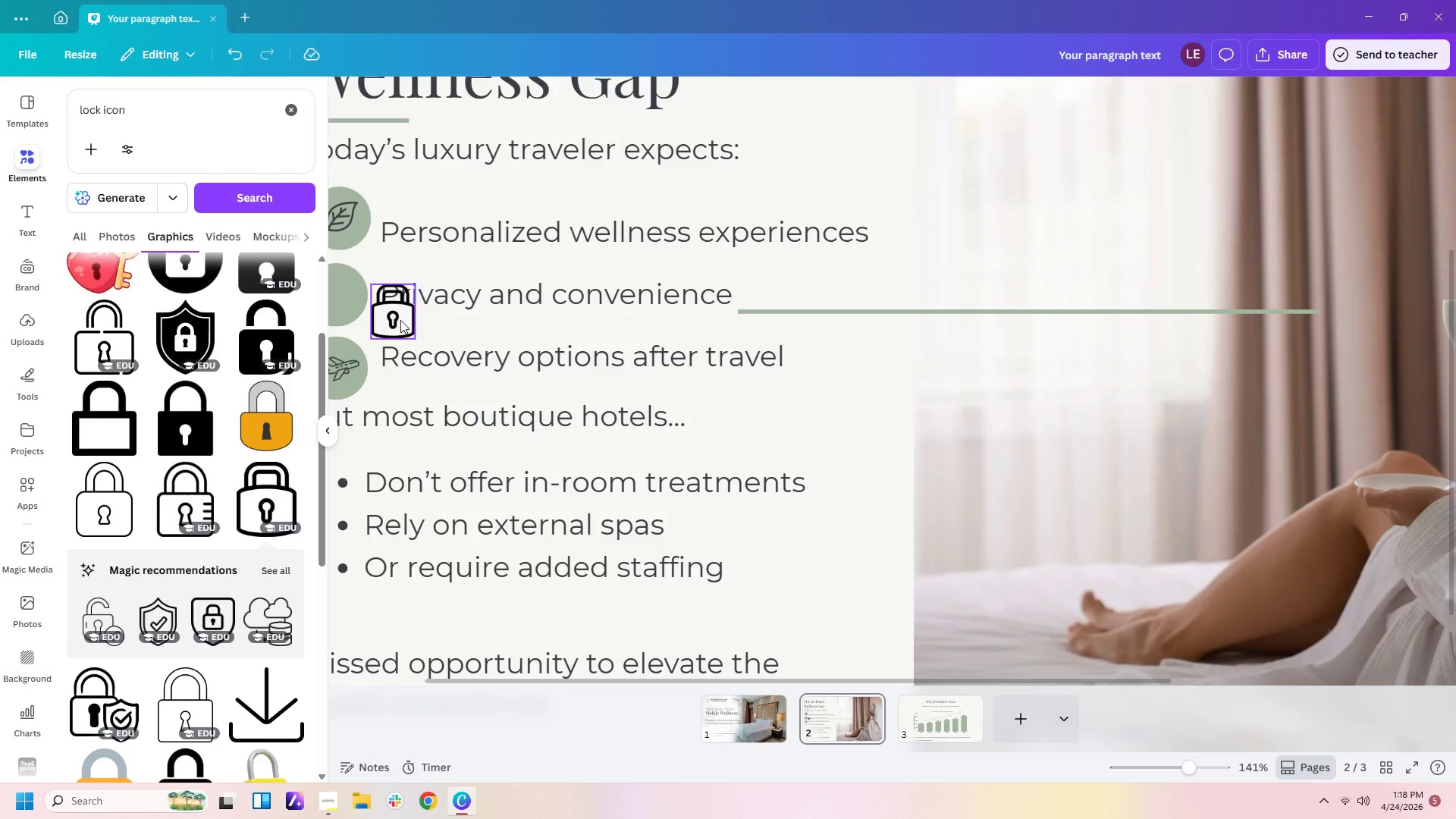 
left_click([400, 320])
 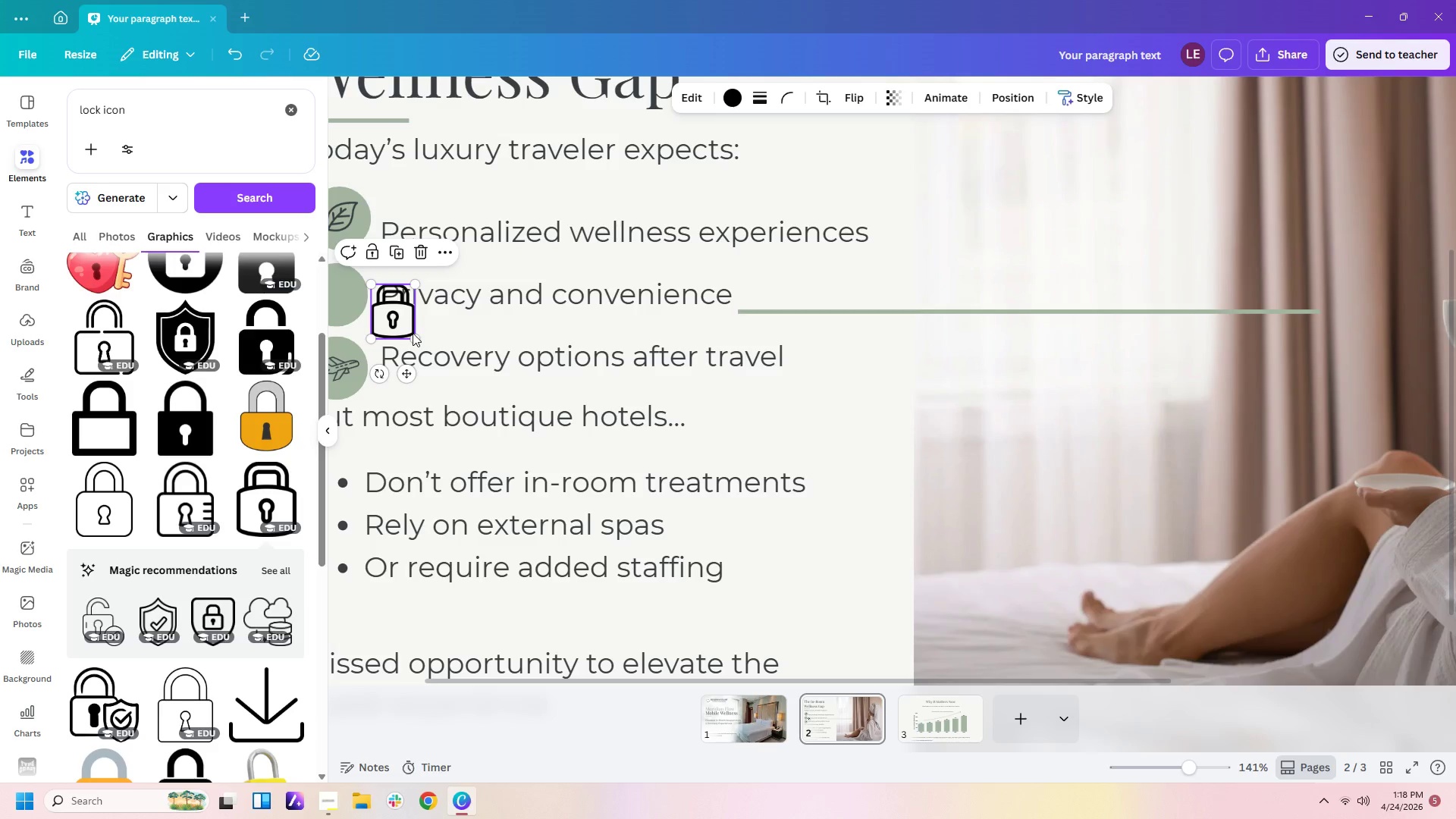 
left_click_drag(start_coordinate=[413, 333], to_coordinate=[405, 327])
 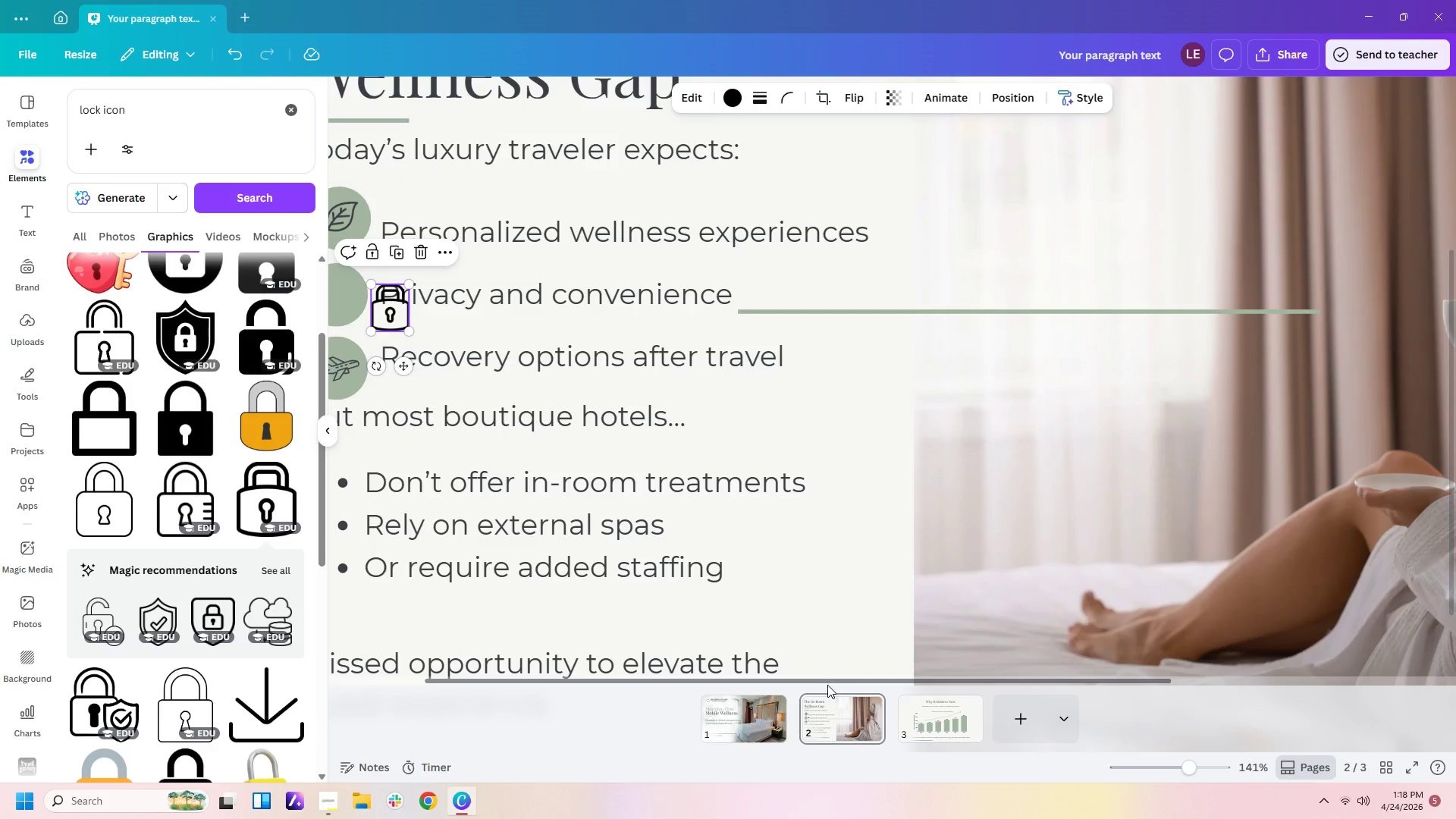 
left_click_drag(start_coordinate=[825, 681], to_coordinate=[745, 674])
 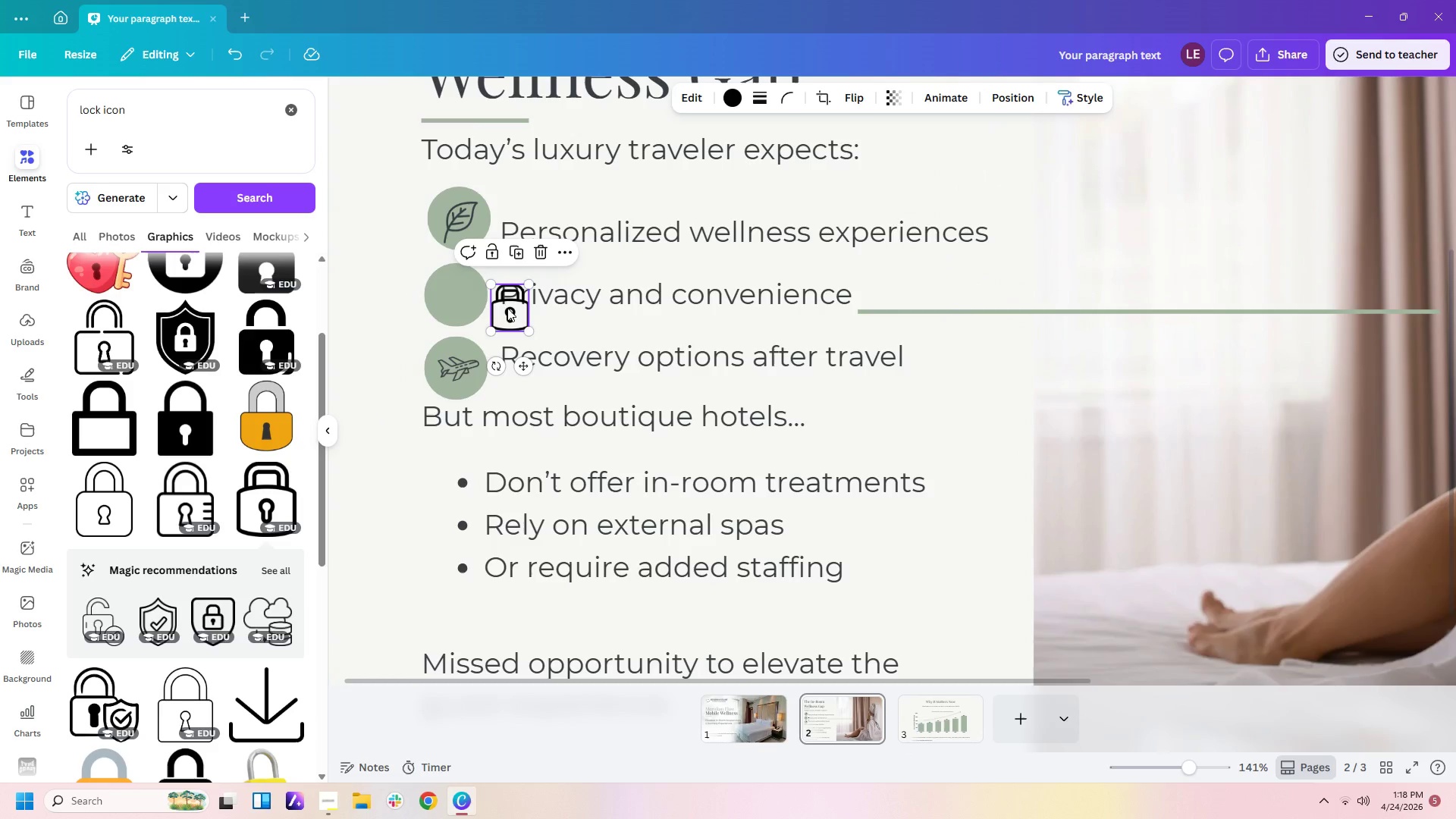 
left_click_drag(start_coordinate=[507, 308], to_coordinate=[456, 296])
 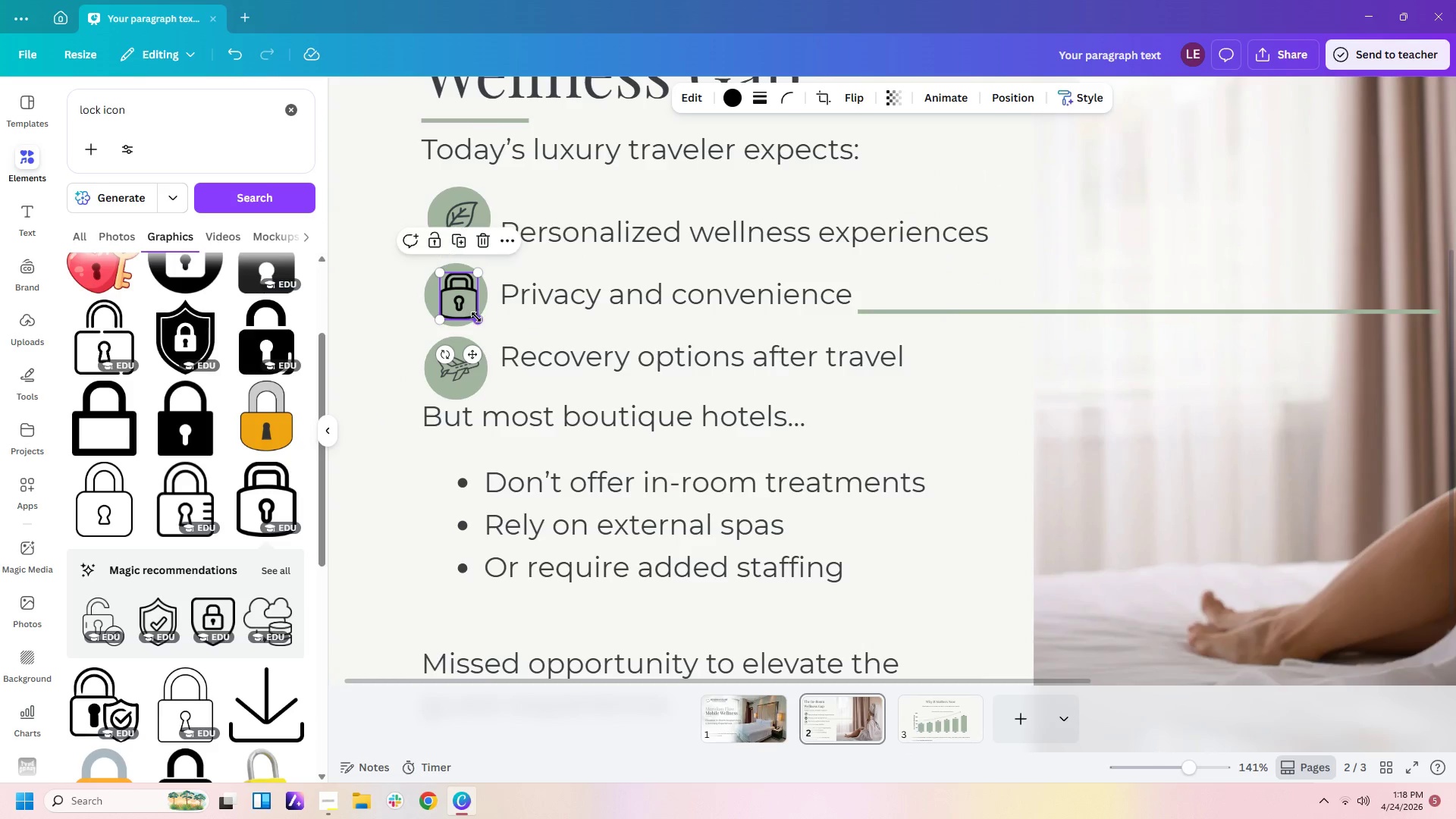 
left_click_drag(start_coordinate=[477, 318], to_coordinate=[466, 310])
 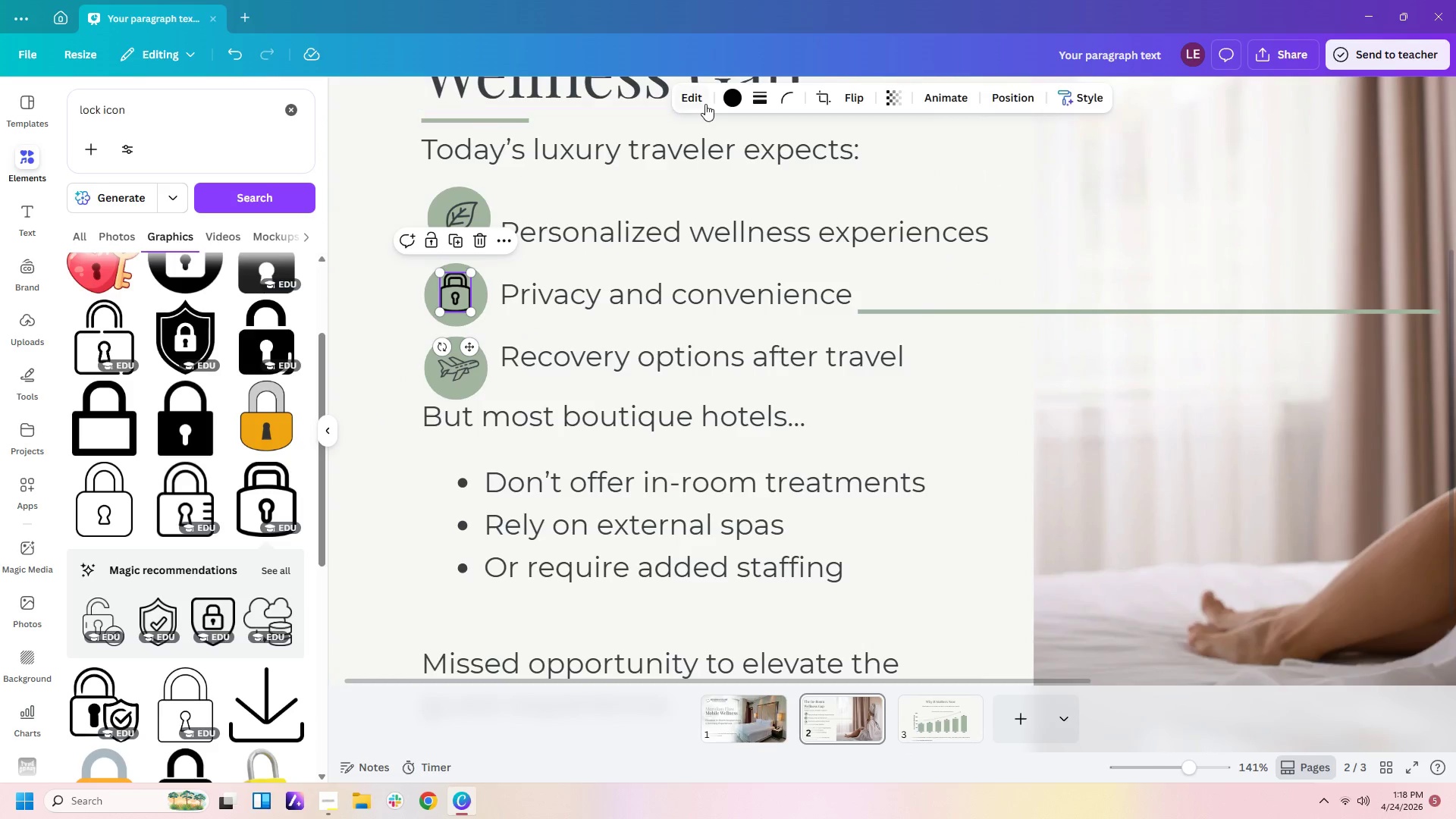 
left_click([730, 100])
 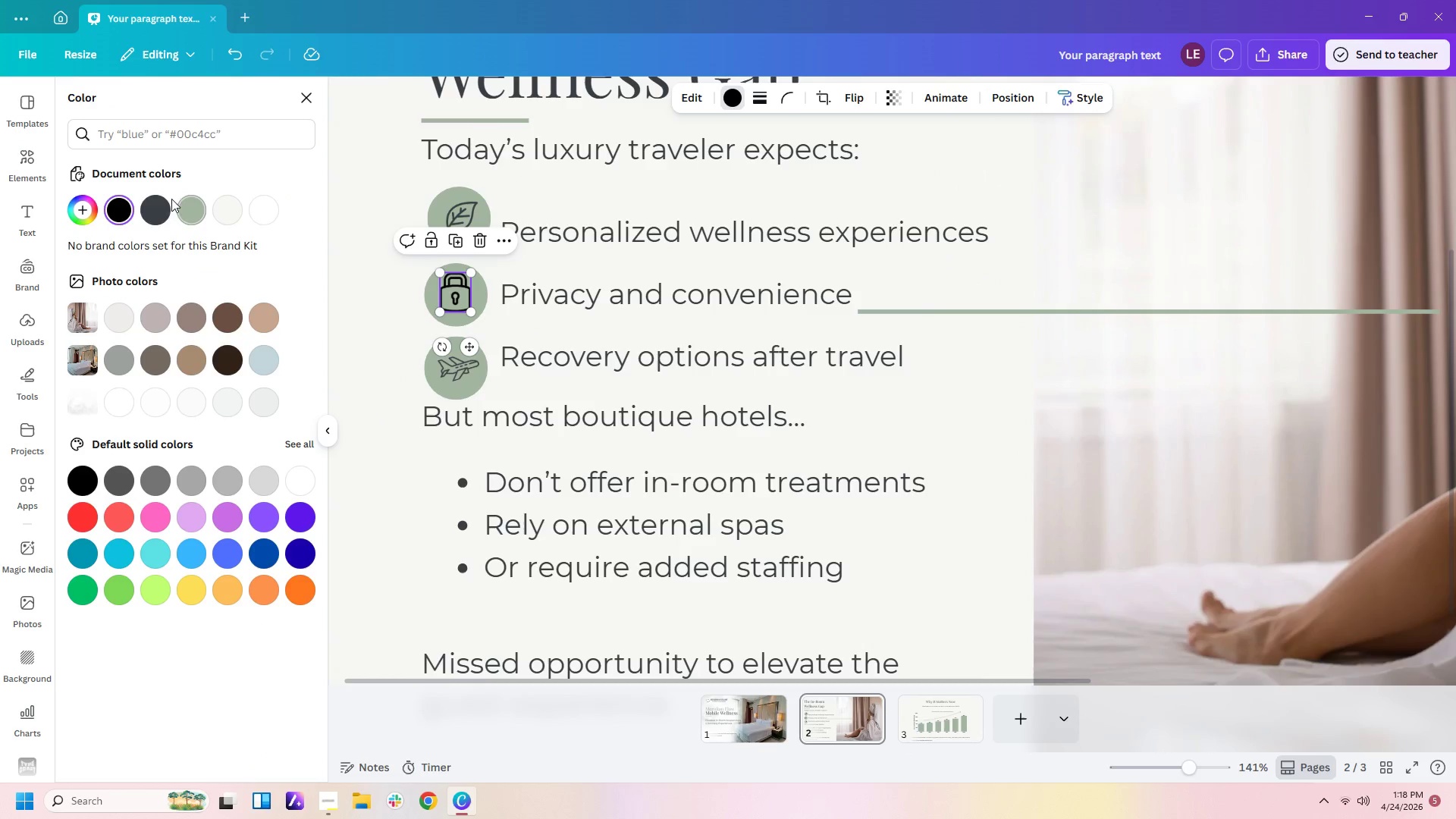 
left_click([152, 206])
 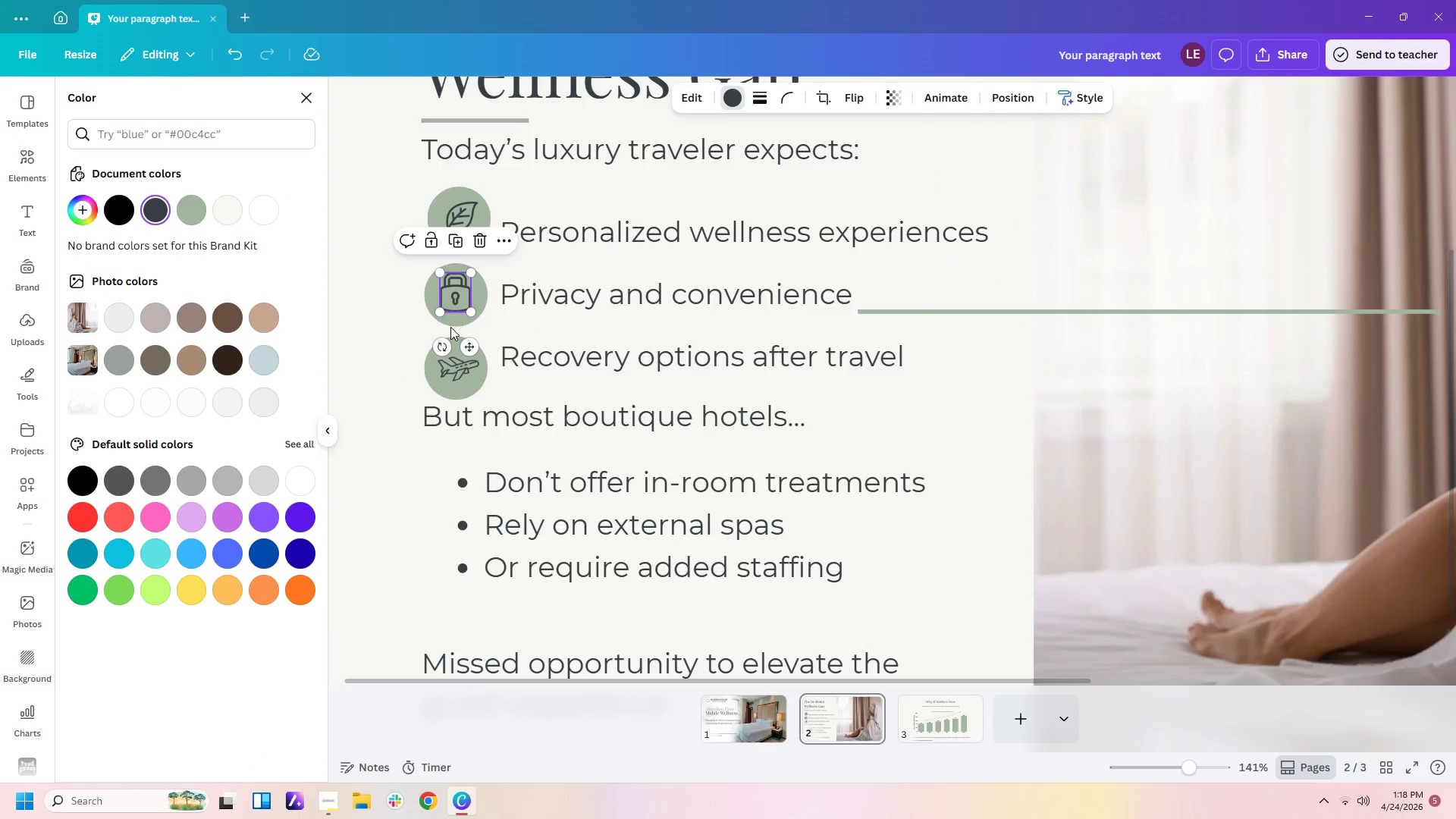 
left_click([416, 327])
 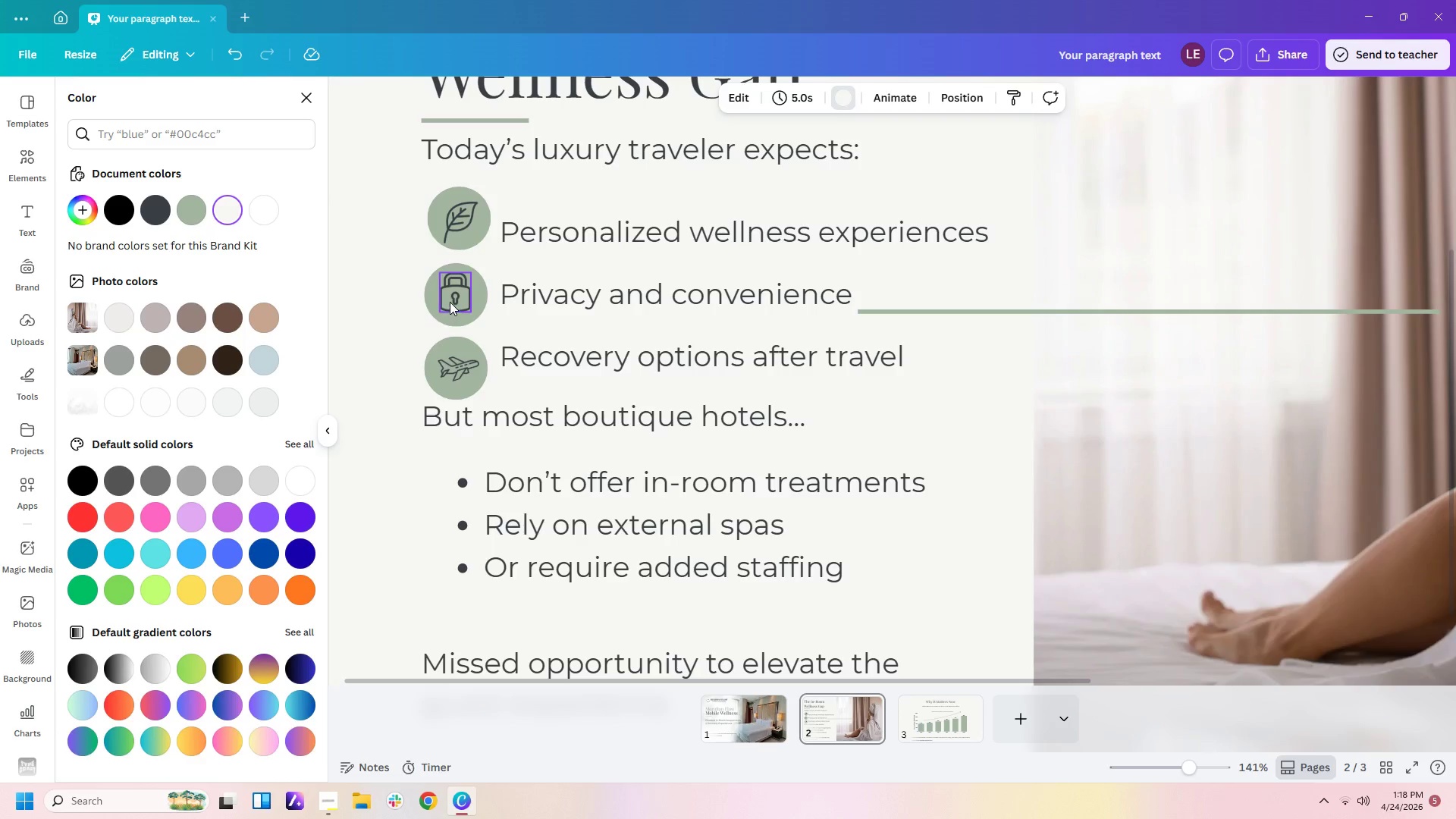 
left_click([450, 302])
 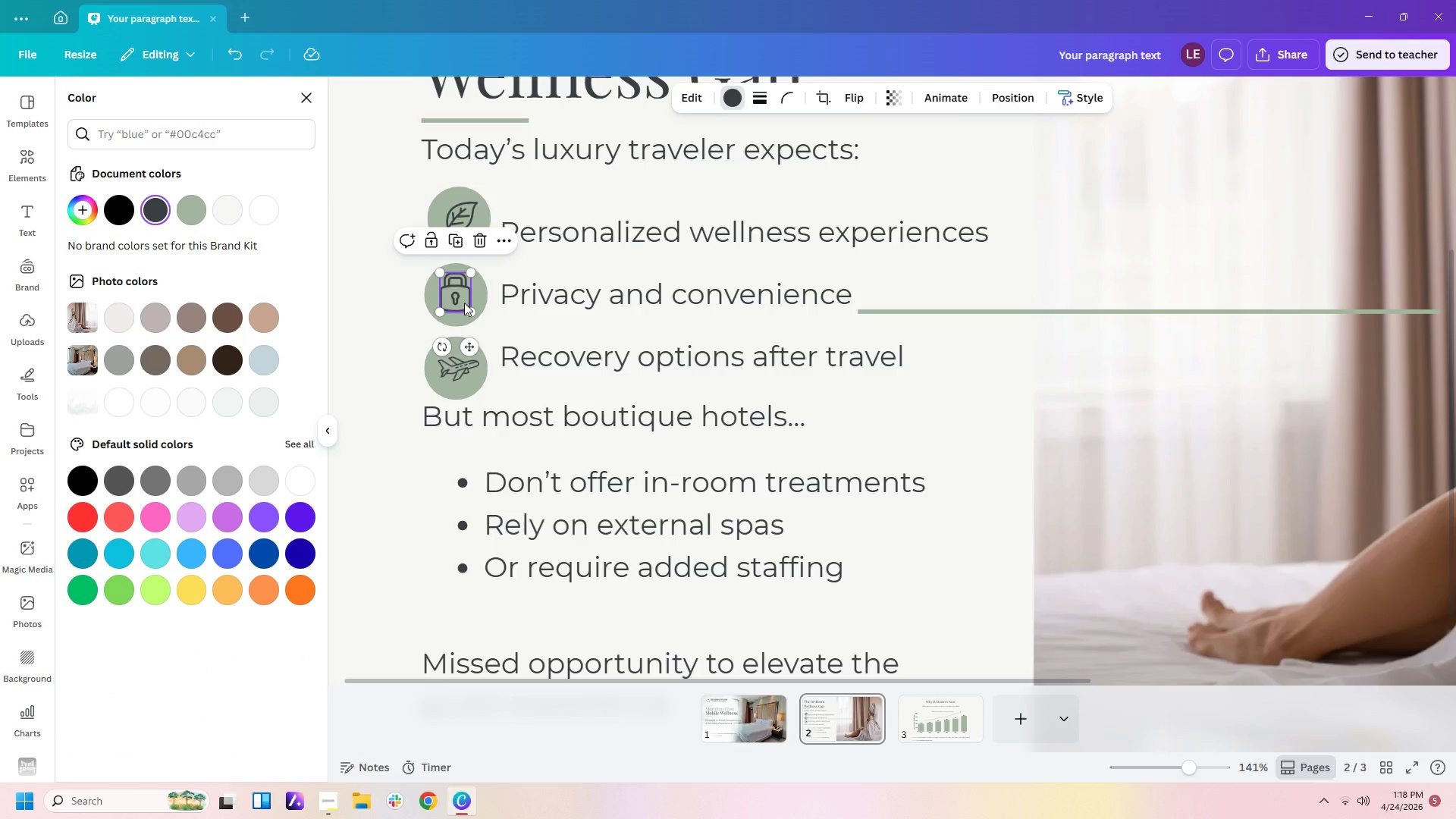 
key(ArrowRight)
 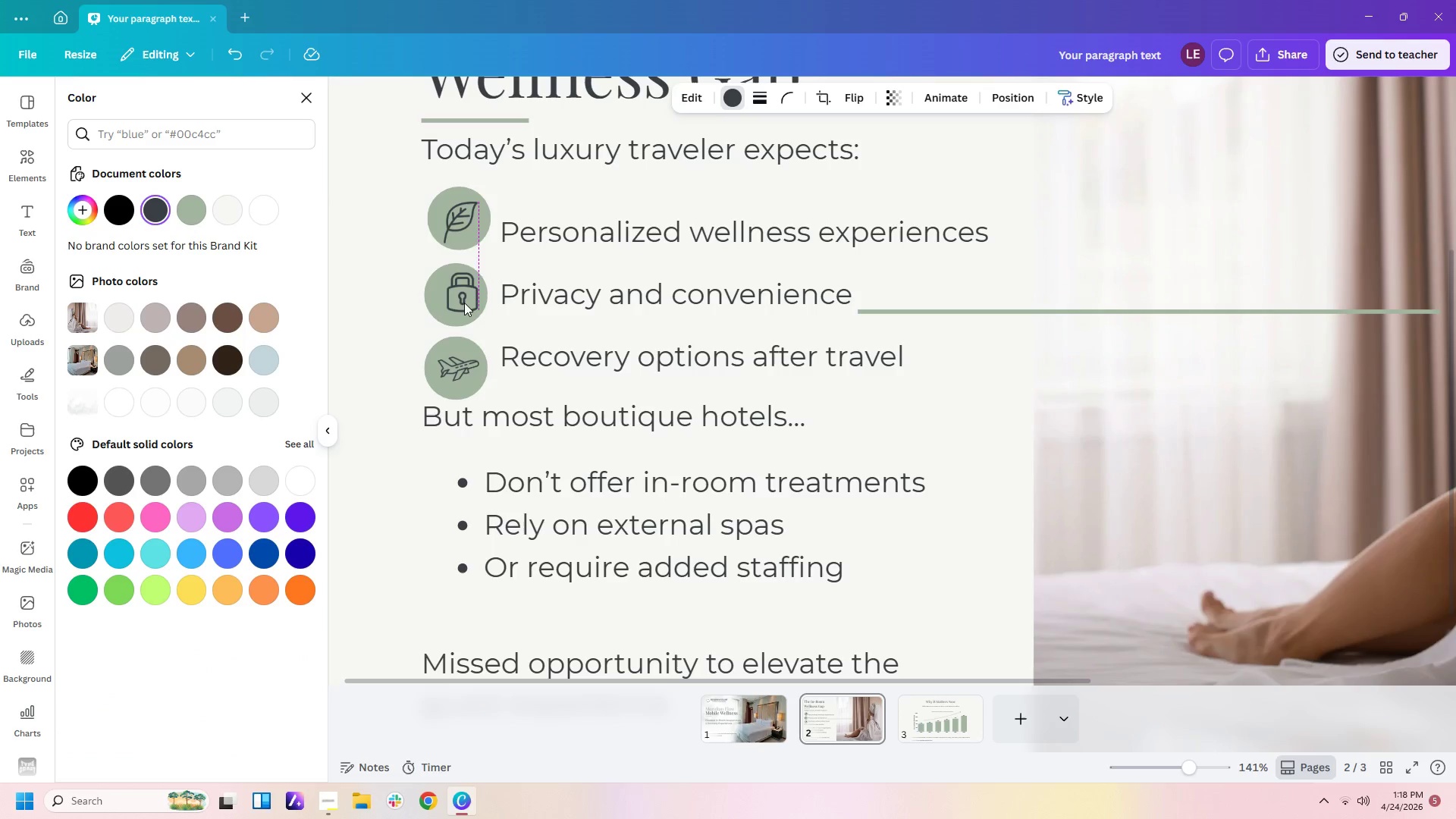 
key(ArrowRight)
 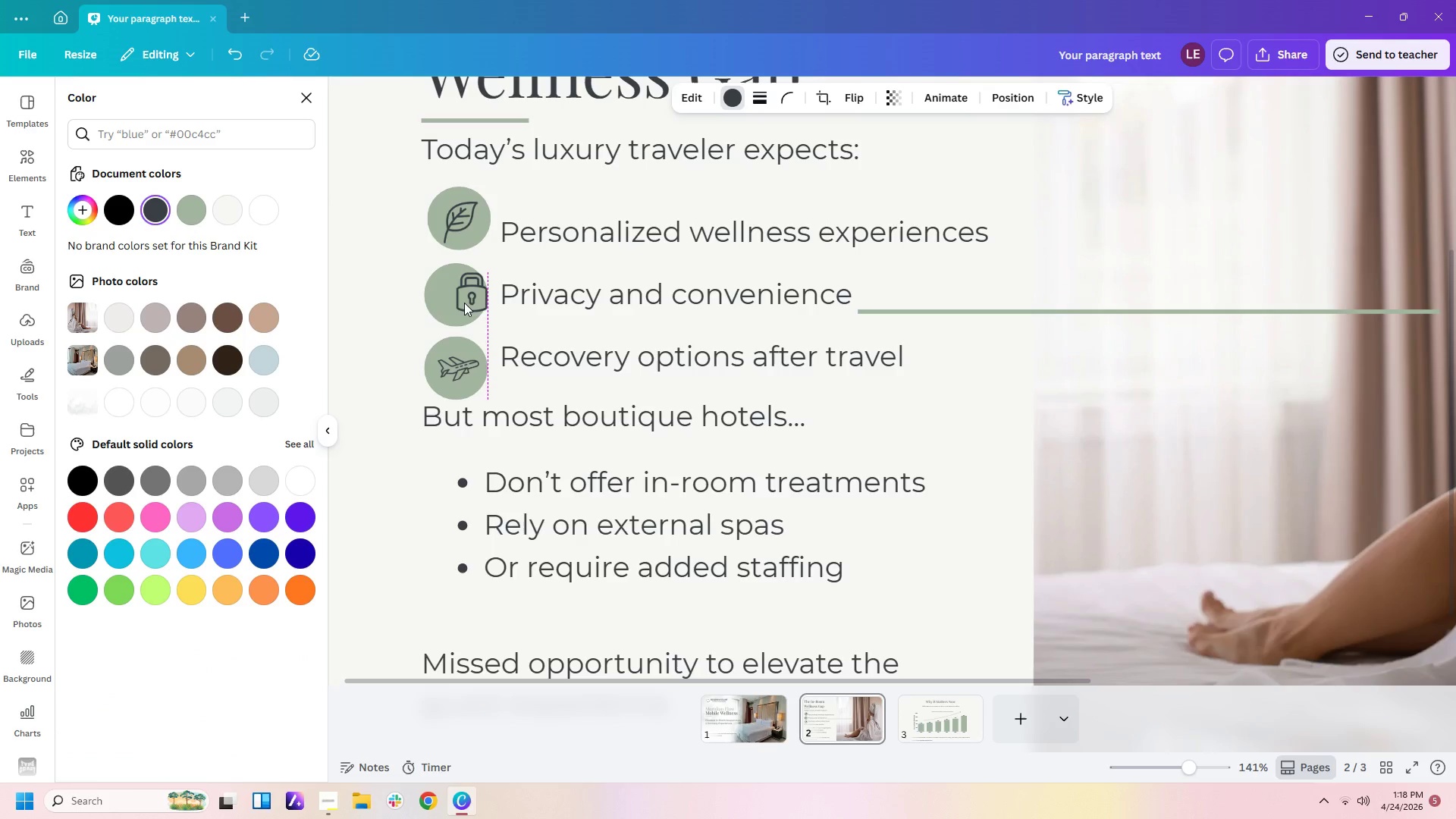 
key(ArrowRight)
 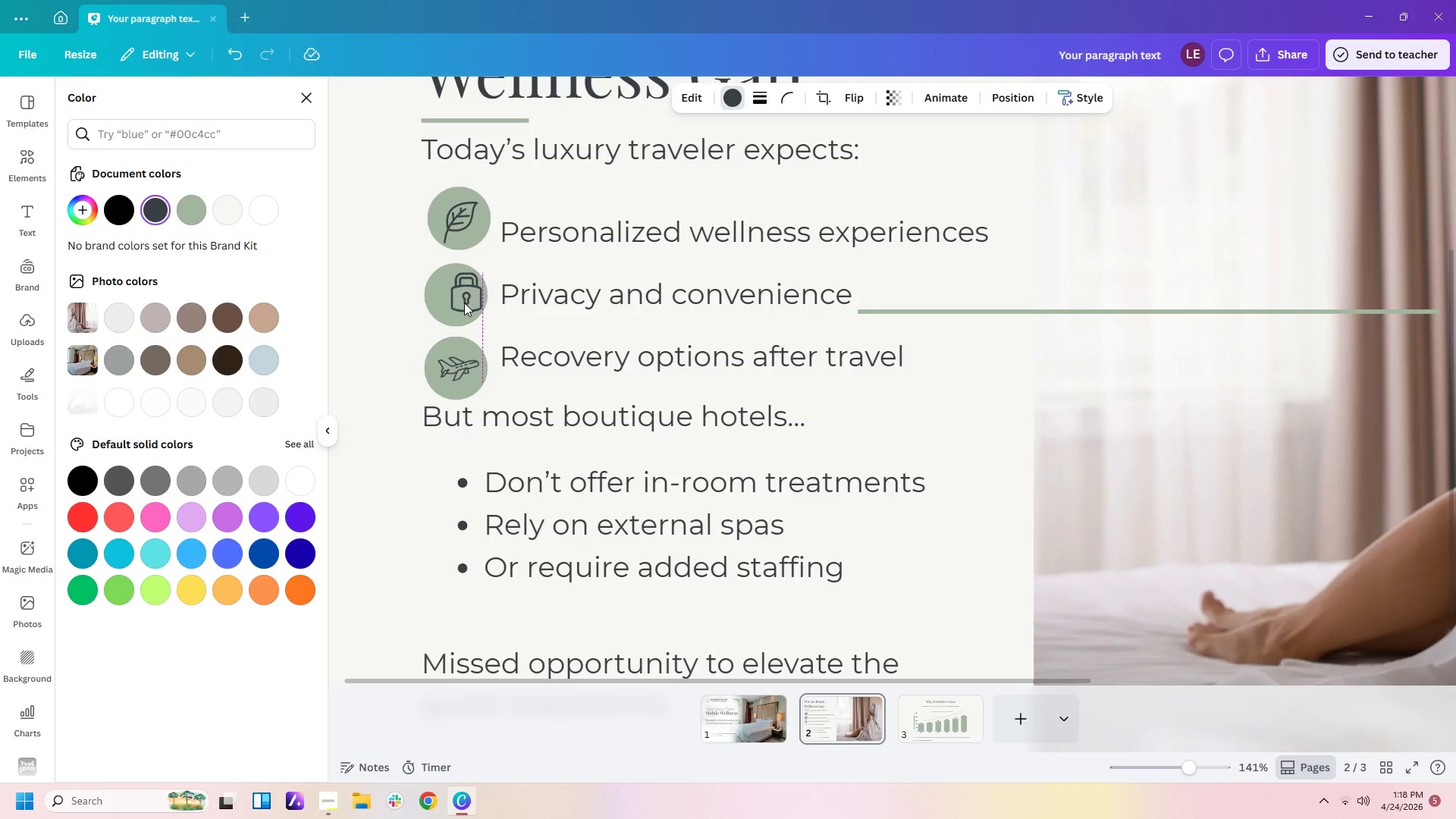 
key(ArrowLeft)
 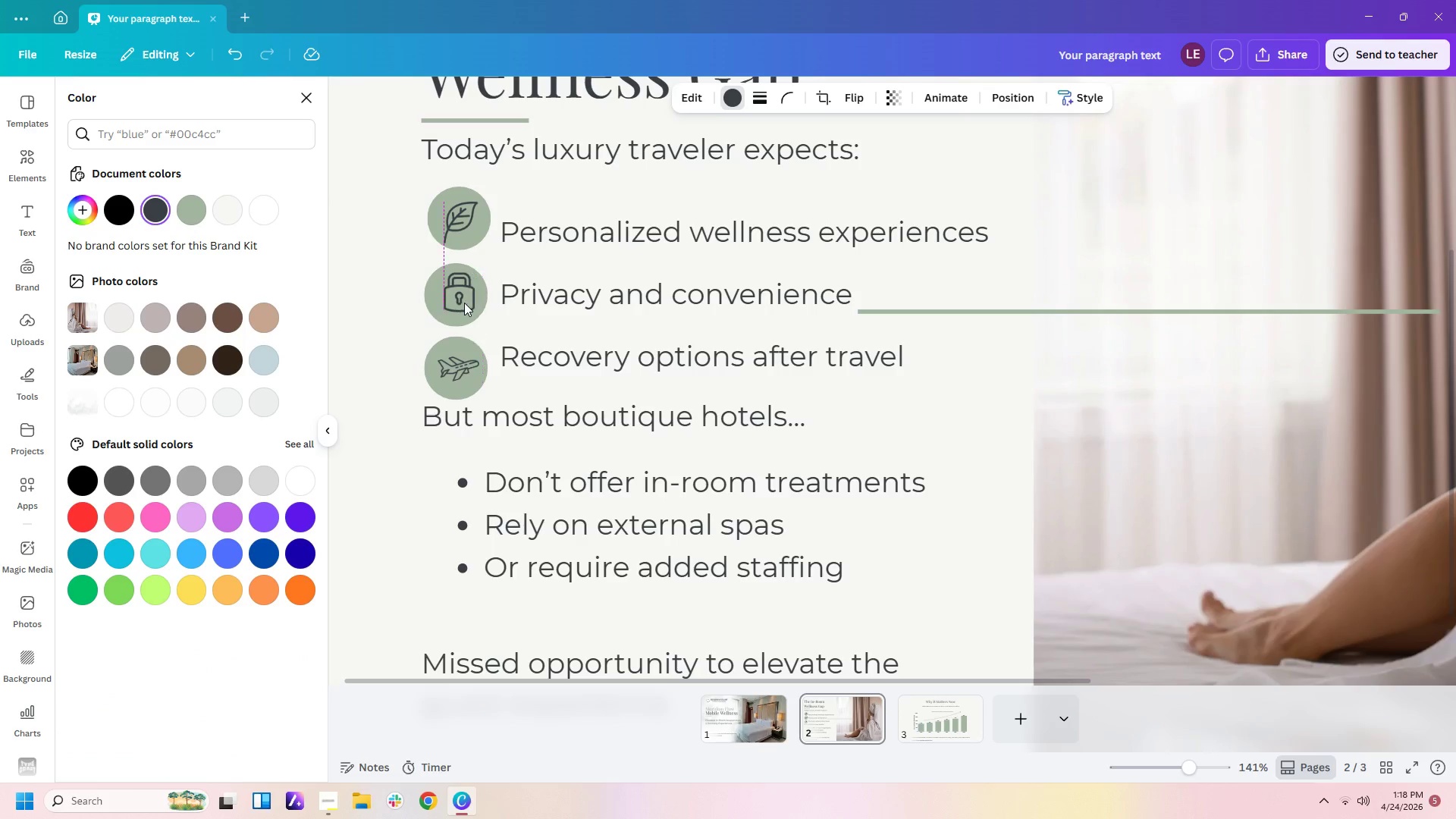 
key(ArrowLeft)
 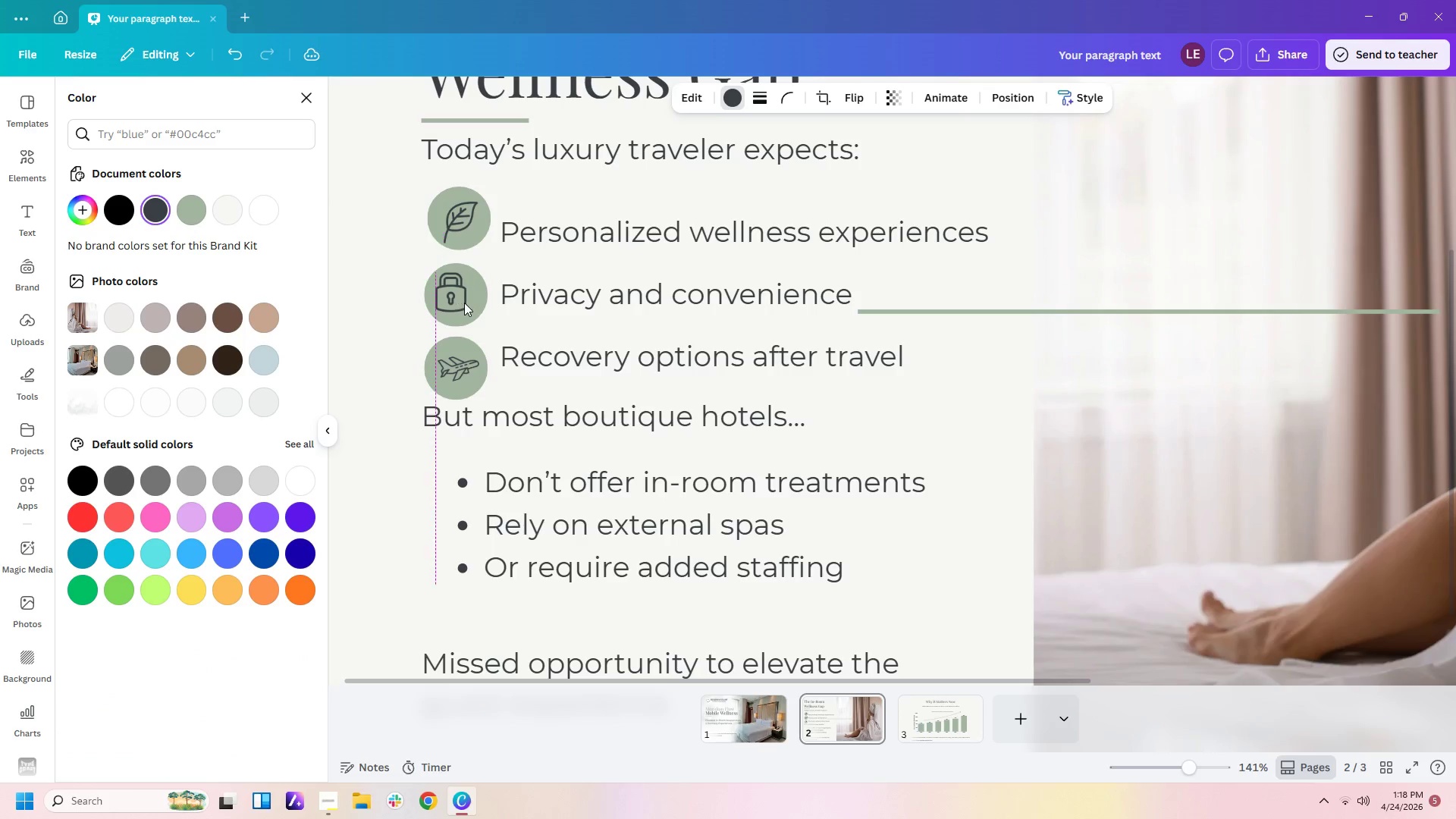 
key(ArrowLeft)
 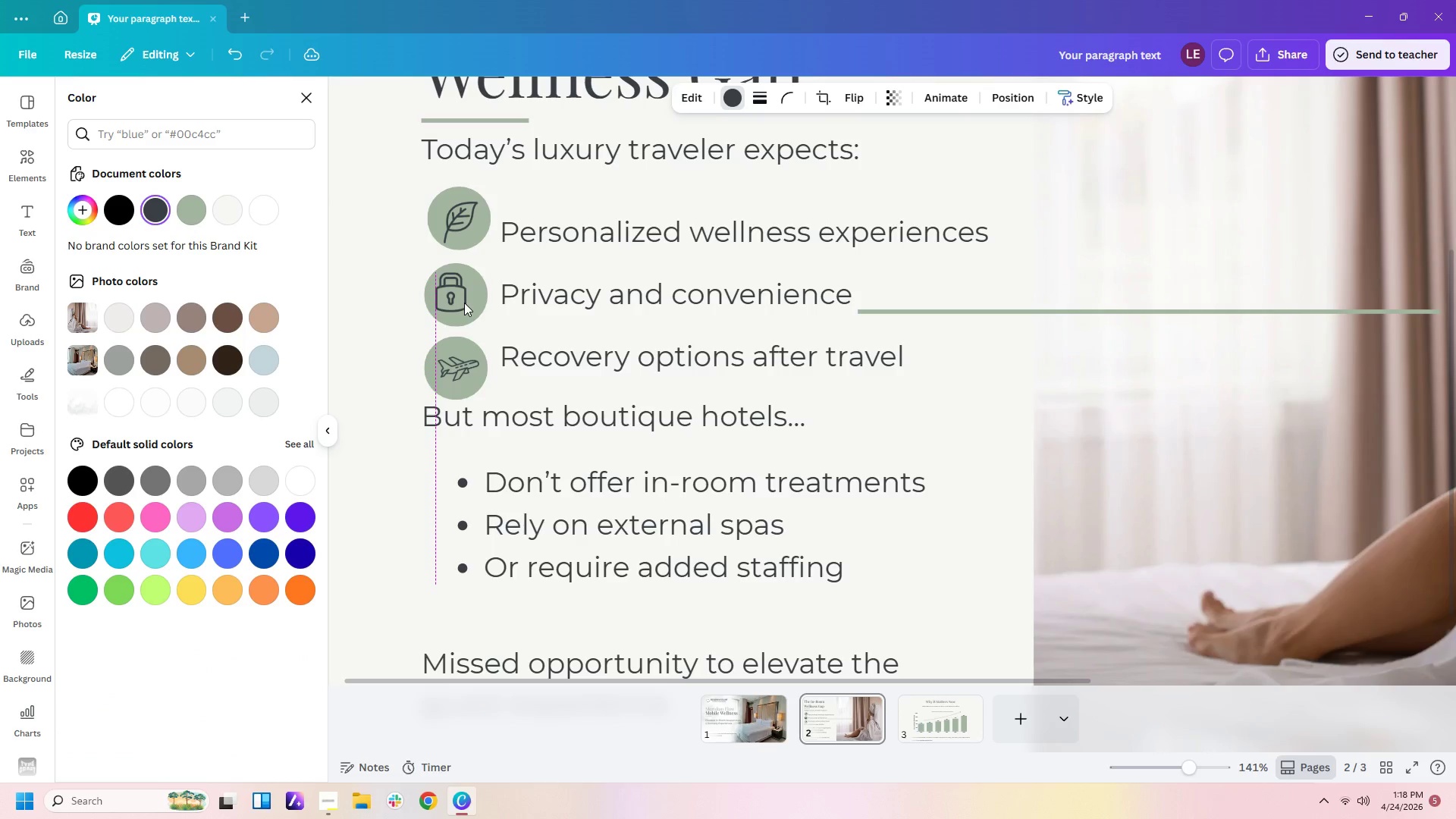 
key(ArrowDown)
 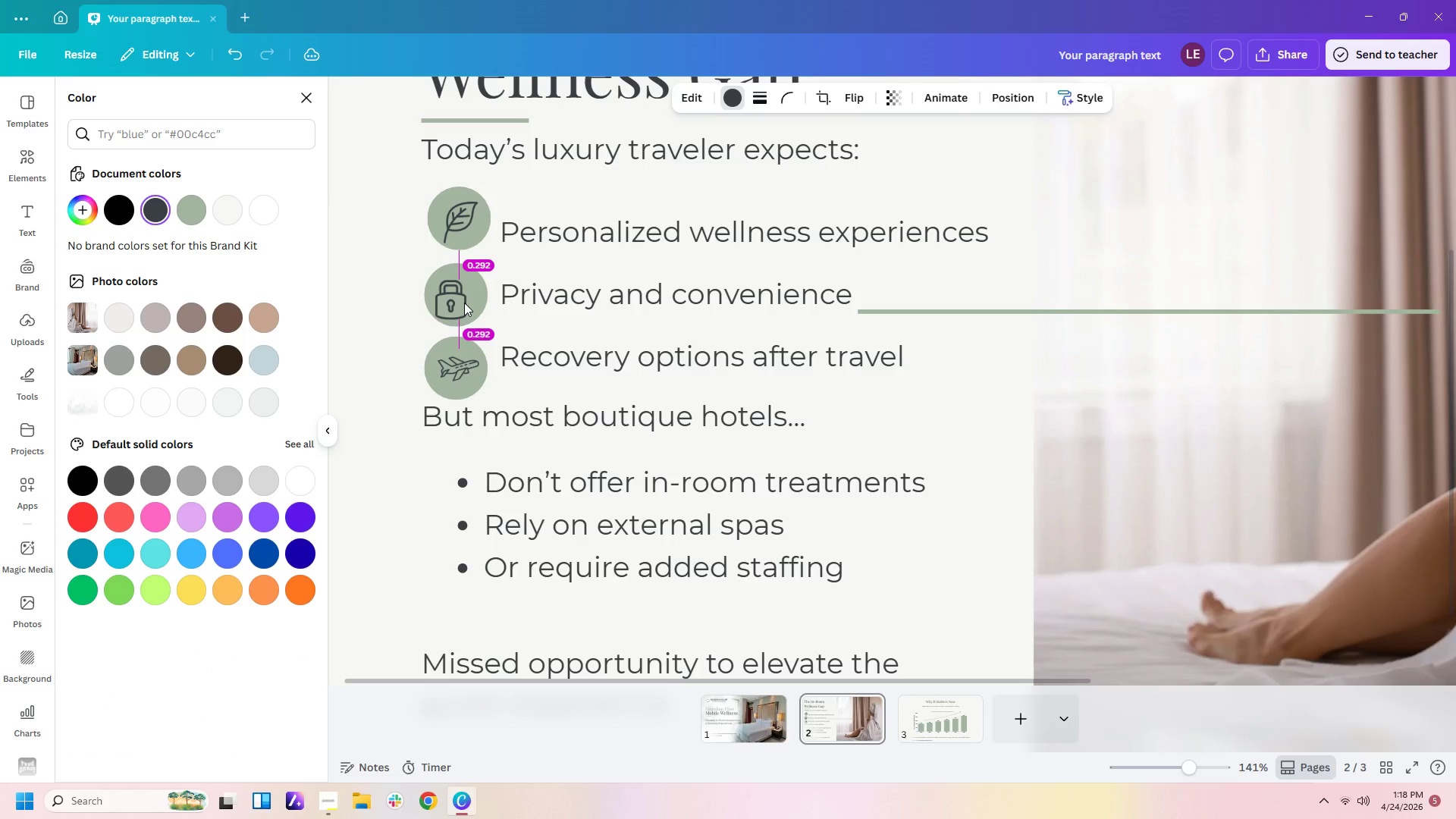 
key(ArrowRight)
 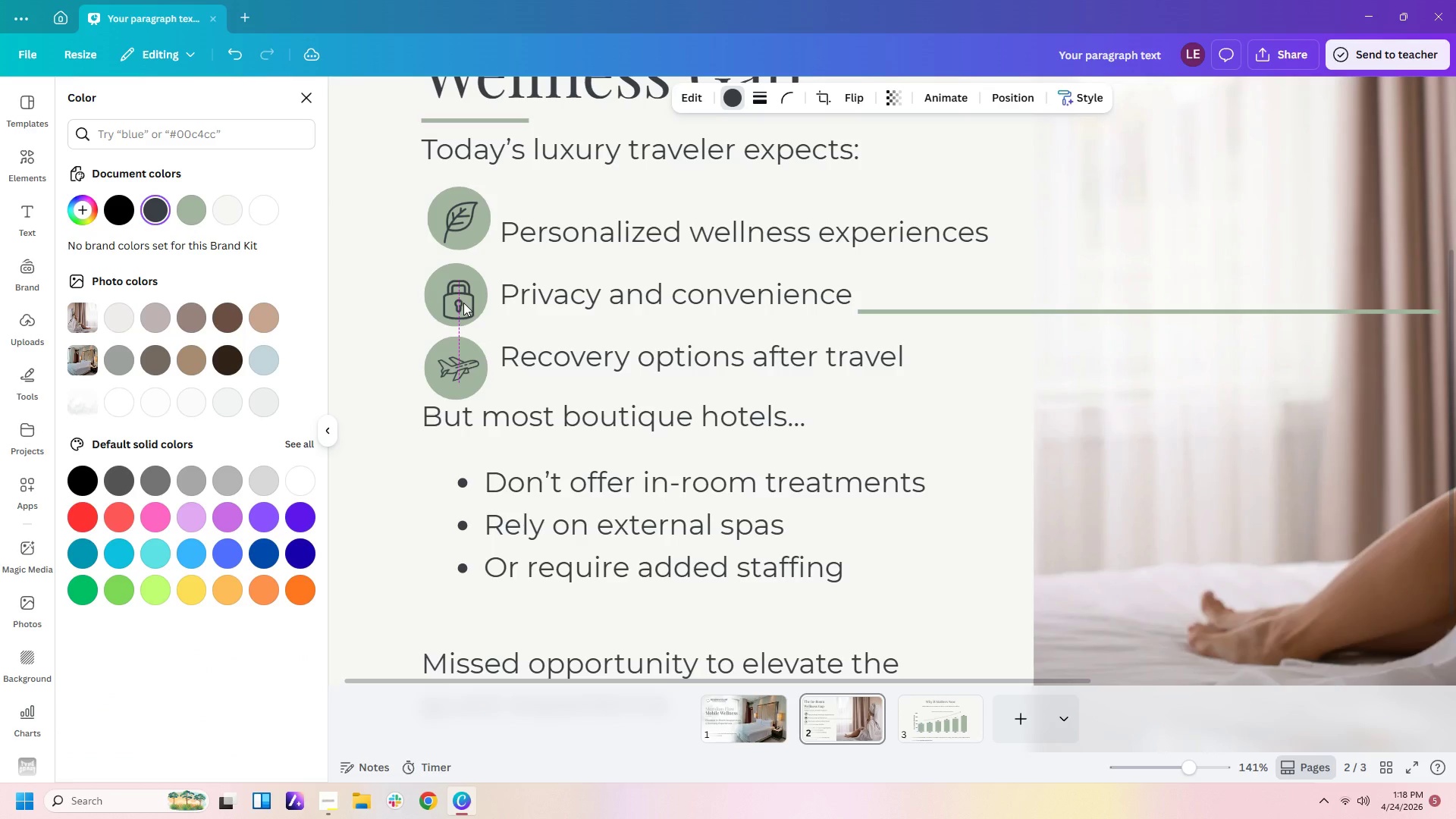 
left_click_drag(start_coordinate=[463, 303], to_coordinate=[460, 295])
 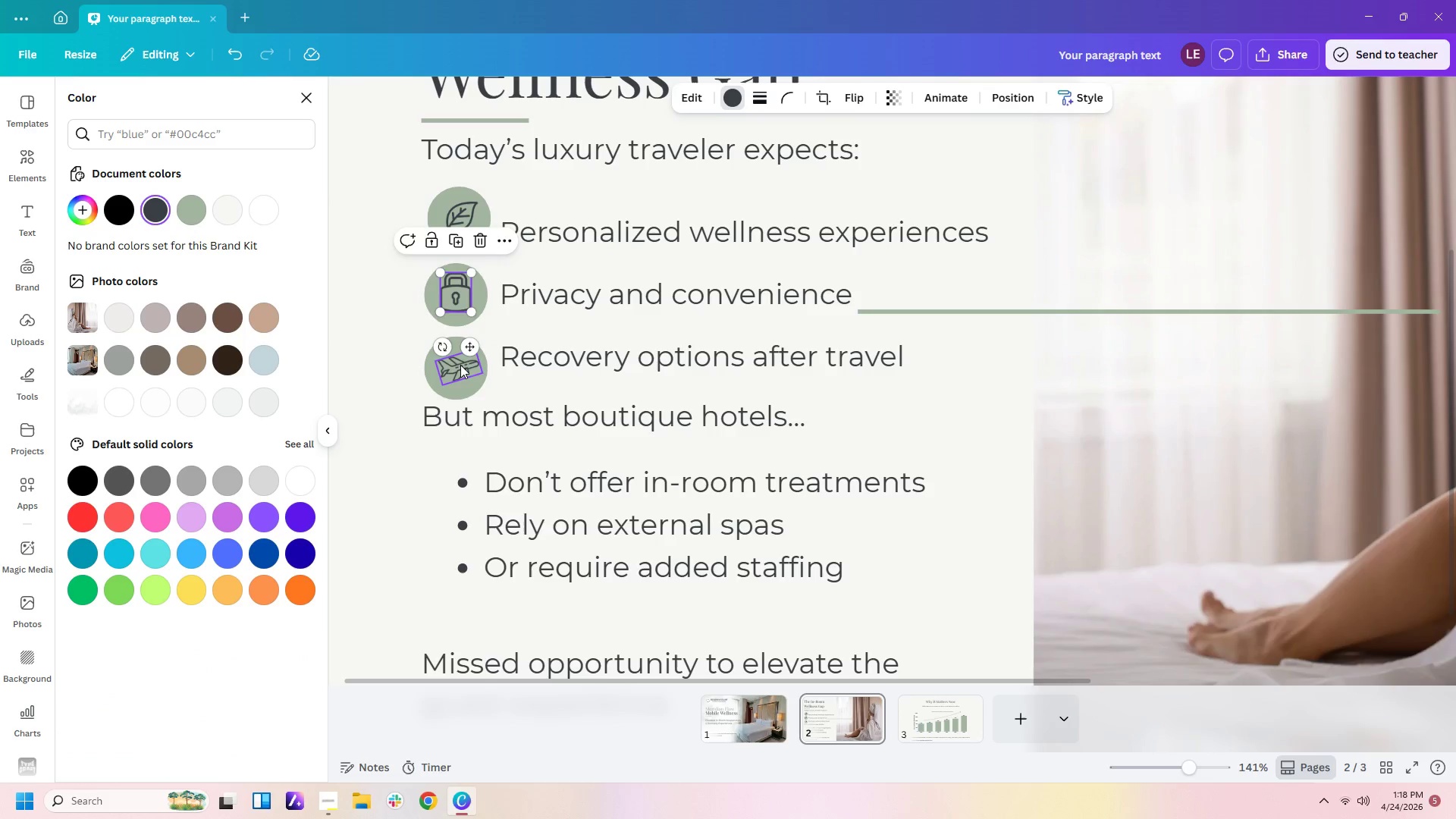 
left_click_drag(start_coordinate=[460, 365], to_coordinate=[457, 365])
 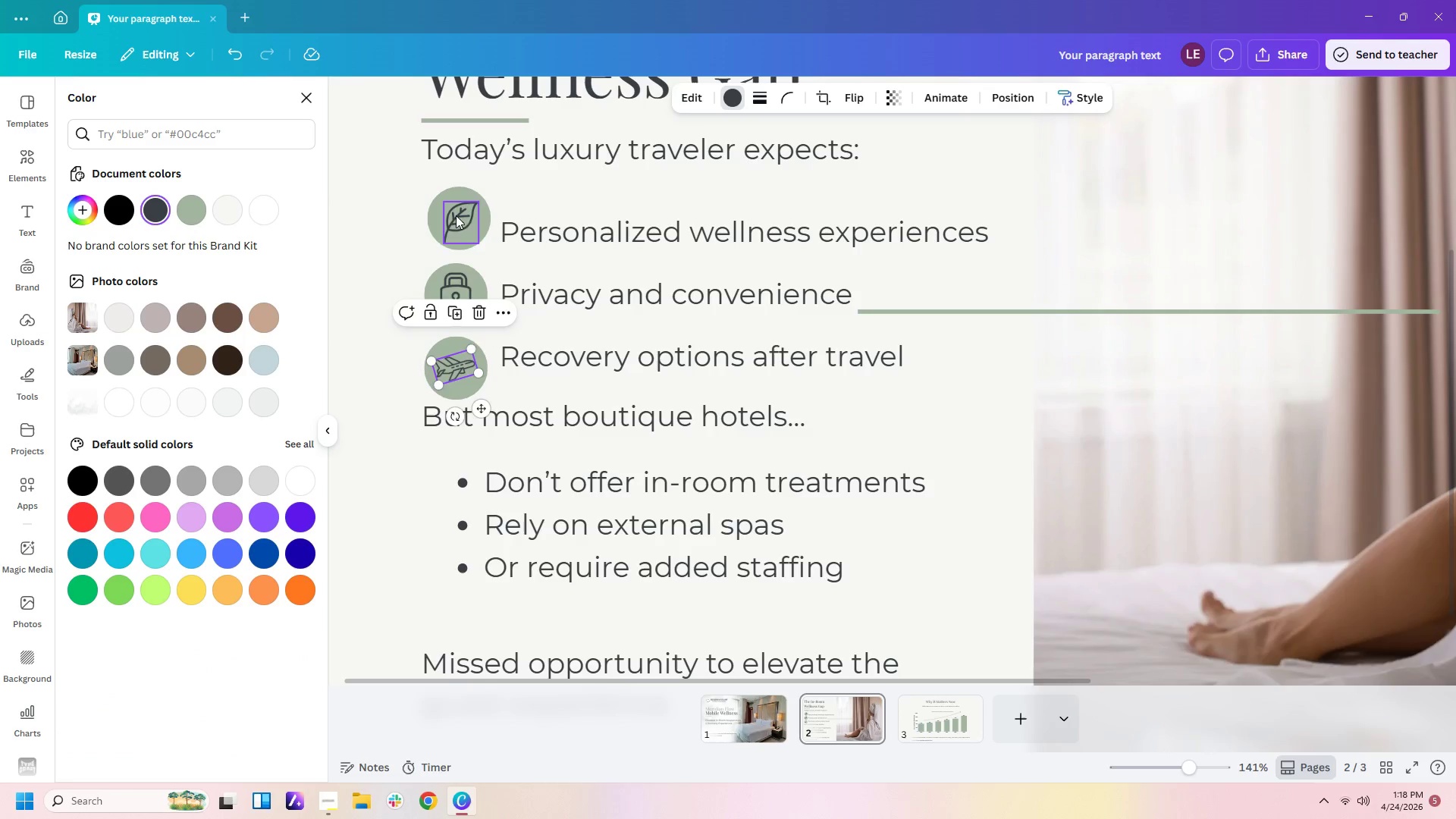 
left_click([455, 218])
 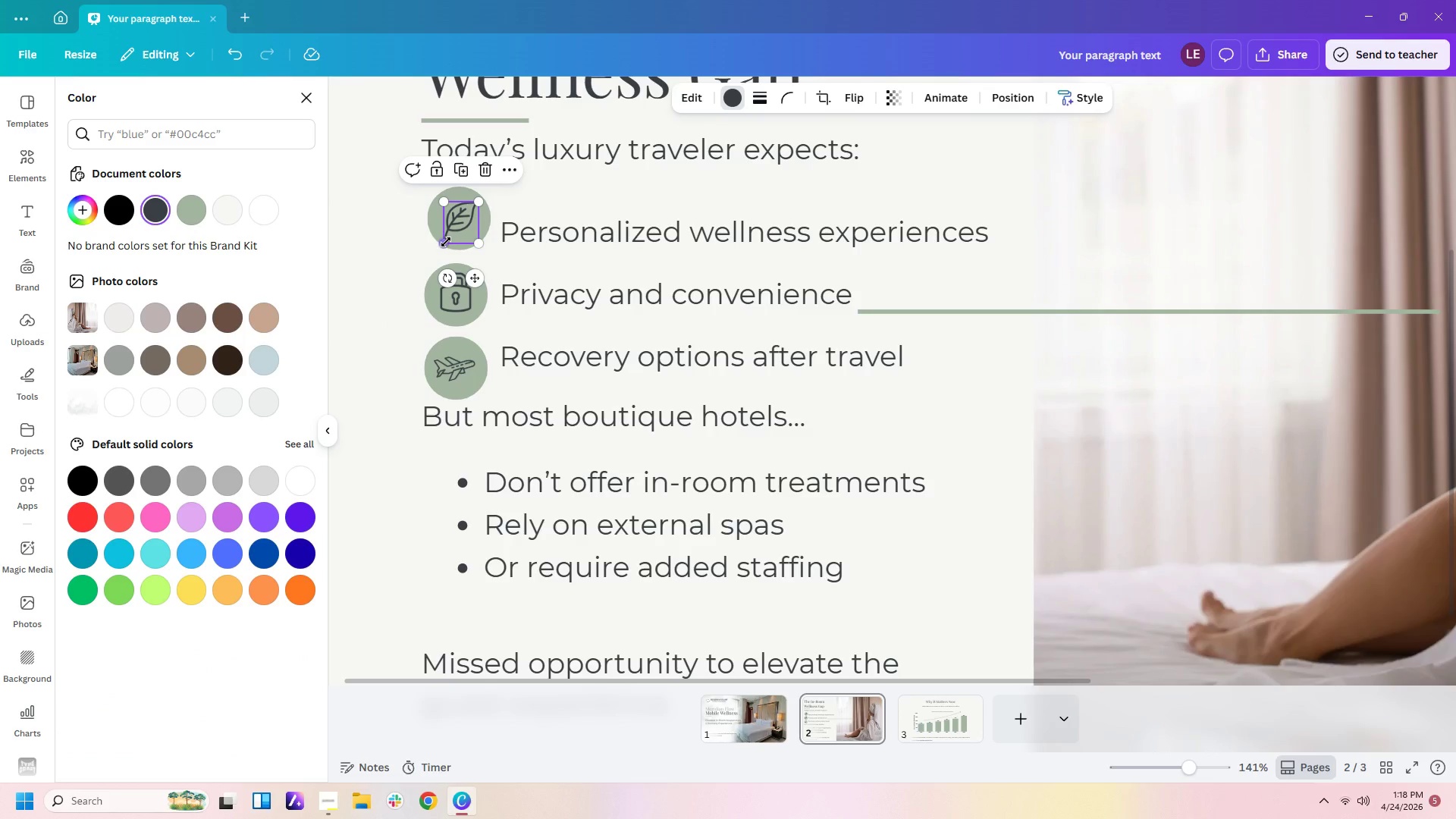 
left_click_drag(start_coordinate=[445, 242], to_coordinate=[446, 236])
 